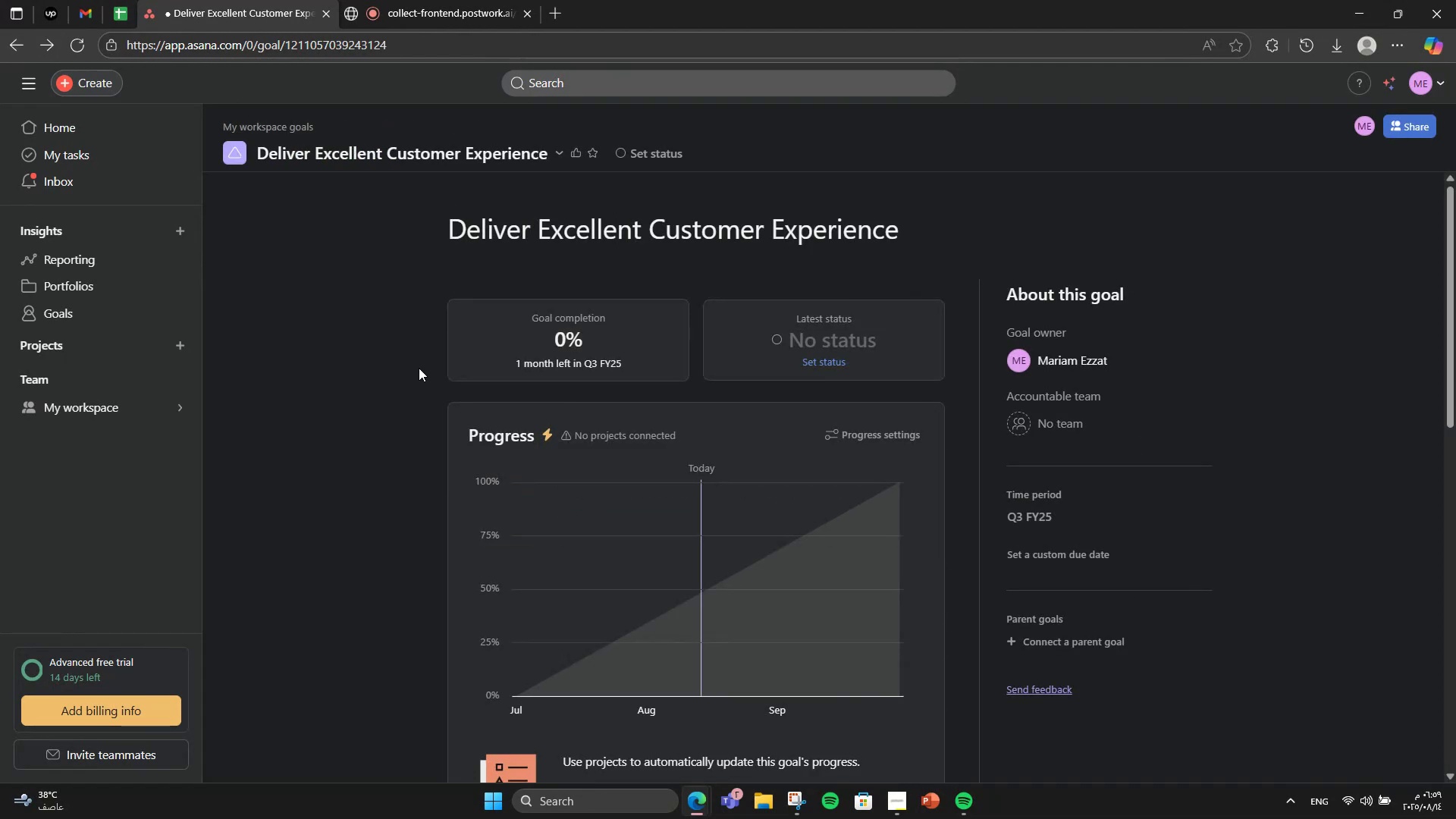 
scroll: coordinate [796, 629], scroll_direction: down, amount: 8.0
 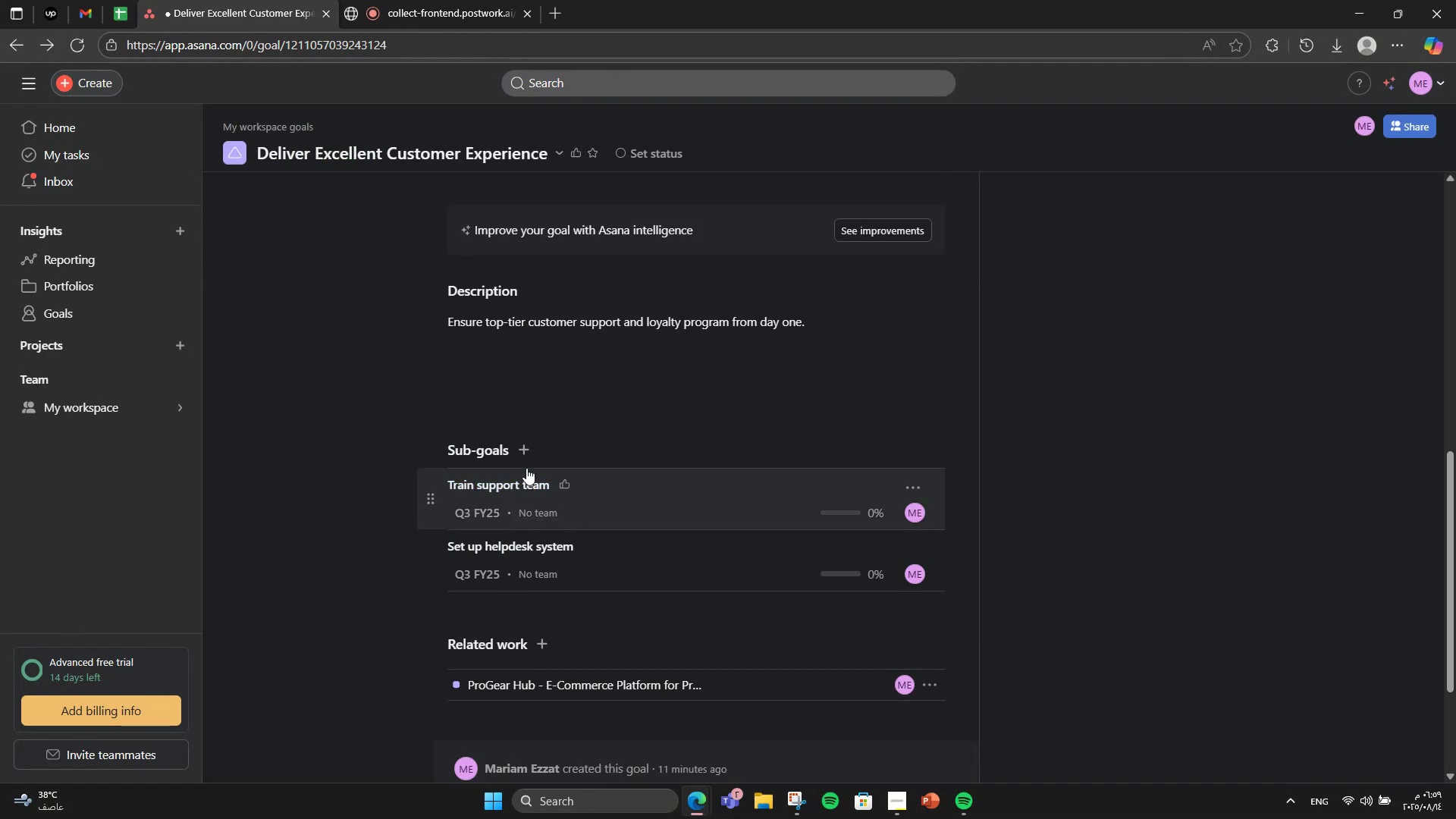 
left_click([532, 453])
 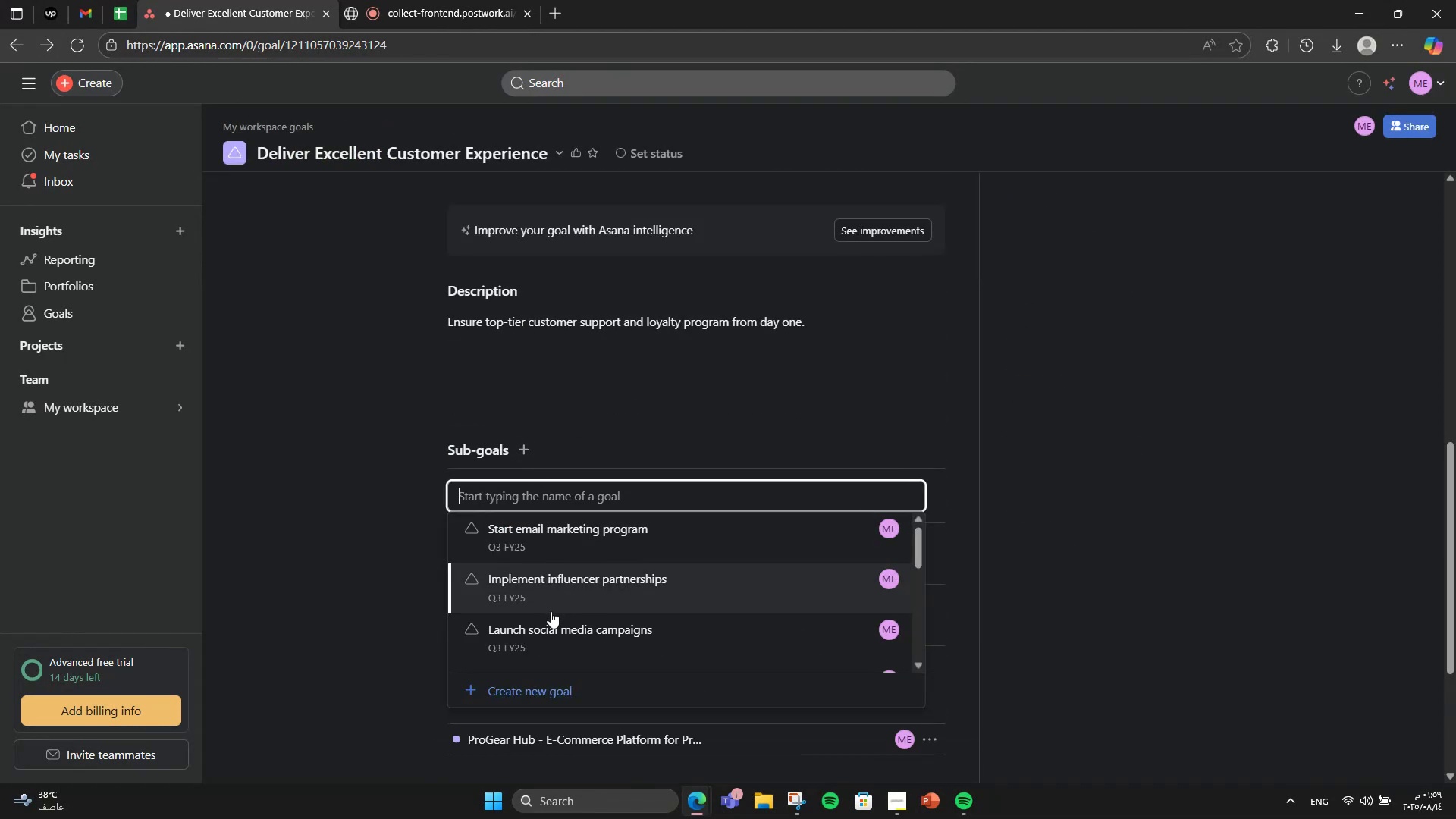 
left_click([538, 675])
 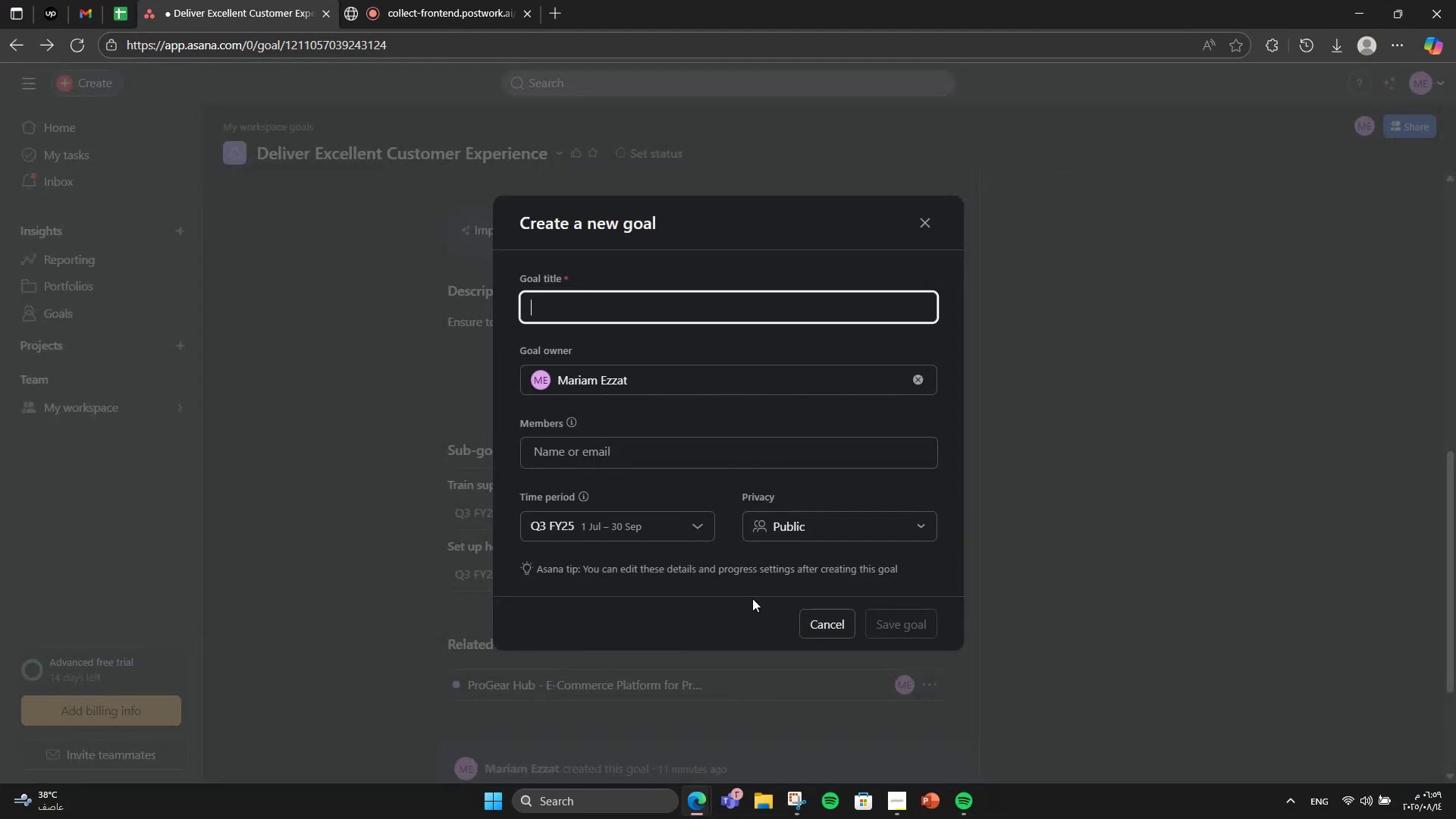 
type(Launch rewards program)
 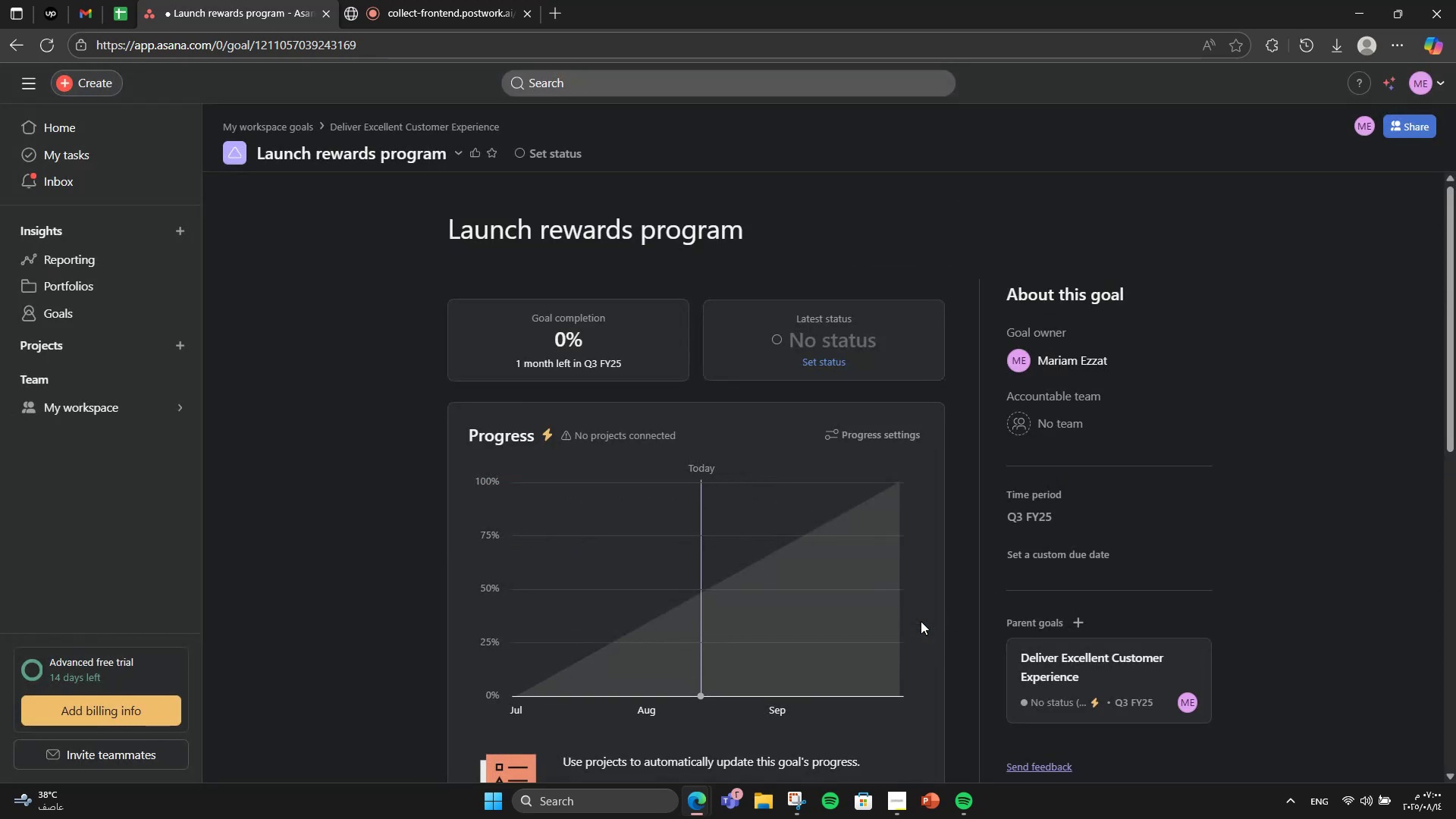 
wait(6.41)
 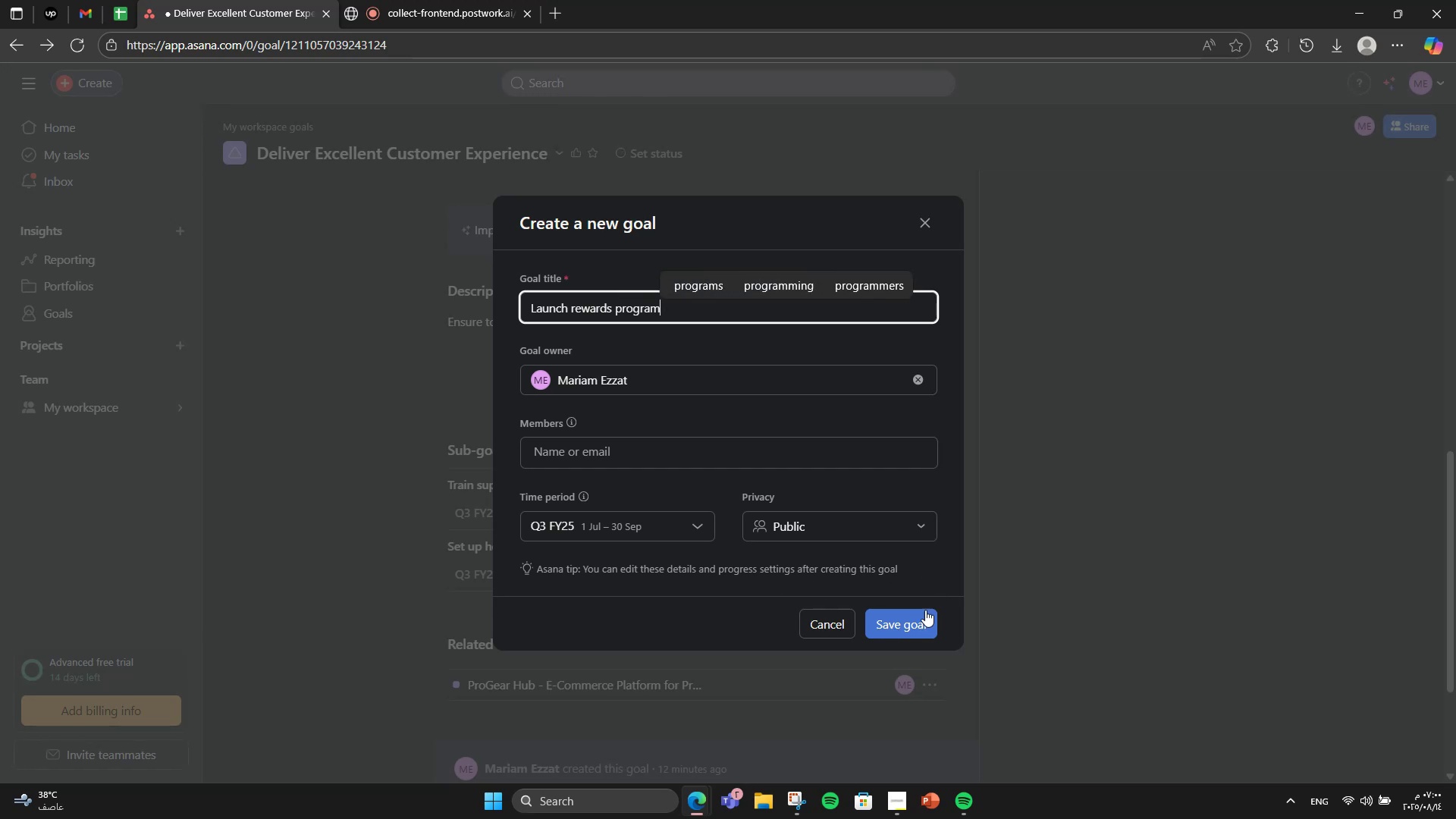 
scroll: coordinate [432, 501], scroll_direction: down, amount: 10.0
 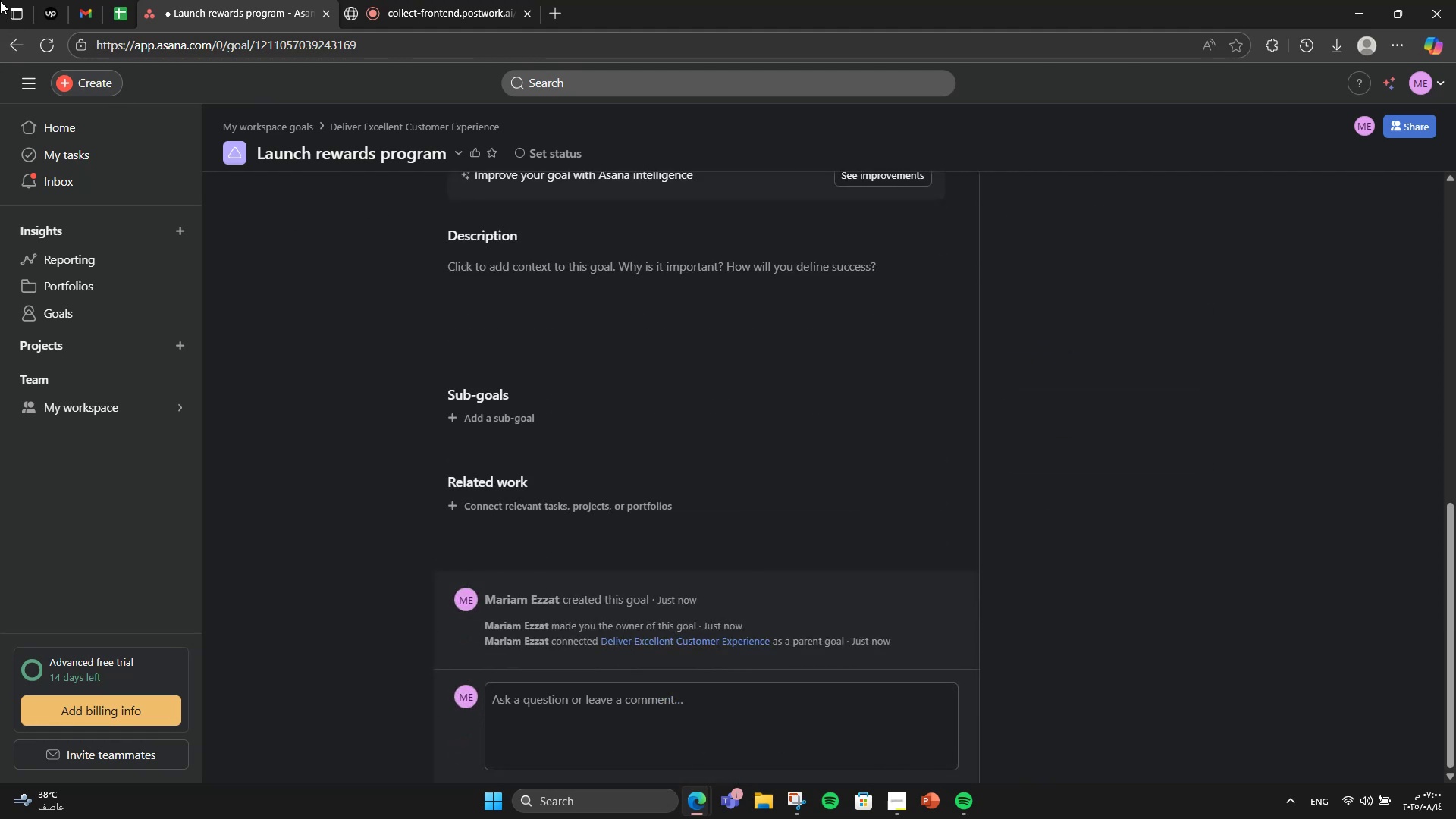 
left_click([0, 38])
 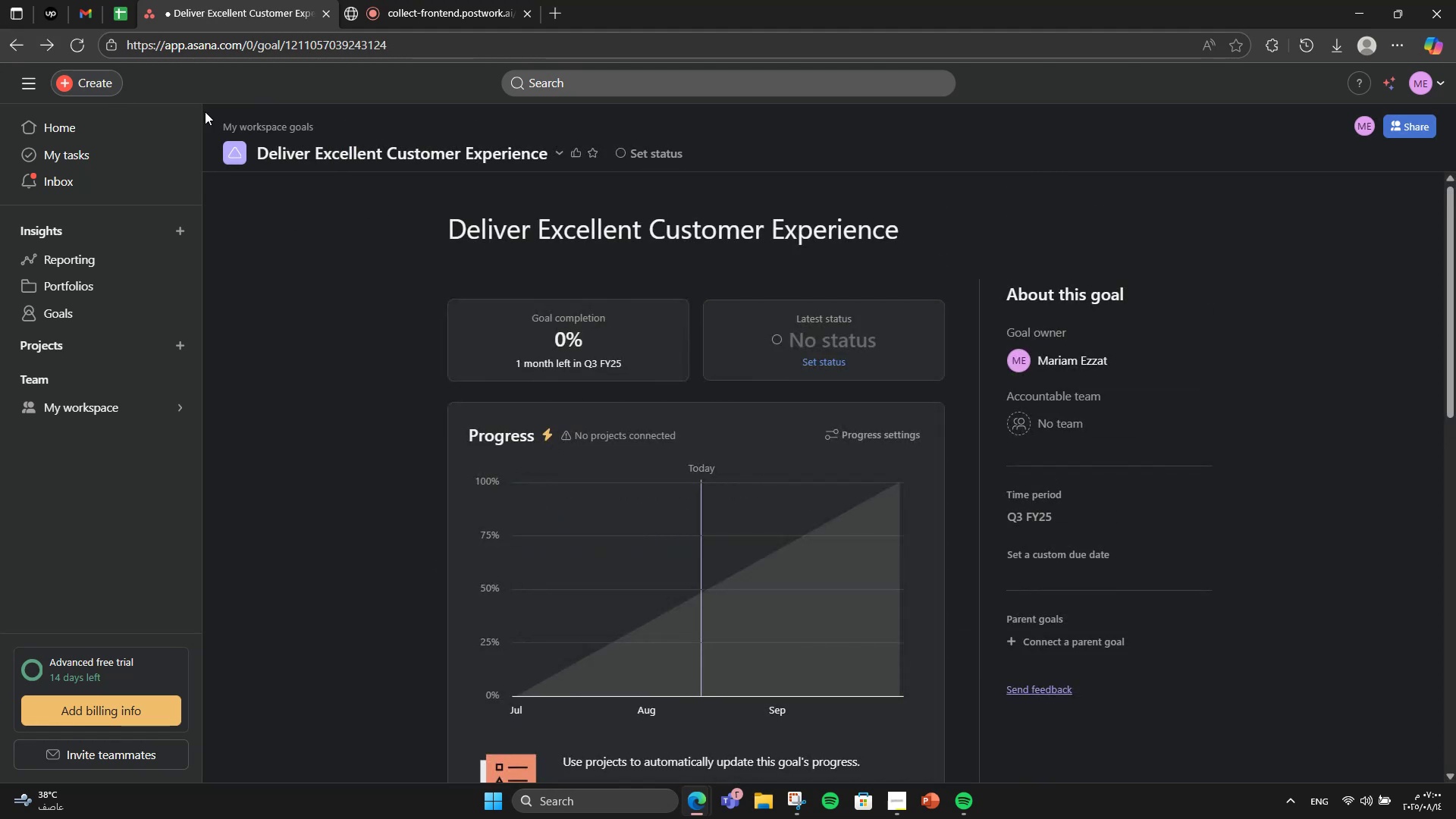 
scroll: coordinate [817, 327], scroll_direction: down, amount: 4.0
 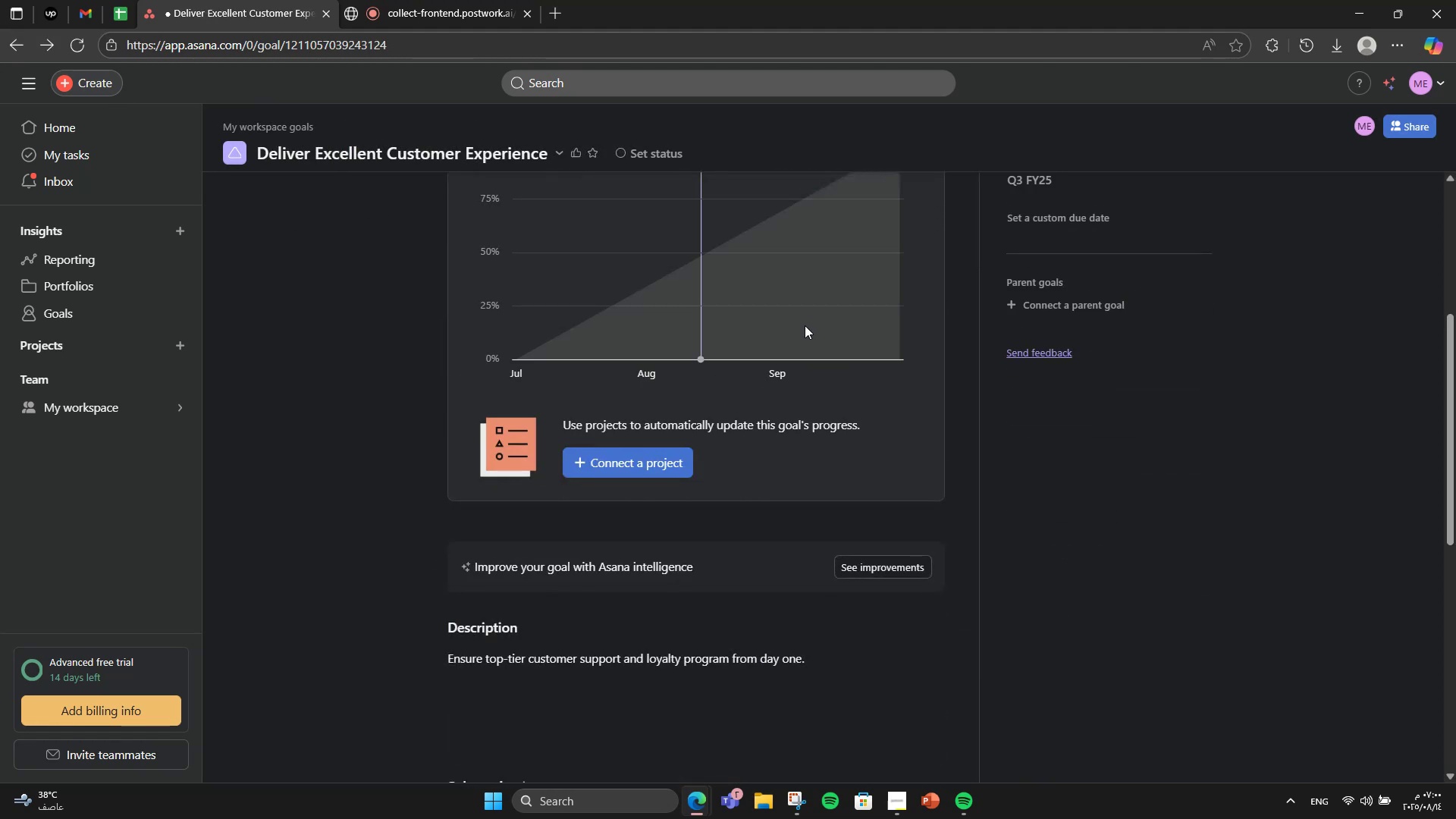 
wait(5.76)
 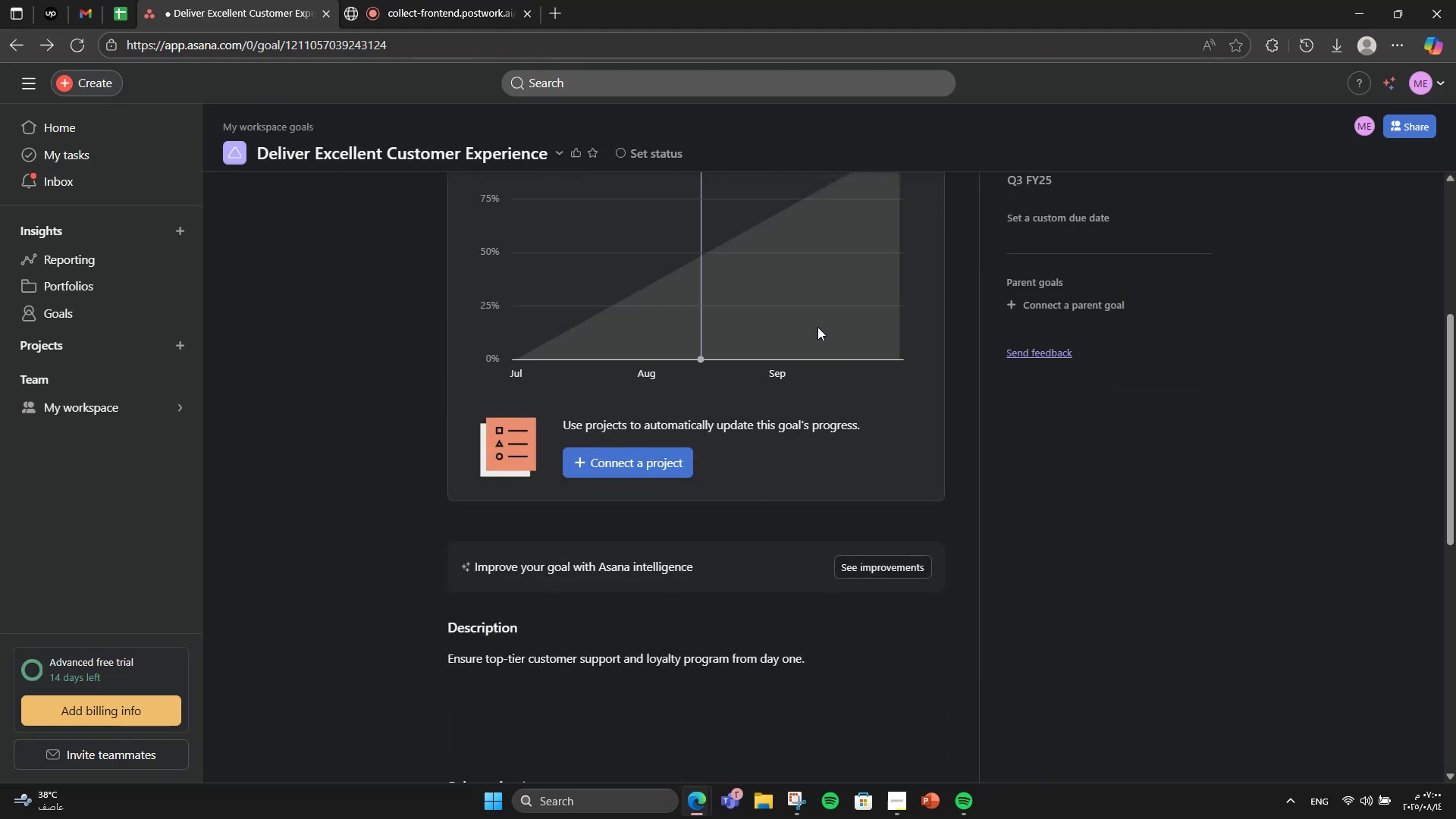 
scroll: coordinate [740, 418], scroll_direction: down, amount: 13.0
 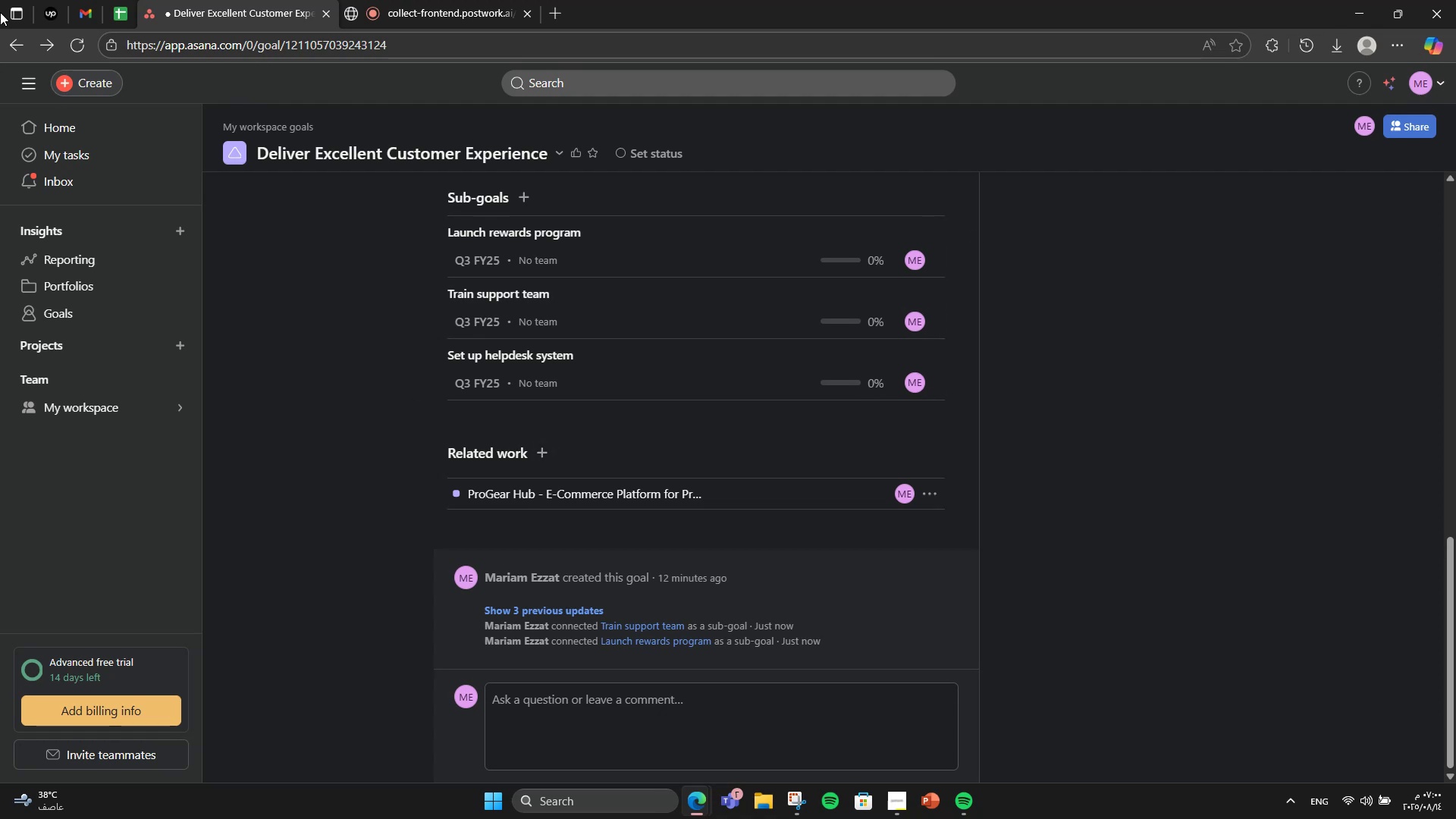 
left_click([0, 52])
 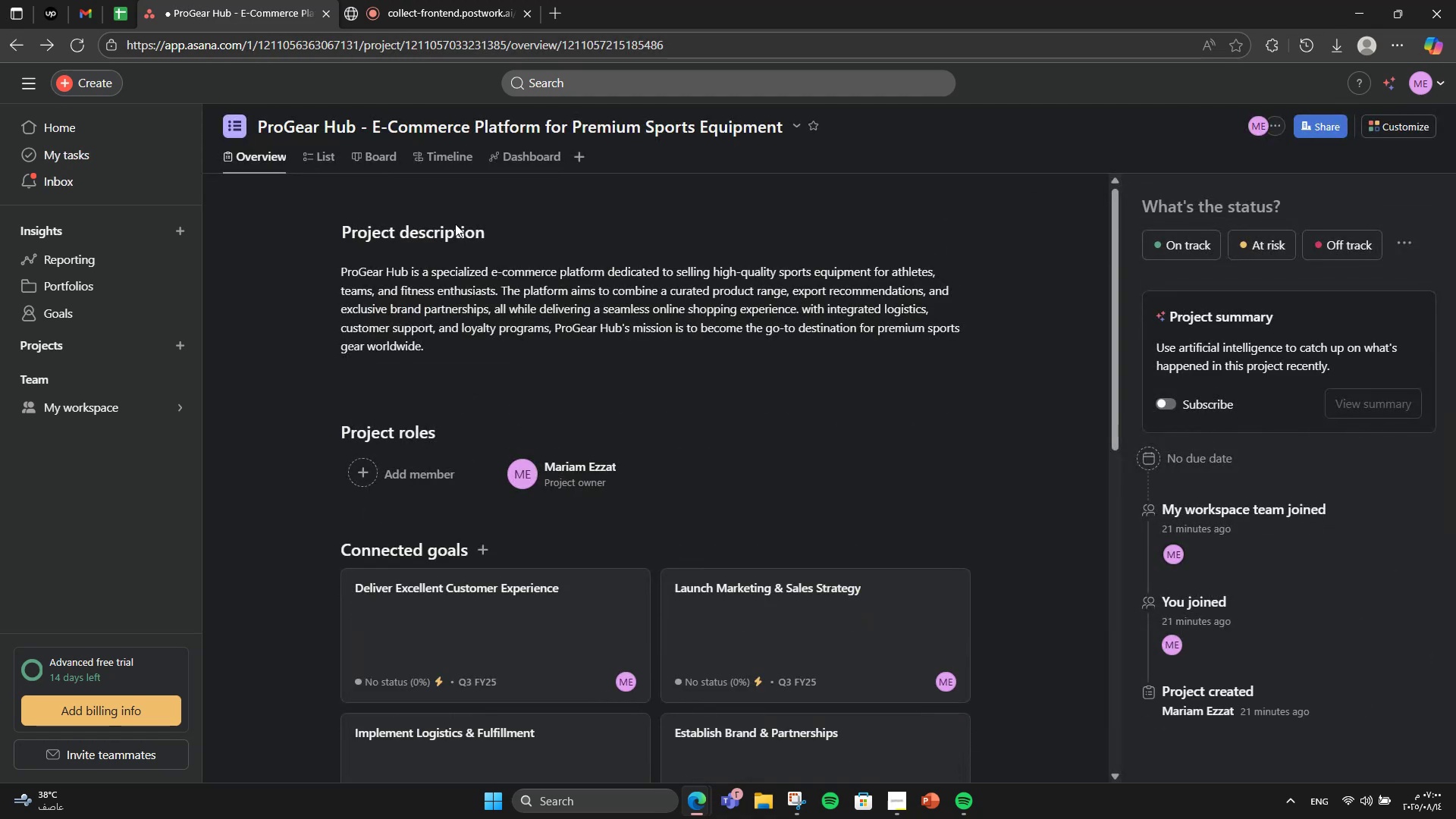 
scroll: coordinate [507, 521], scroll_direction: down, amount: 15.0
 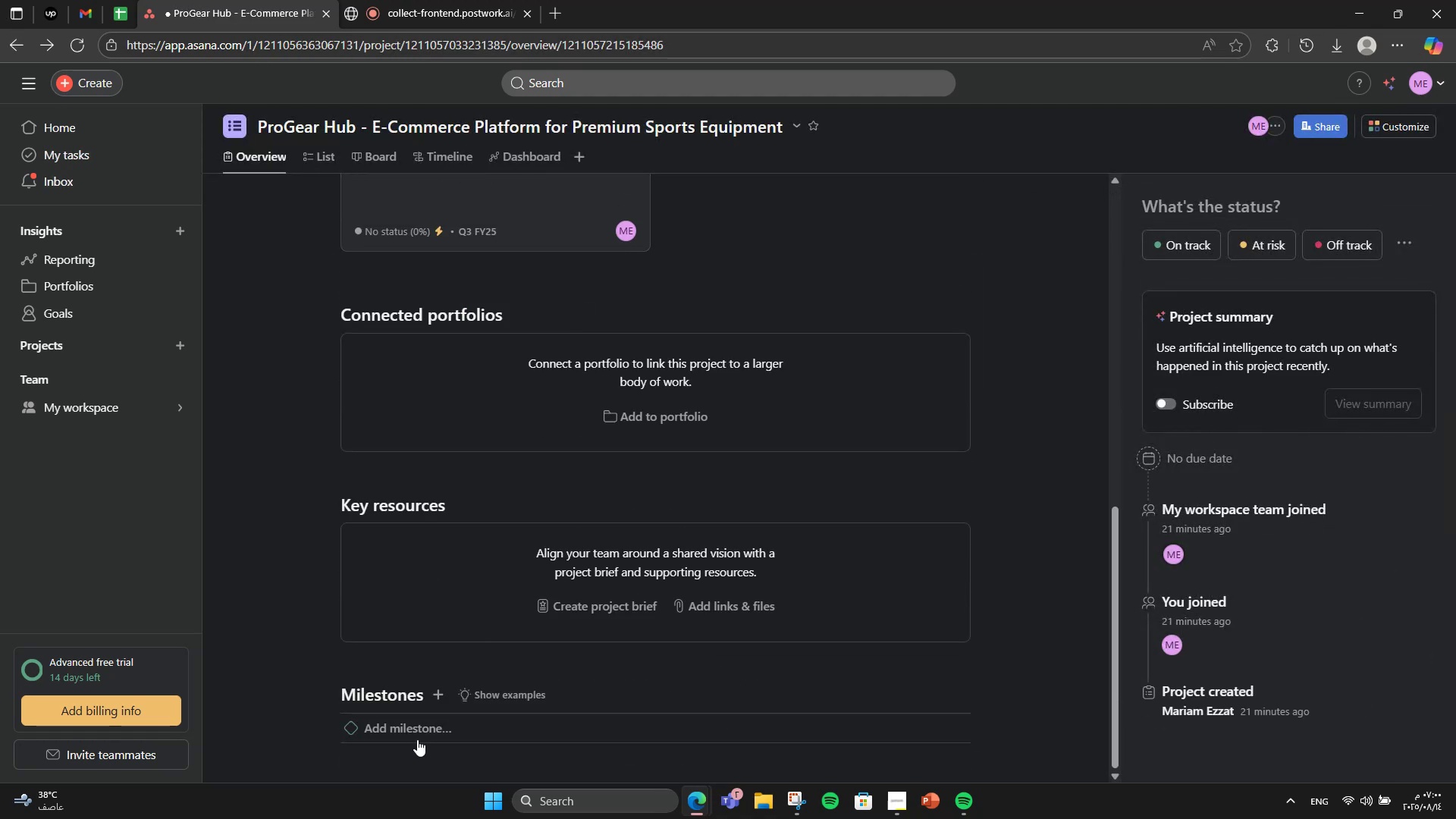 
left_click([422, 727])
 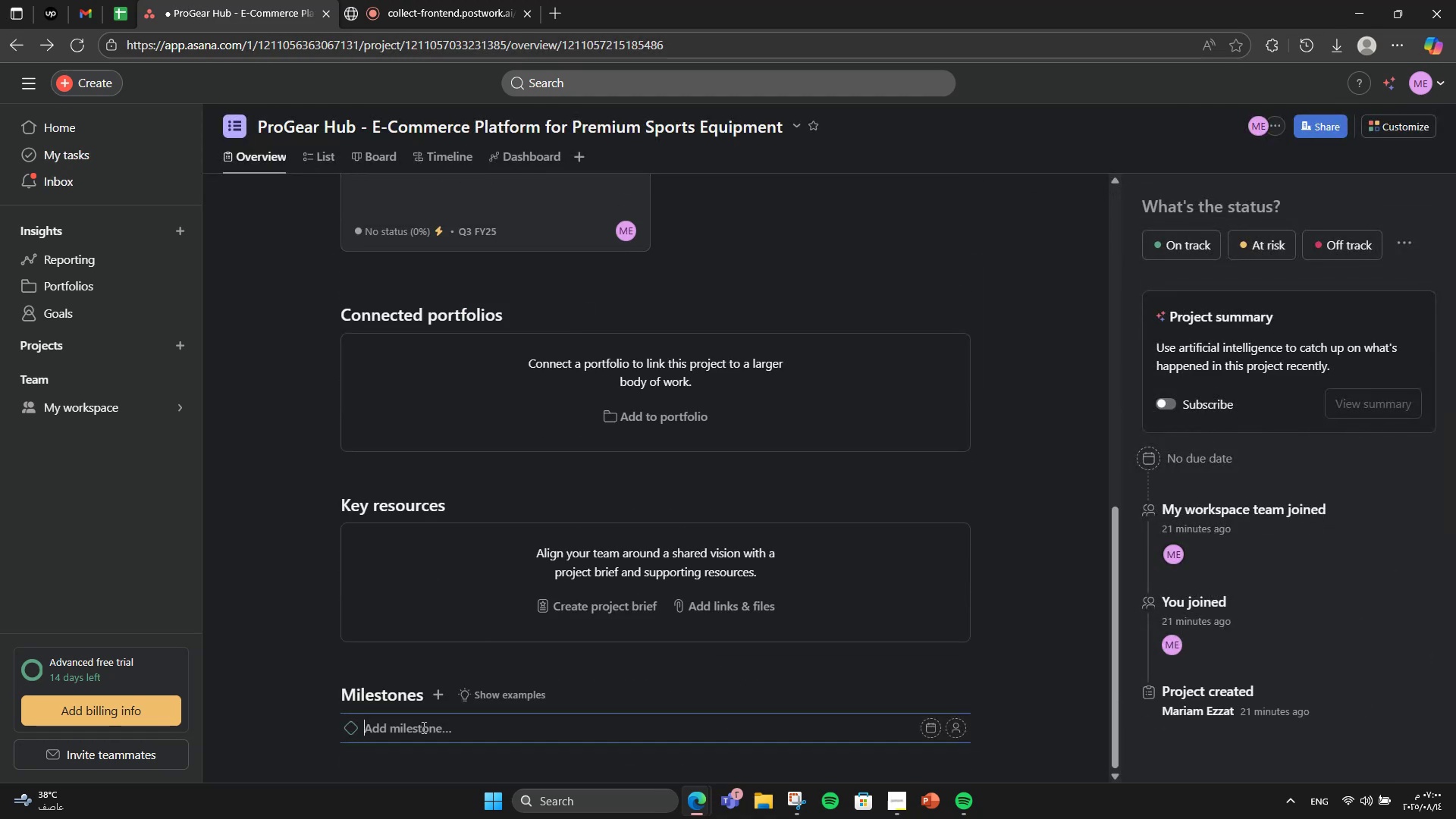 
scroll: coordinate [422, 727], scroll_direction: down, amount: 4.0
 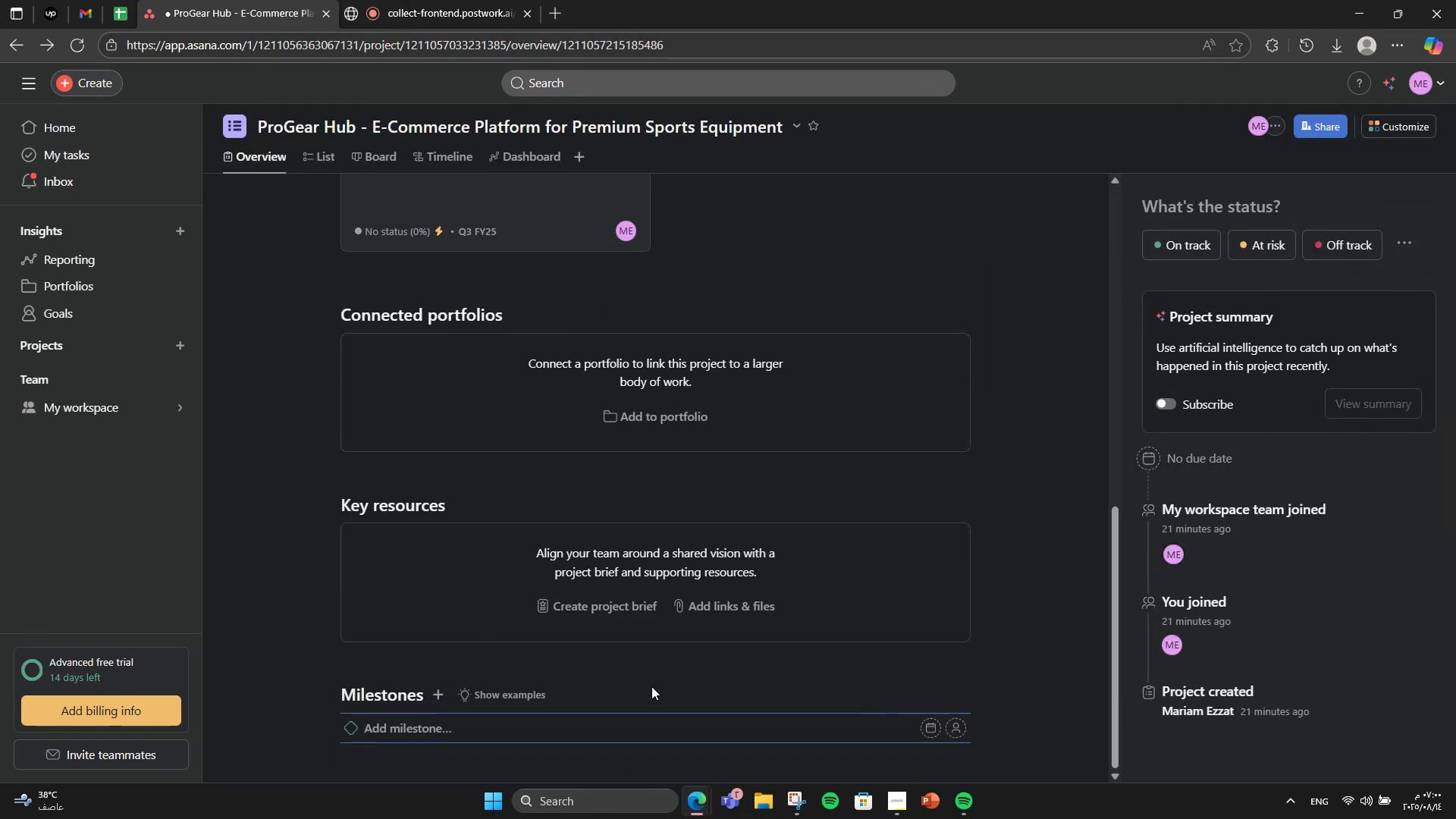 
type(Website & App Development Complete)
 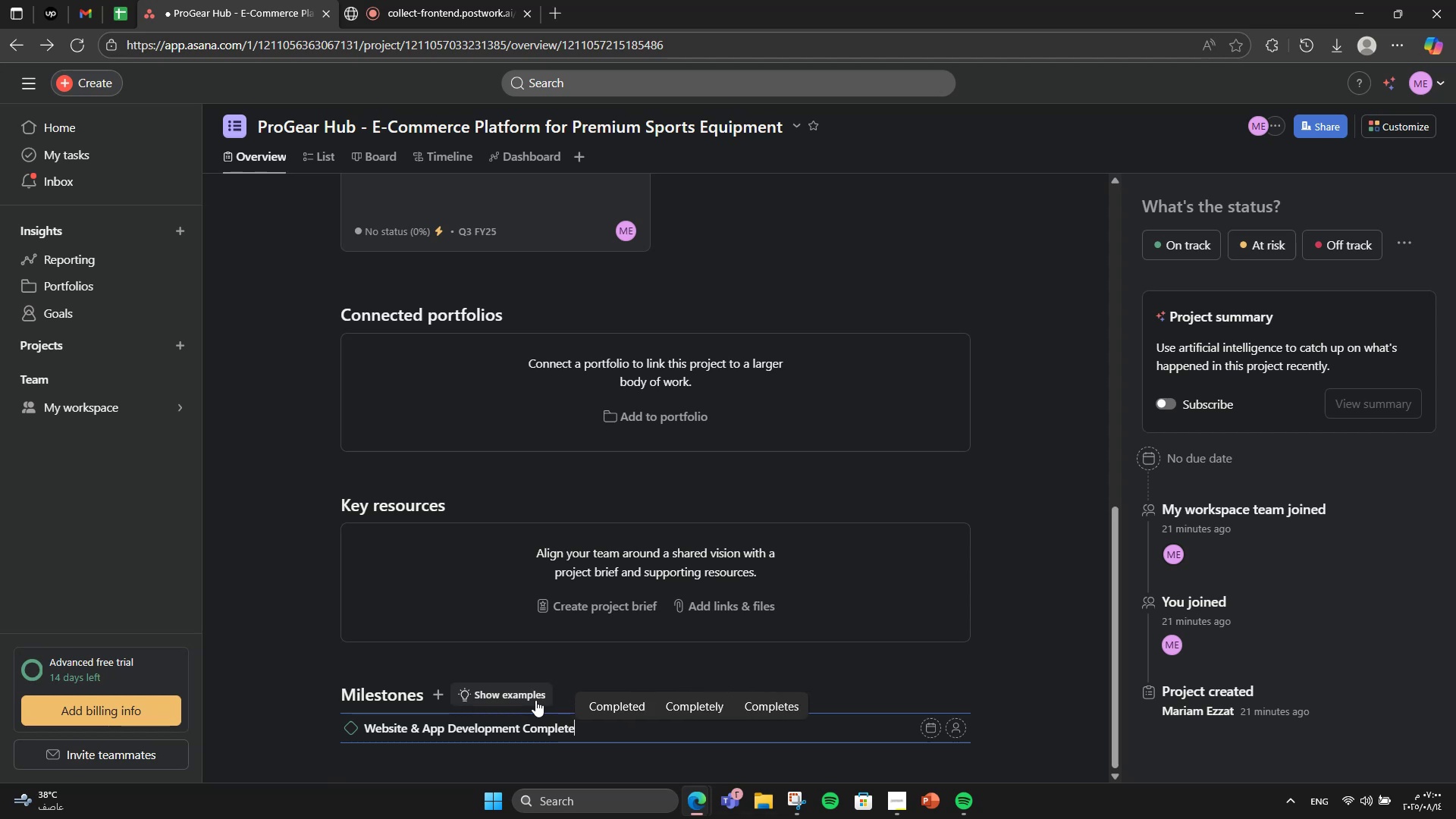 
key(Enter)
 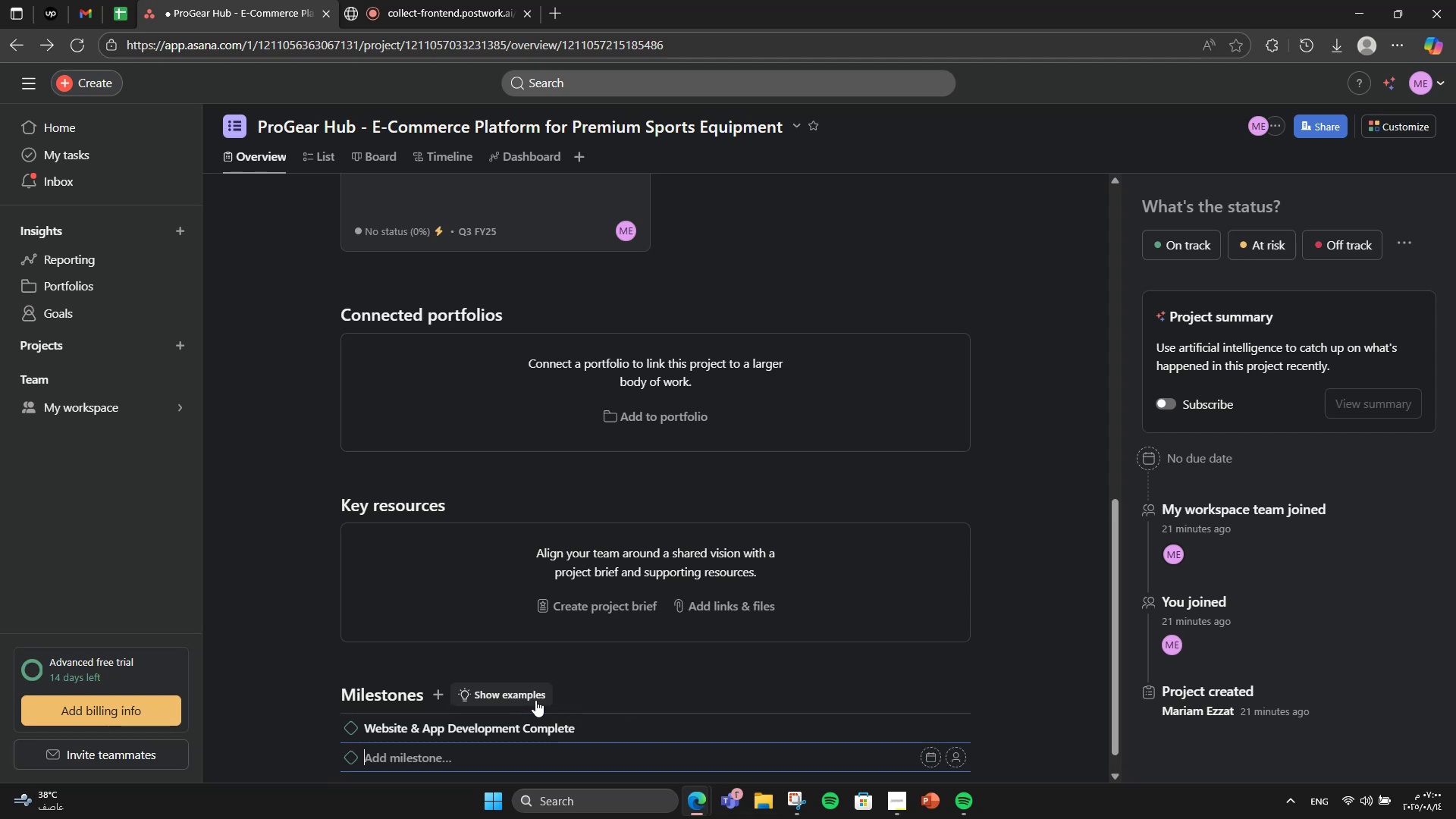 
type(Supplier Ah)
key(Backspace)
type(greemr)
key(Backspace)
type(ents Signed)
 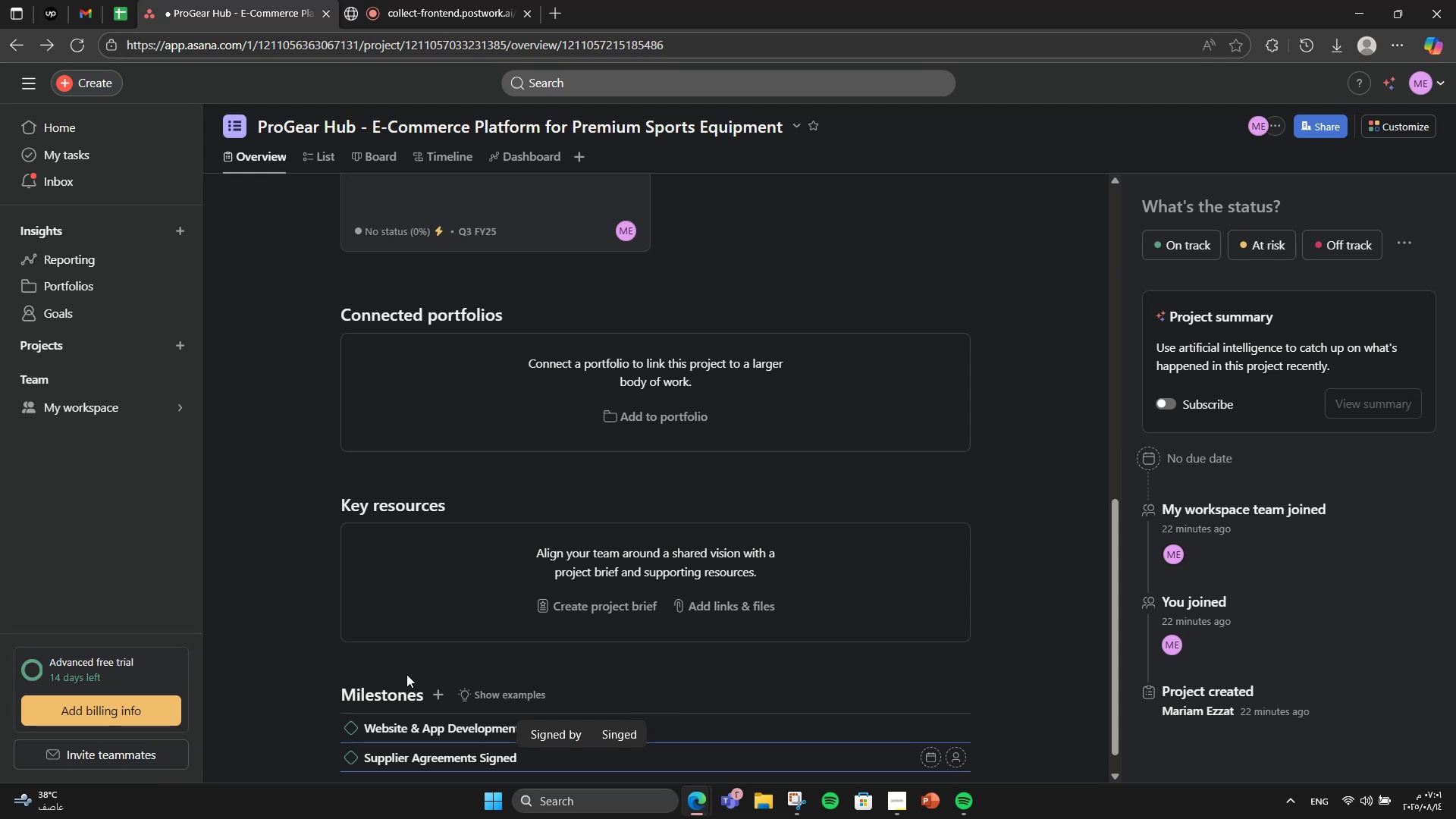 
key(Enter)
 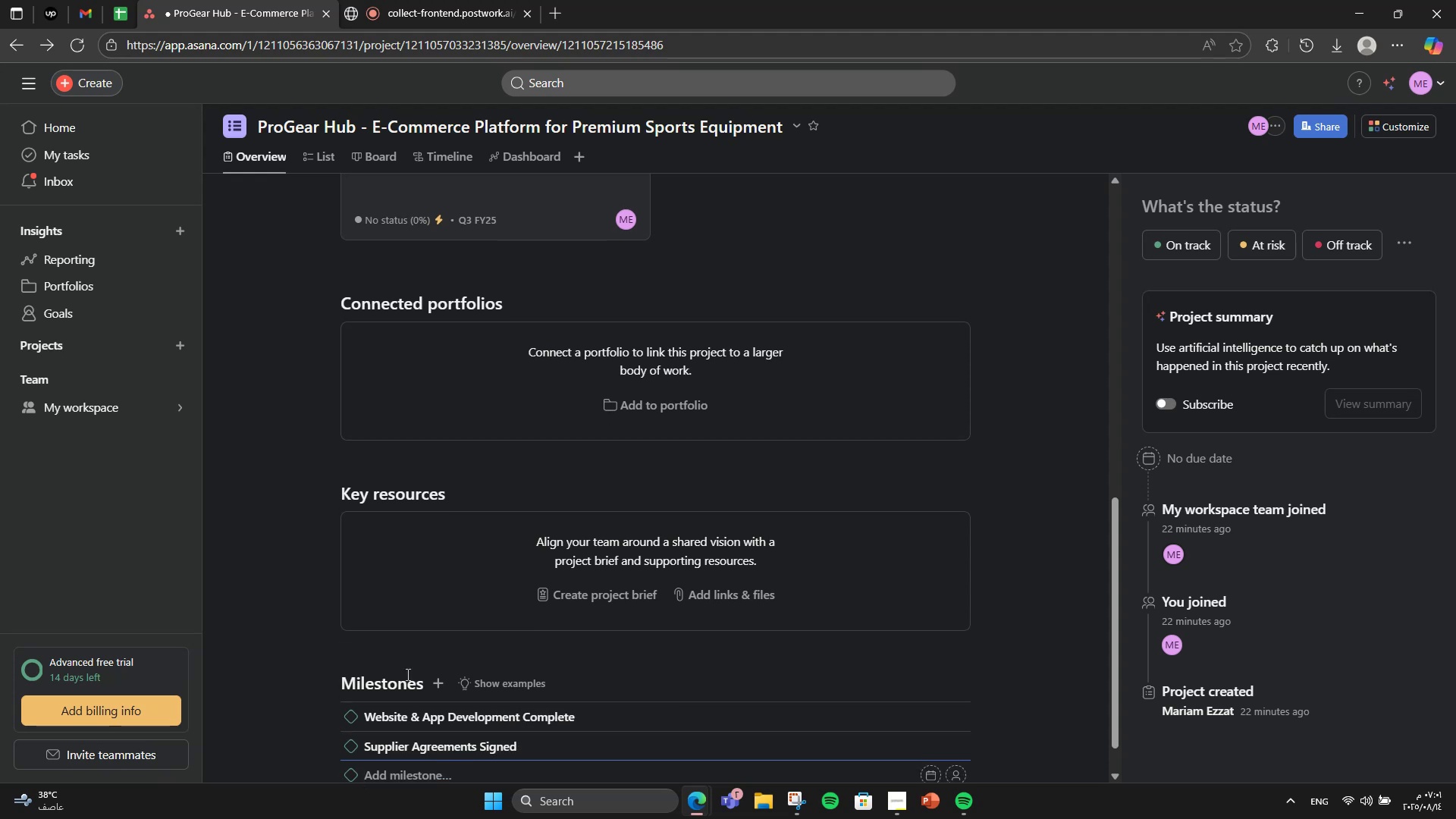 
type(Logistic )
key(Backspace)
type(s & Fulfillment Set Up)
 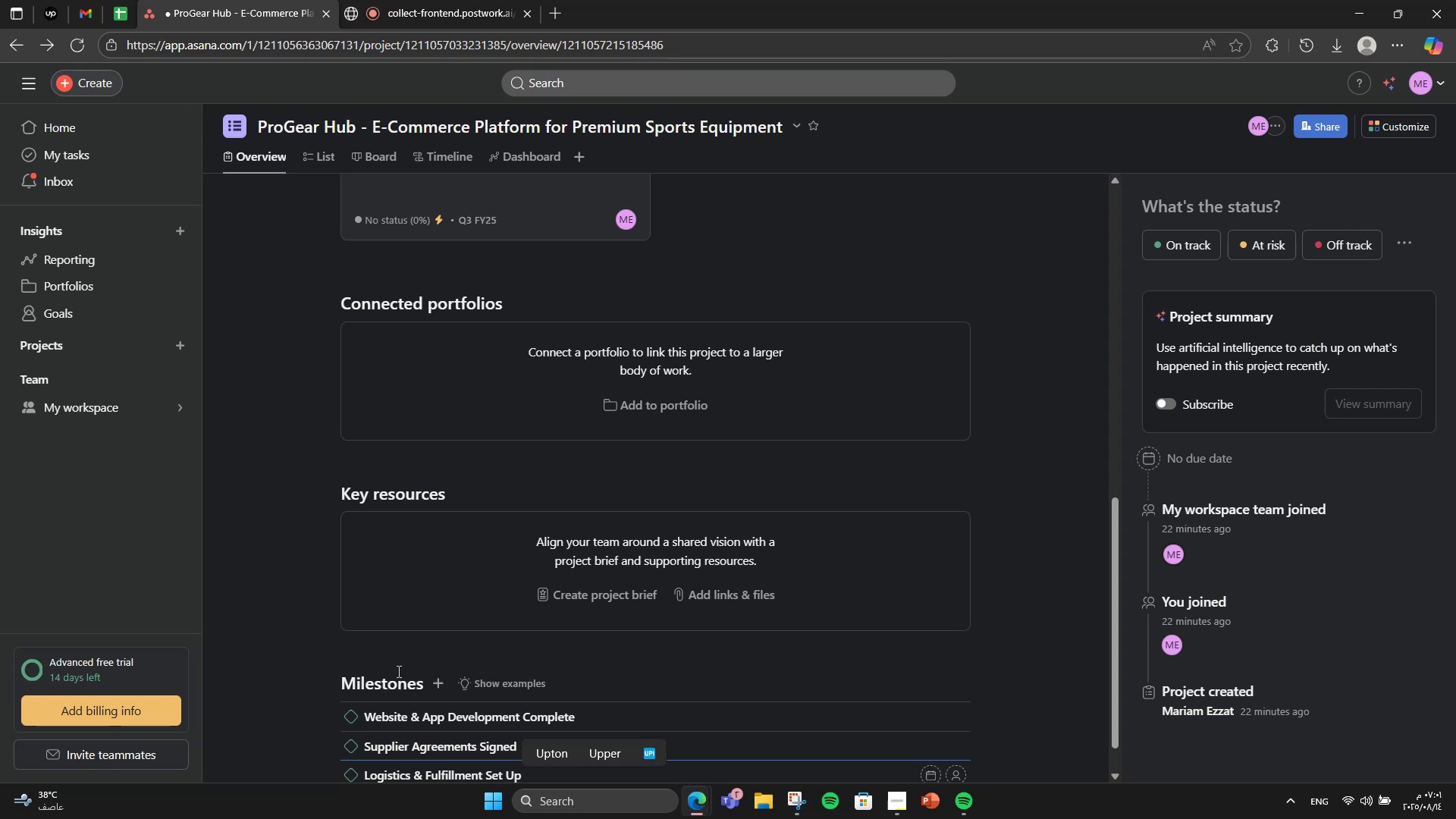 
scroll: coordinate [306, 582], scroll_direction: down, amount: 3.0
 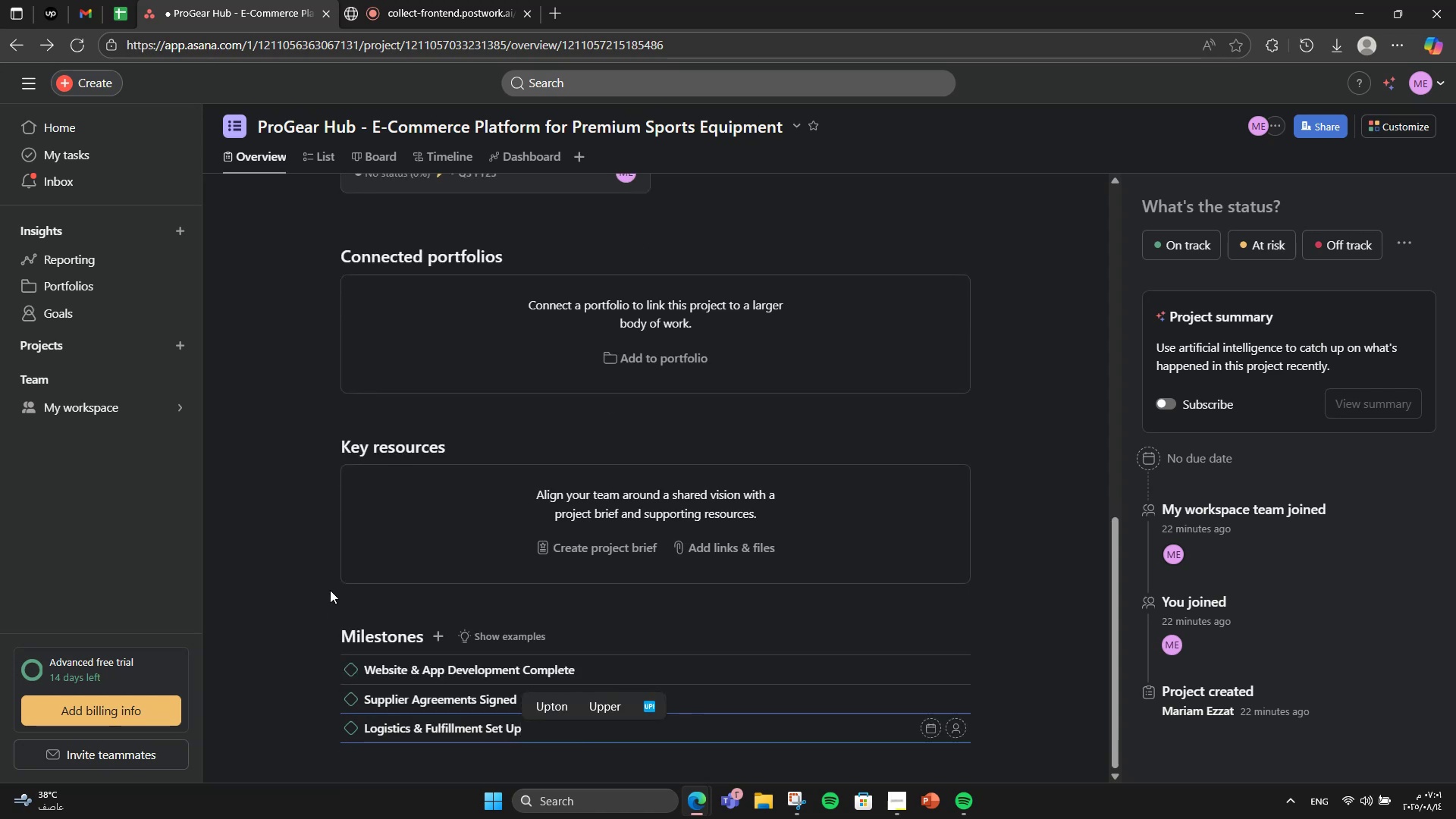 
key(Enter)
 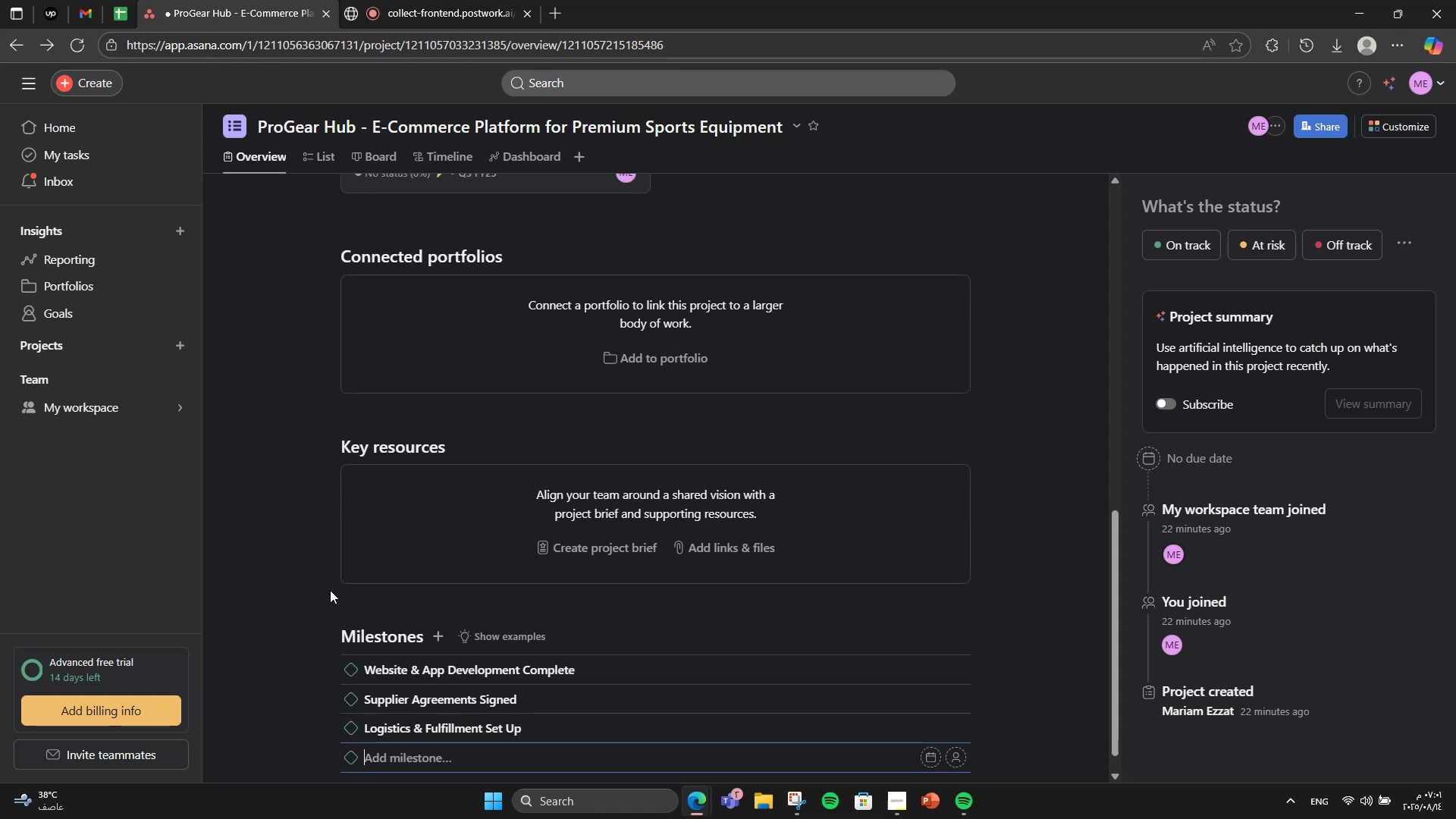 
type(Marketing Campaign Launch)
 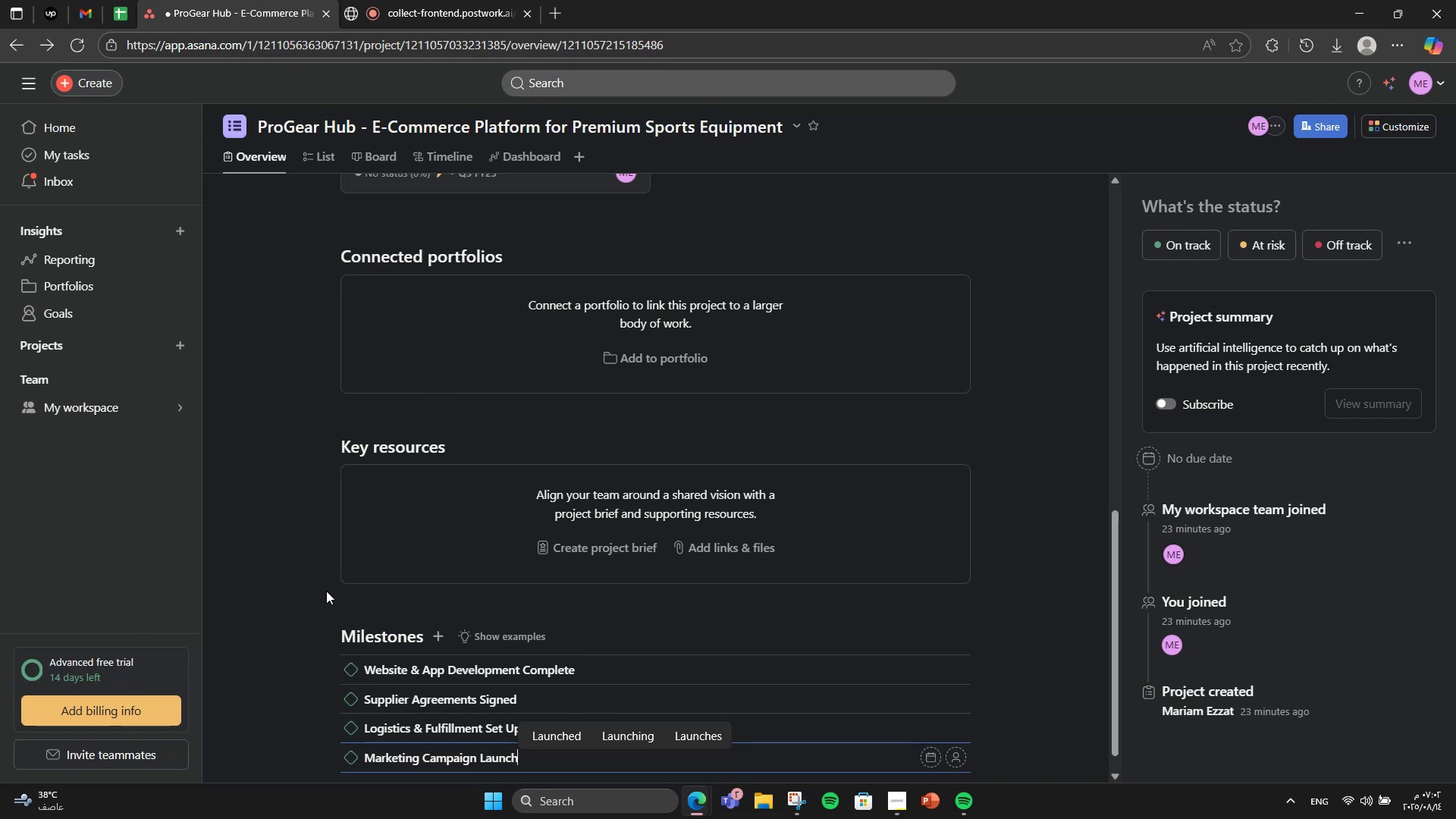 
key(Enter)
 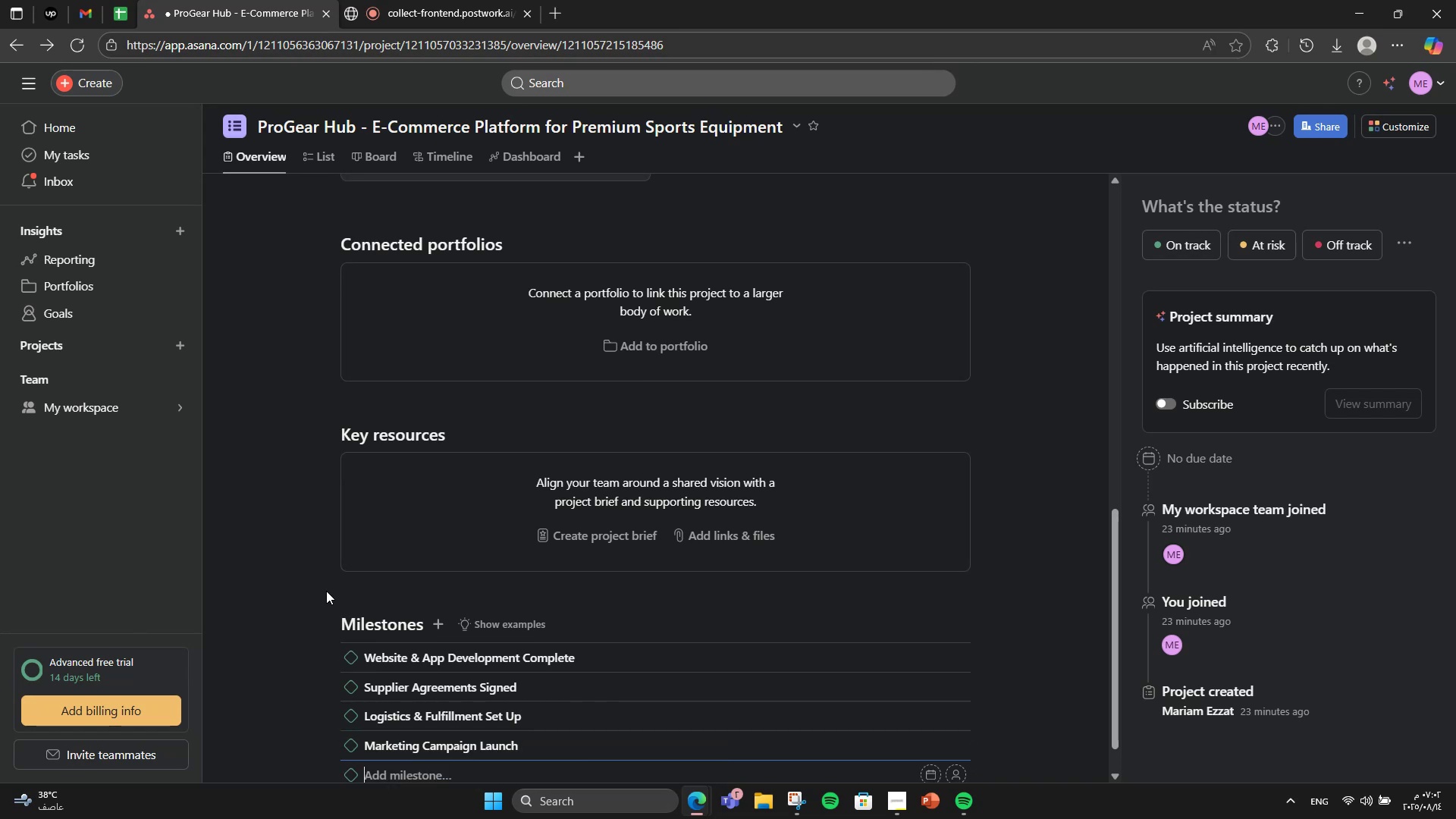 
type(Official Store Launch)
 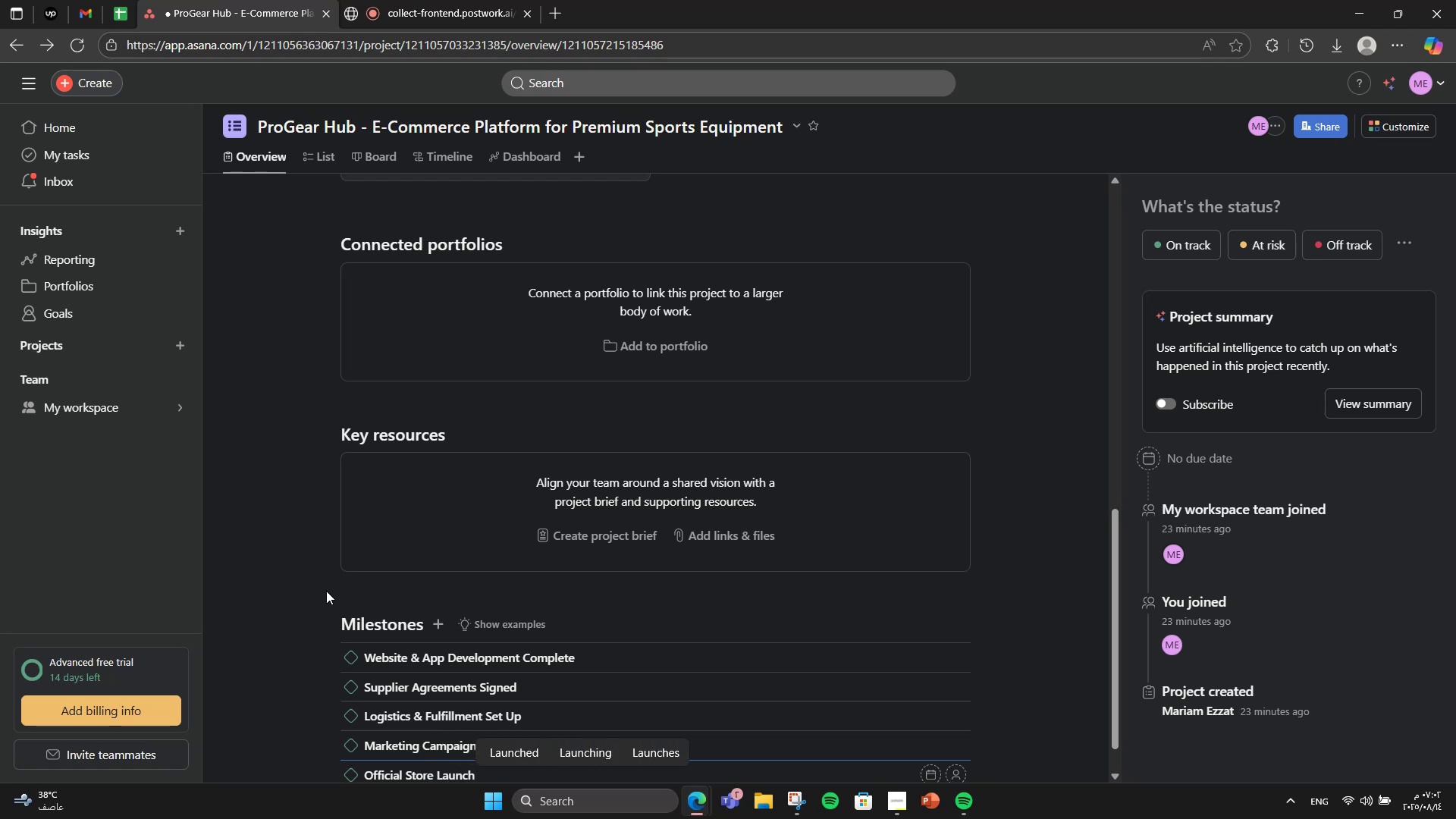 
scroll: coordinate [475, 651], scroll_direction: down, amount: 4.0
 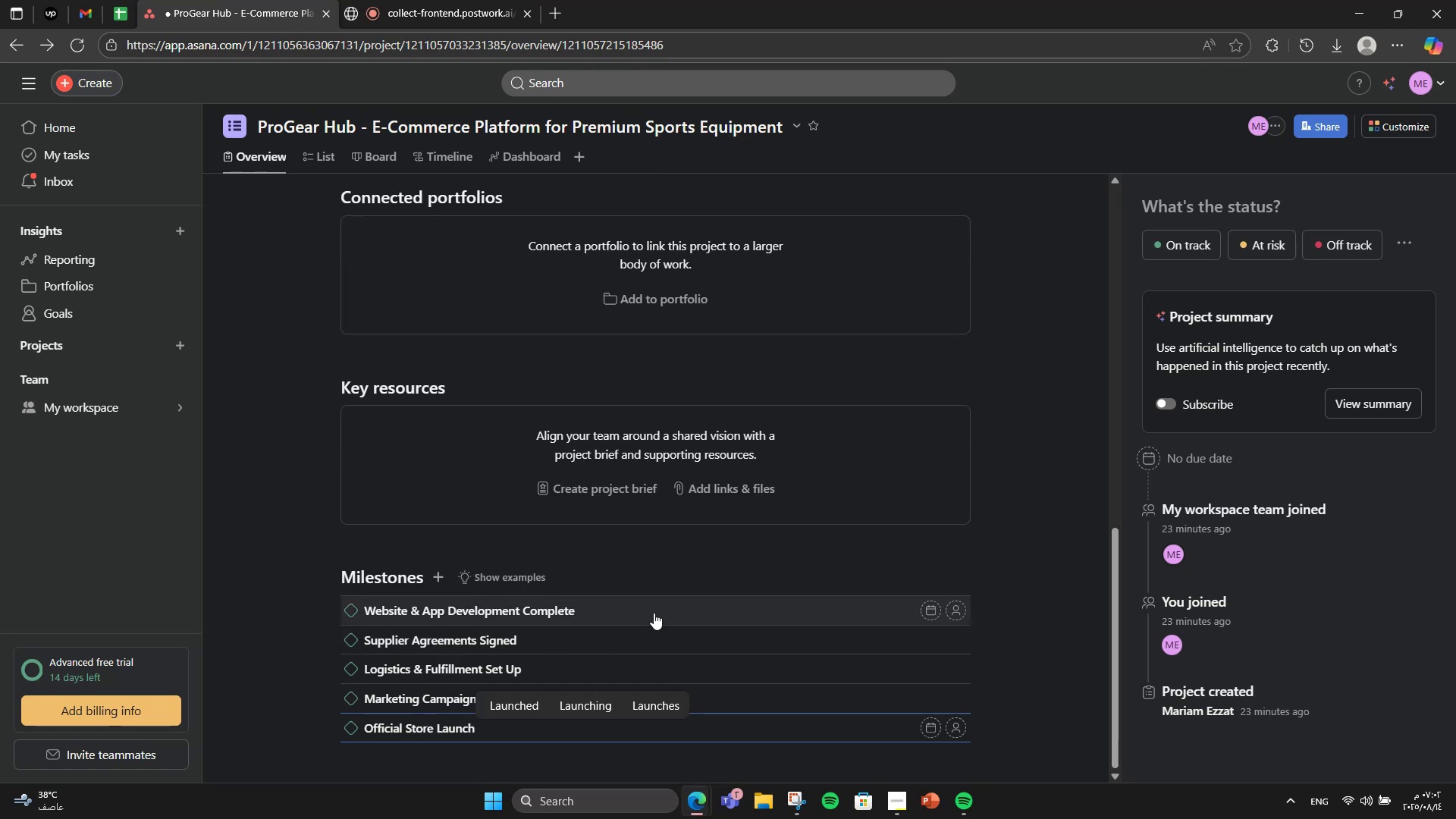 
left_click([654, 613])
 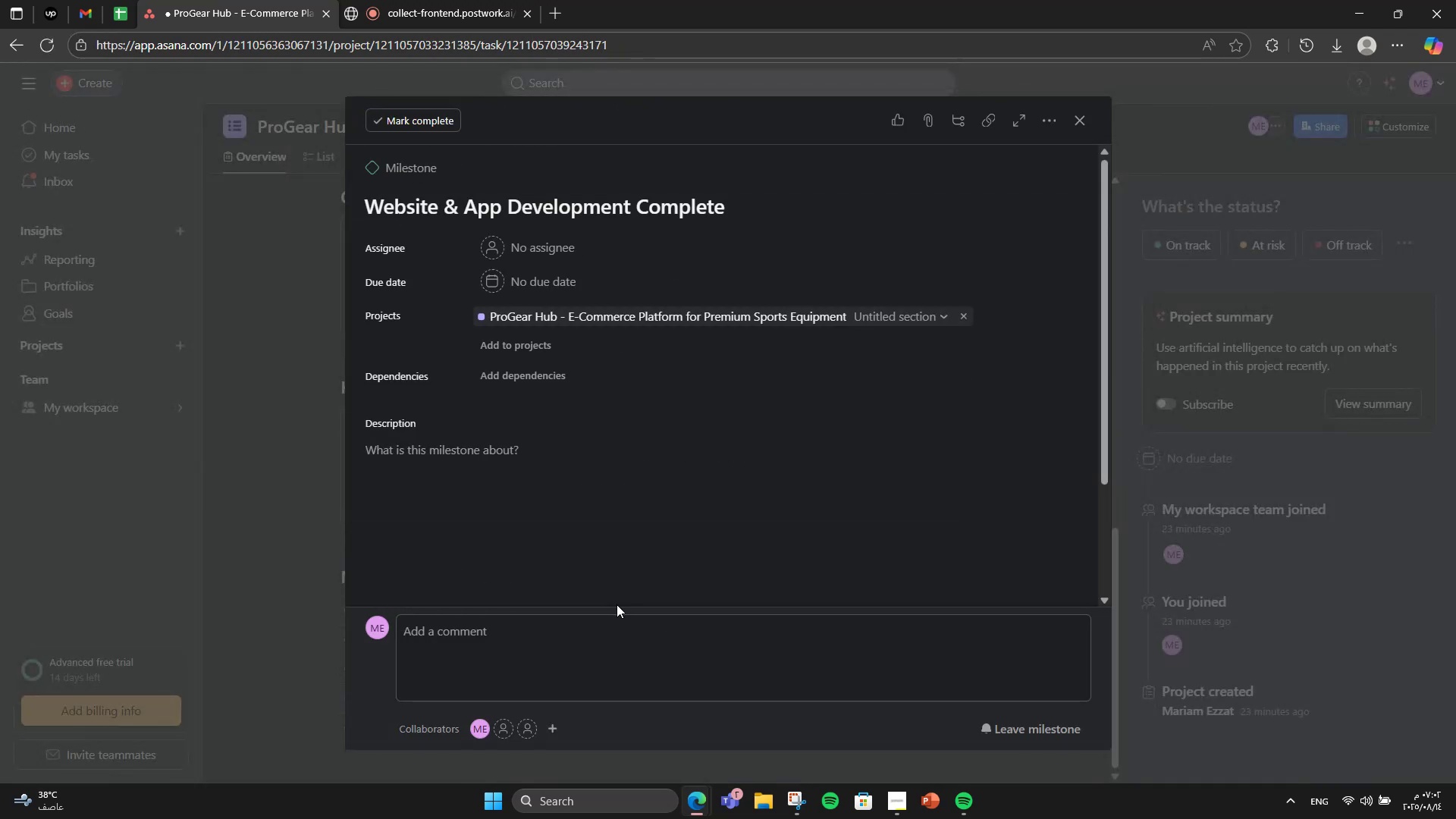 
left_click([589, 475])
 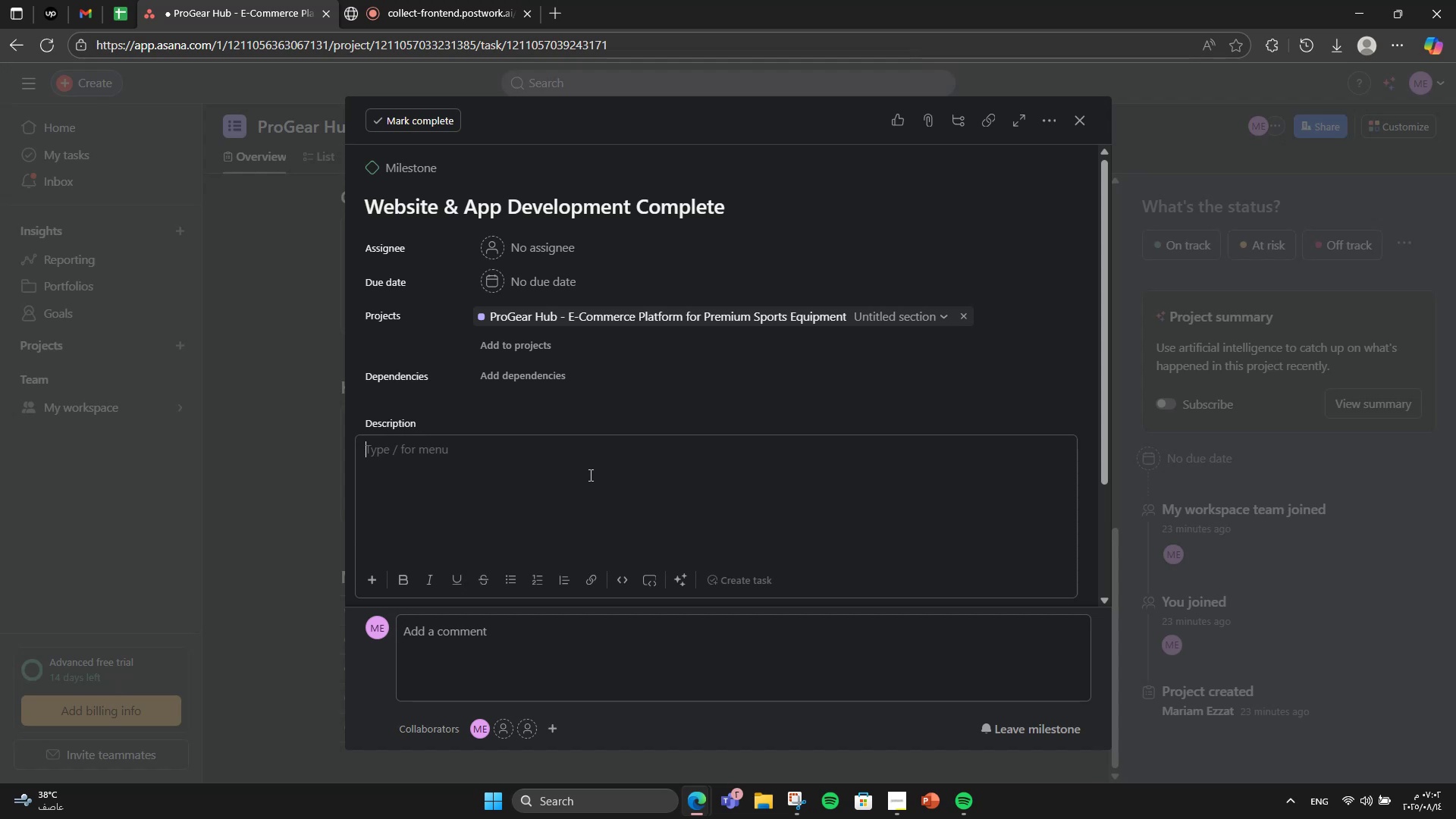 
type(Fully fnctional )
 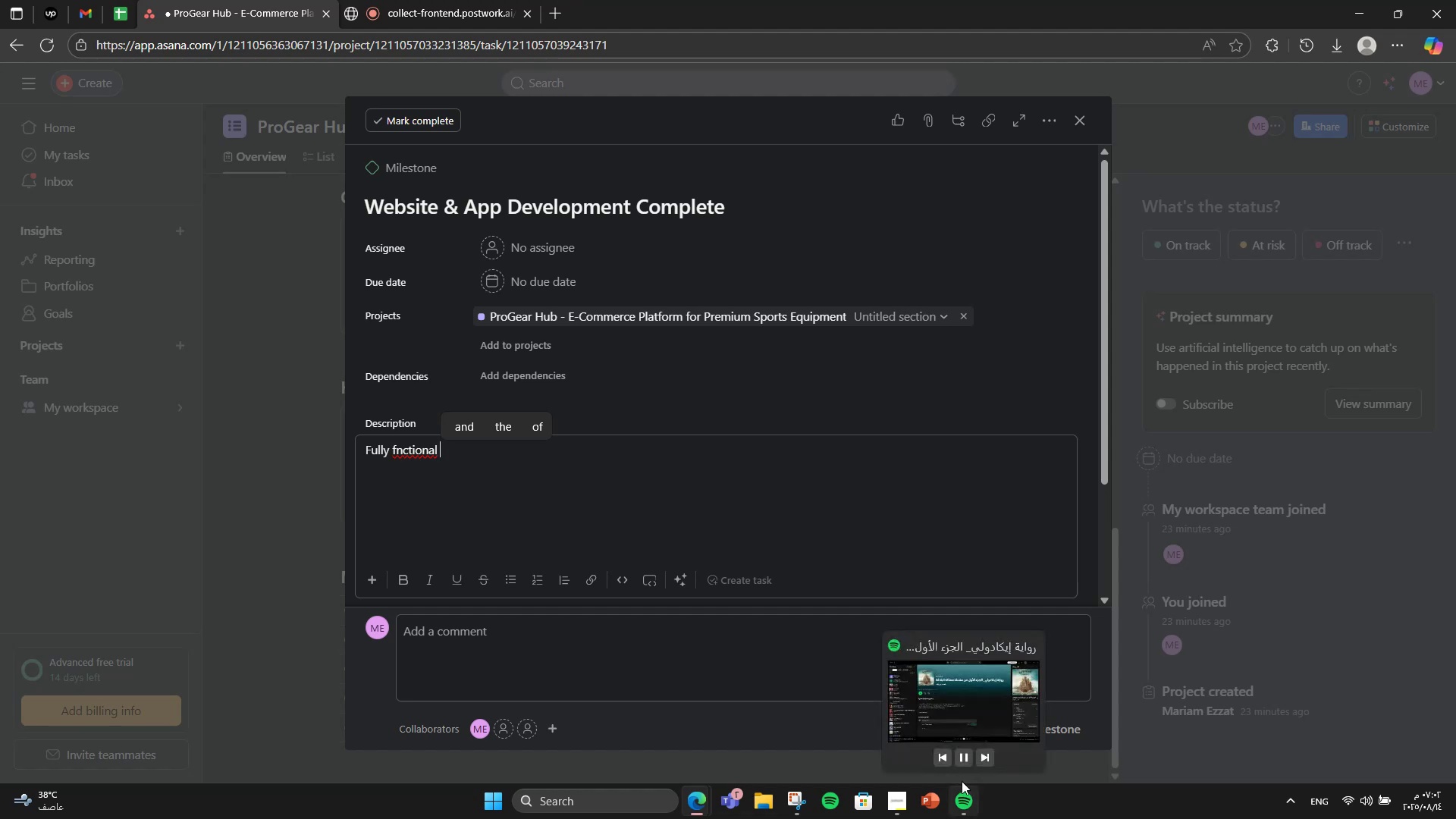 
left_click([959, 761])
 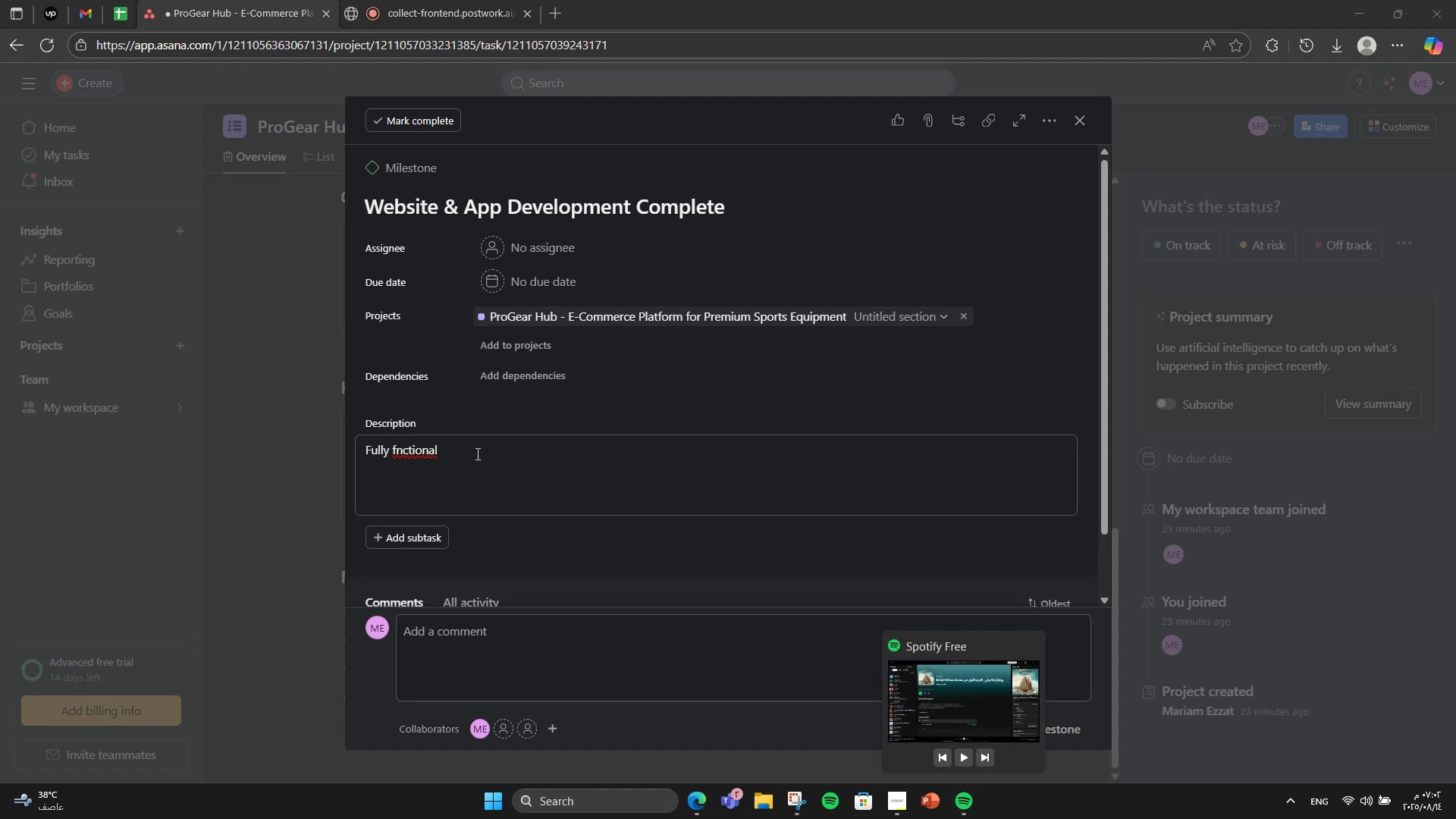 
left_click([476, 453])
 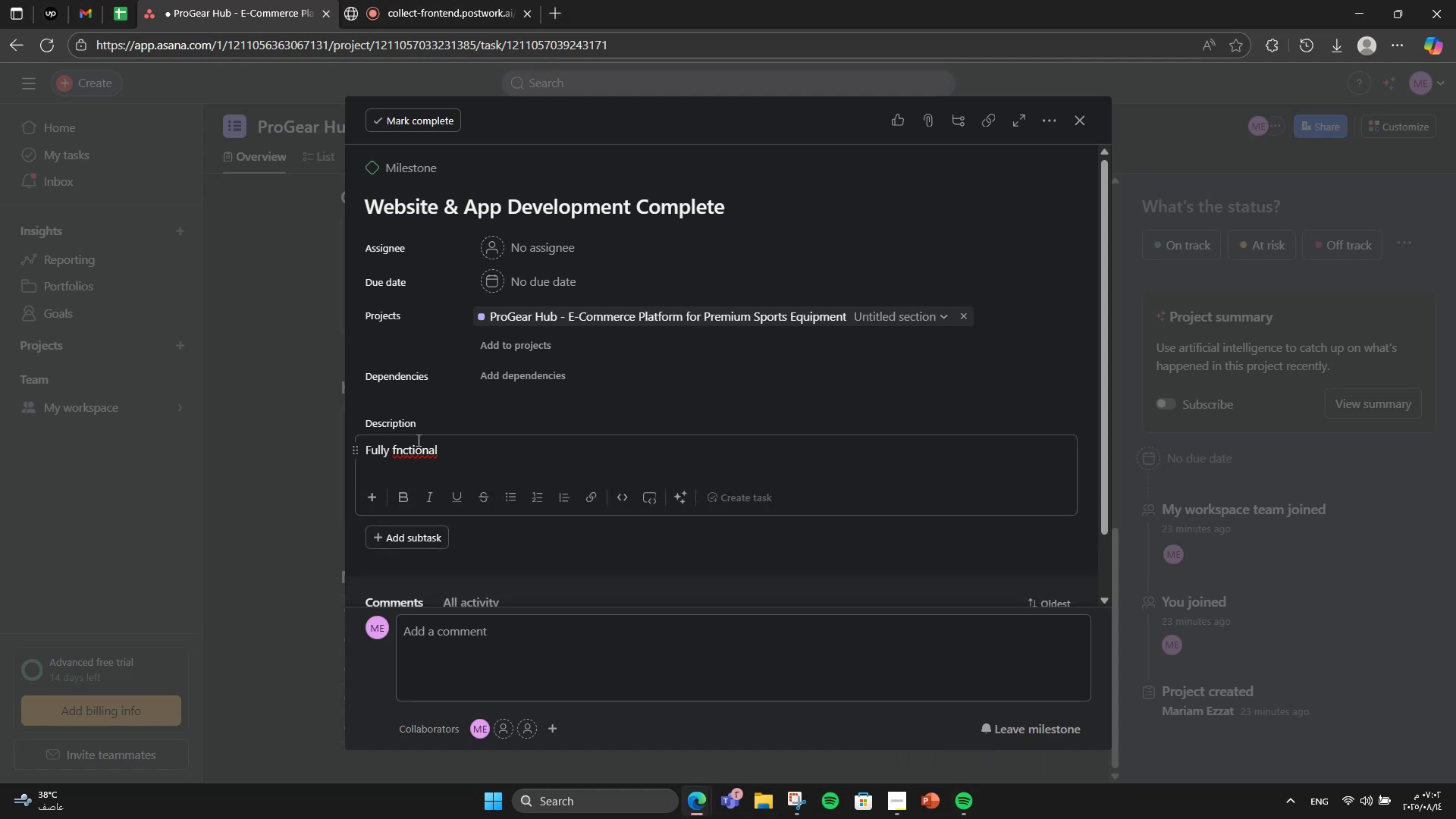 
right_click([417, 440])
 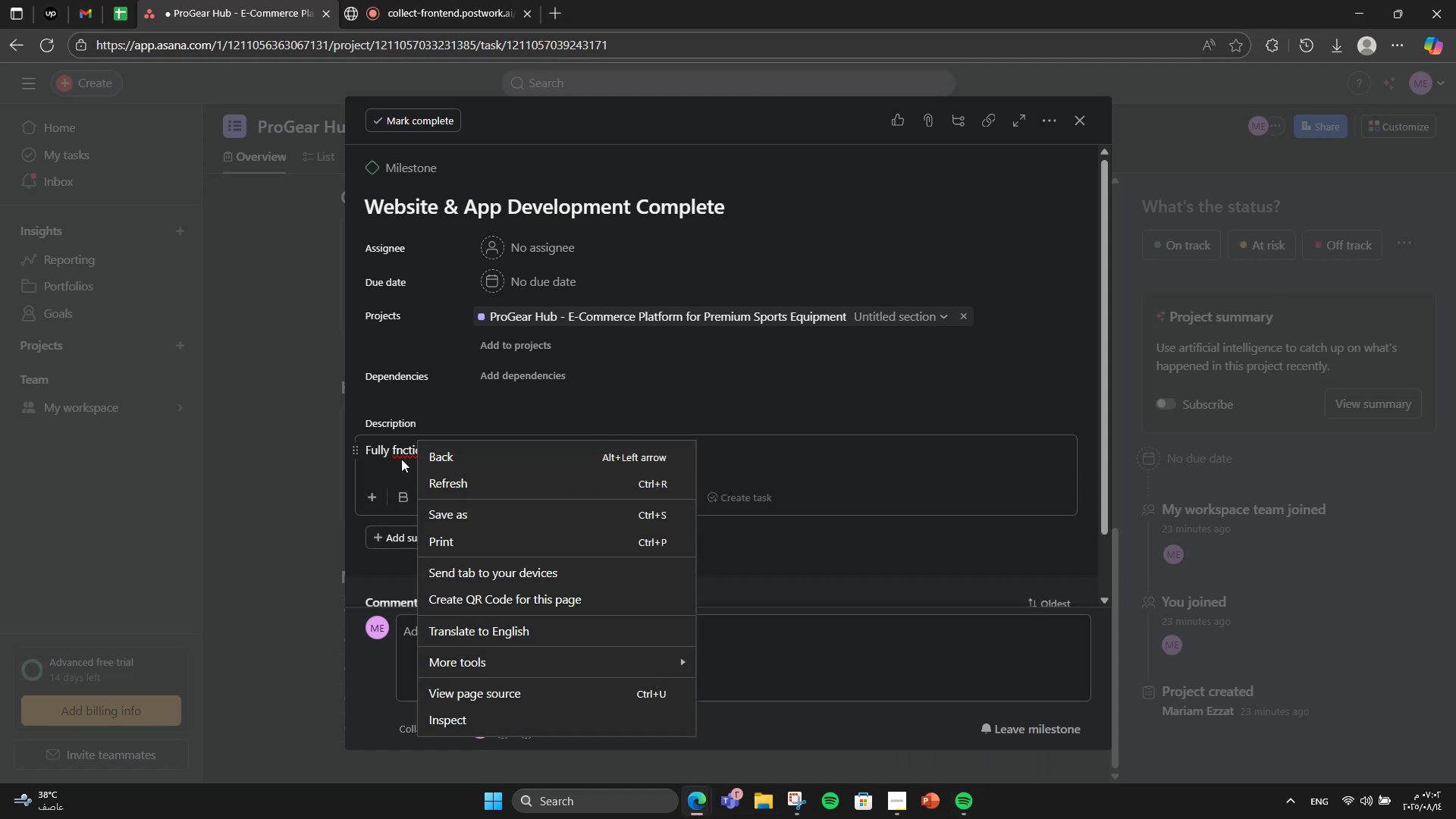 
left_click([394, 457])
 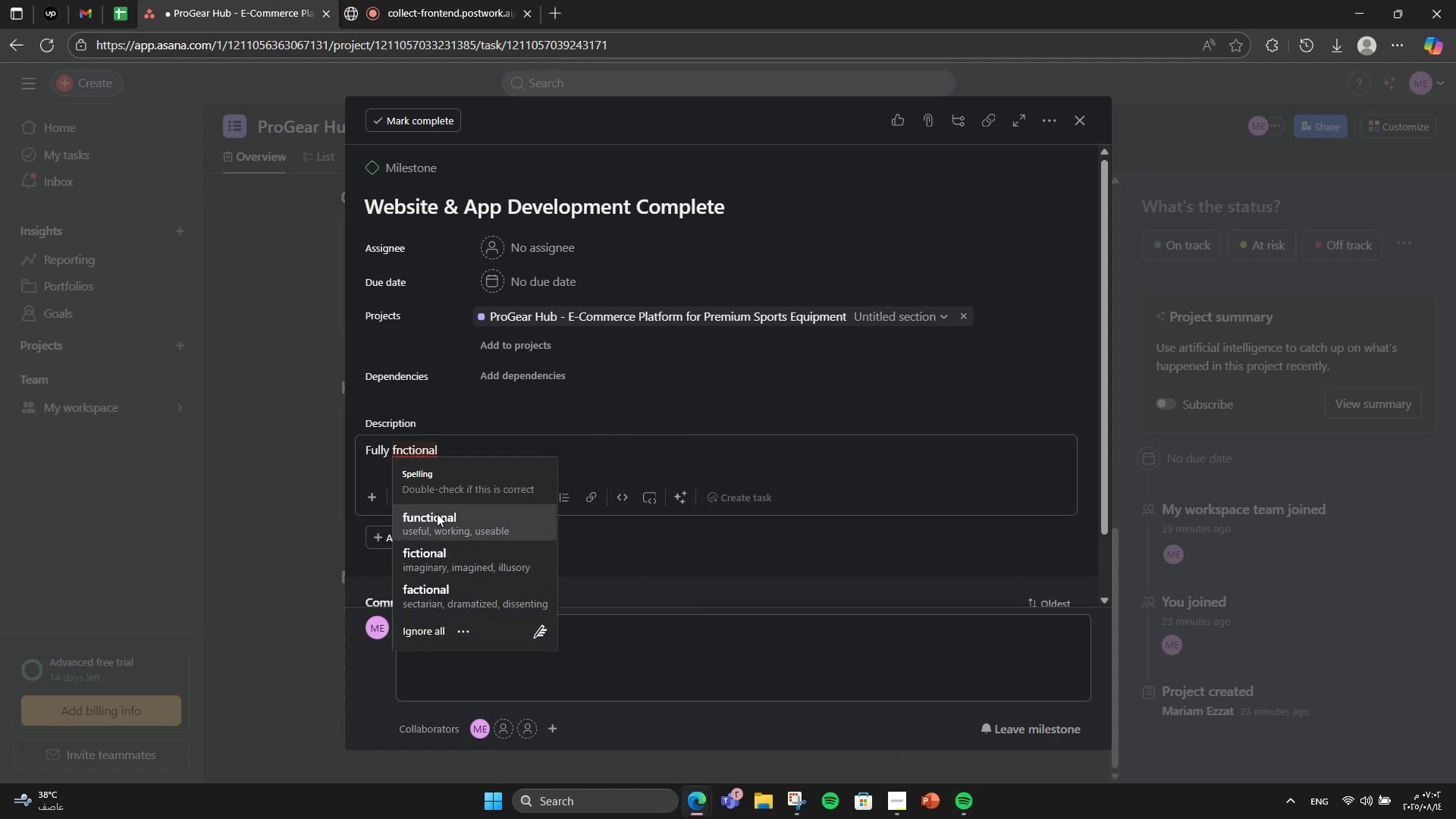 
left_click([439, 516])
 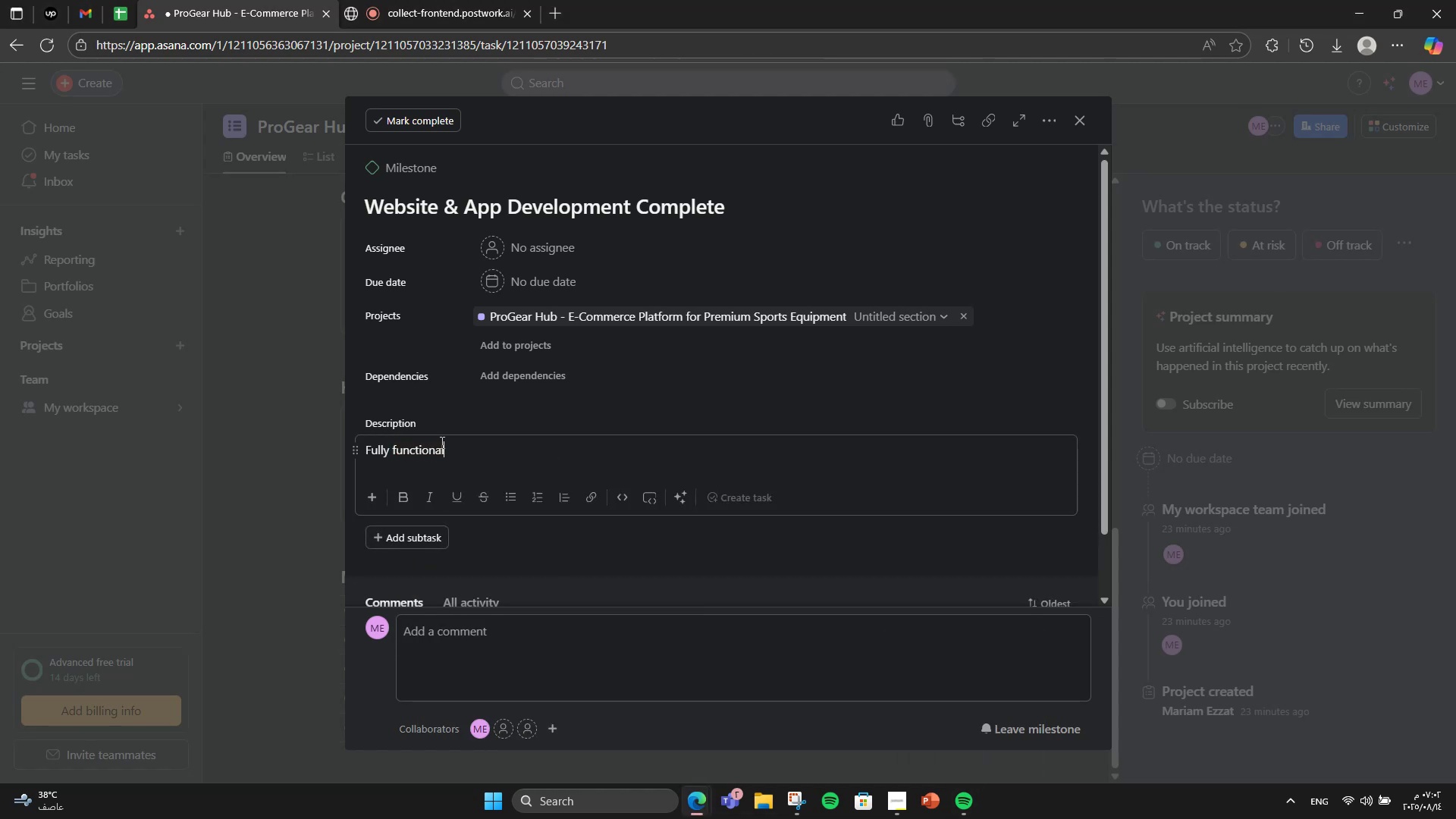 
type( e-commerse )
 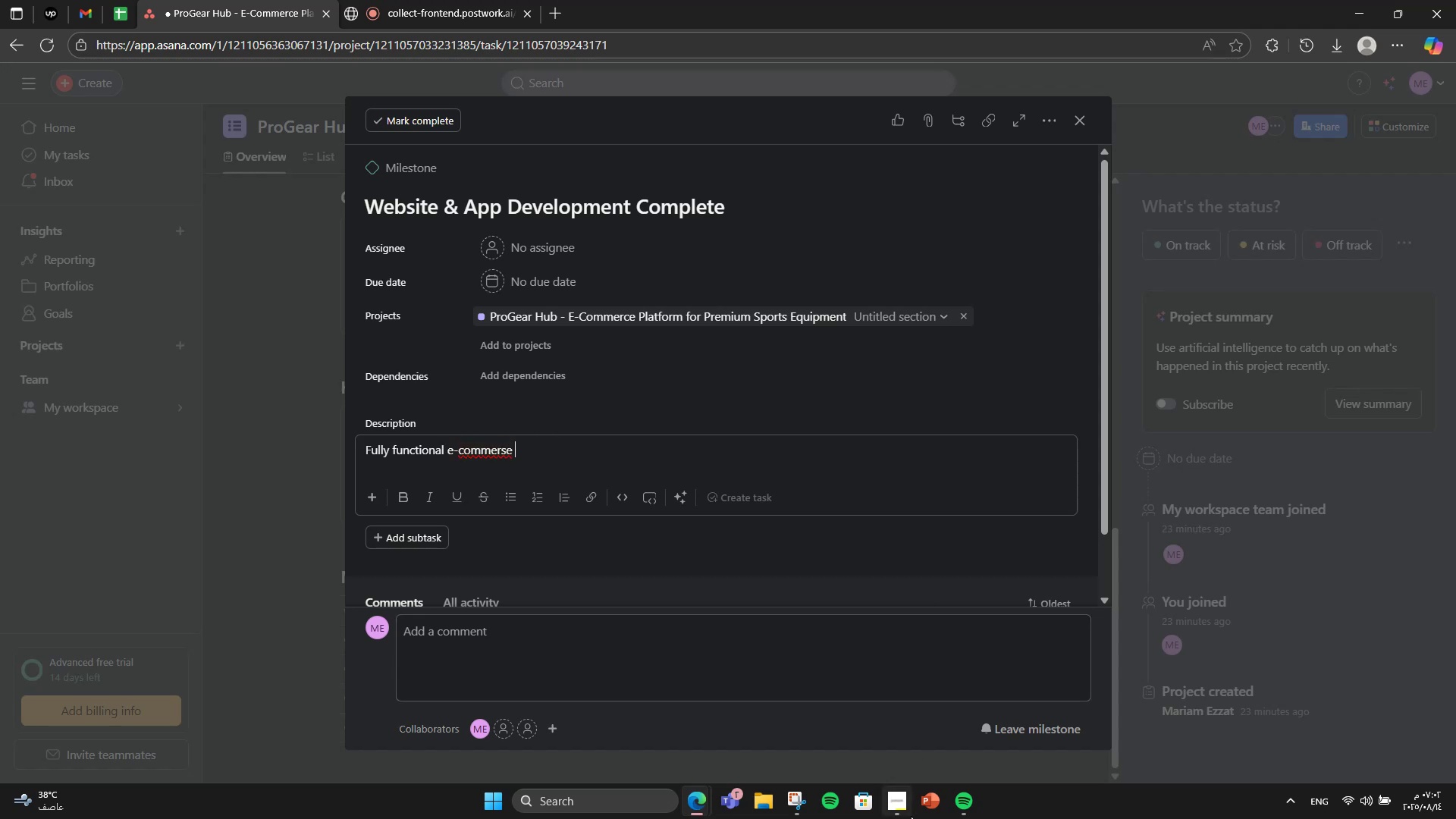 
wait(6.11)
 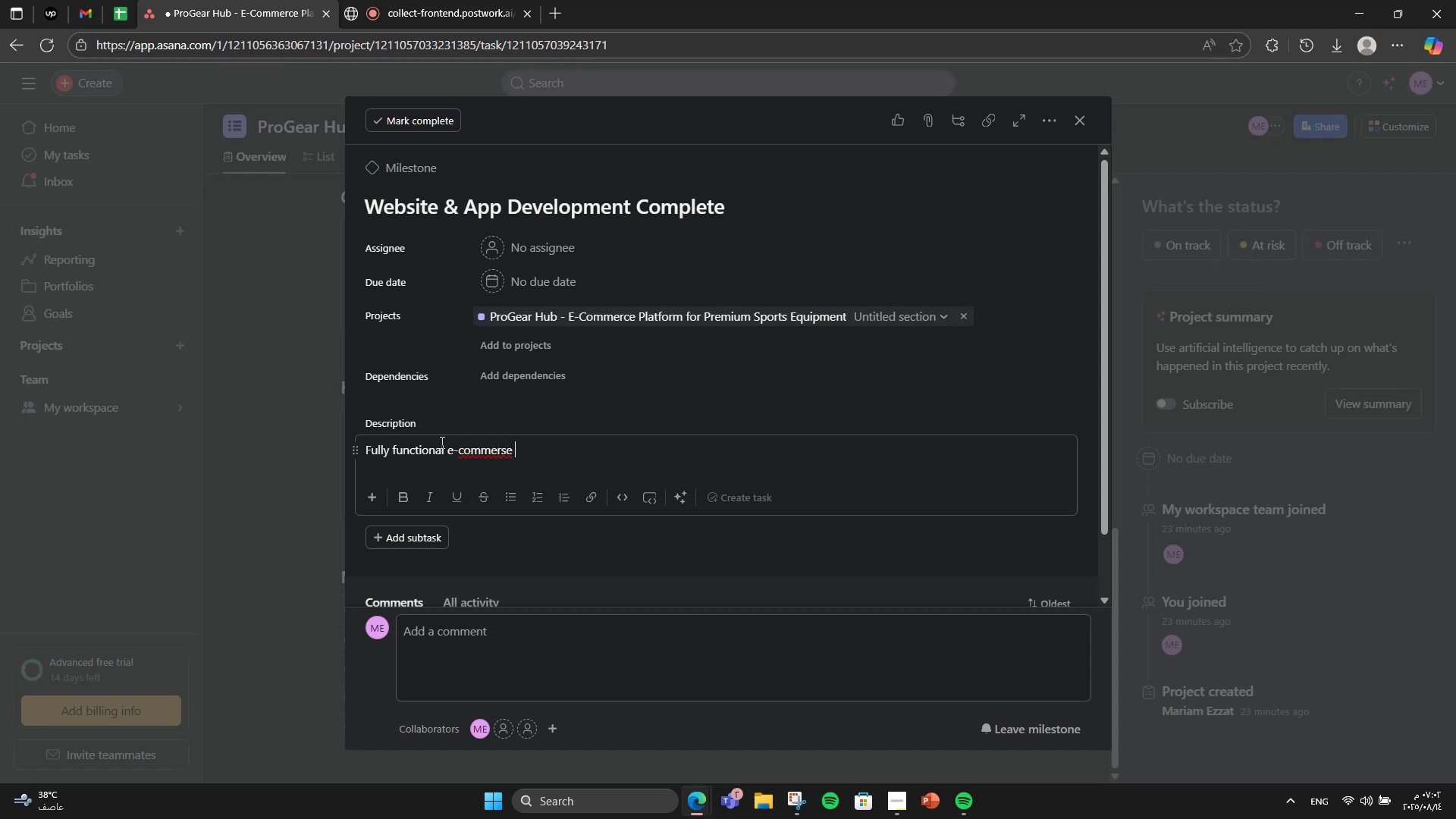 
left_click([964, 761])
 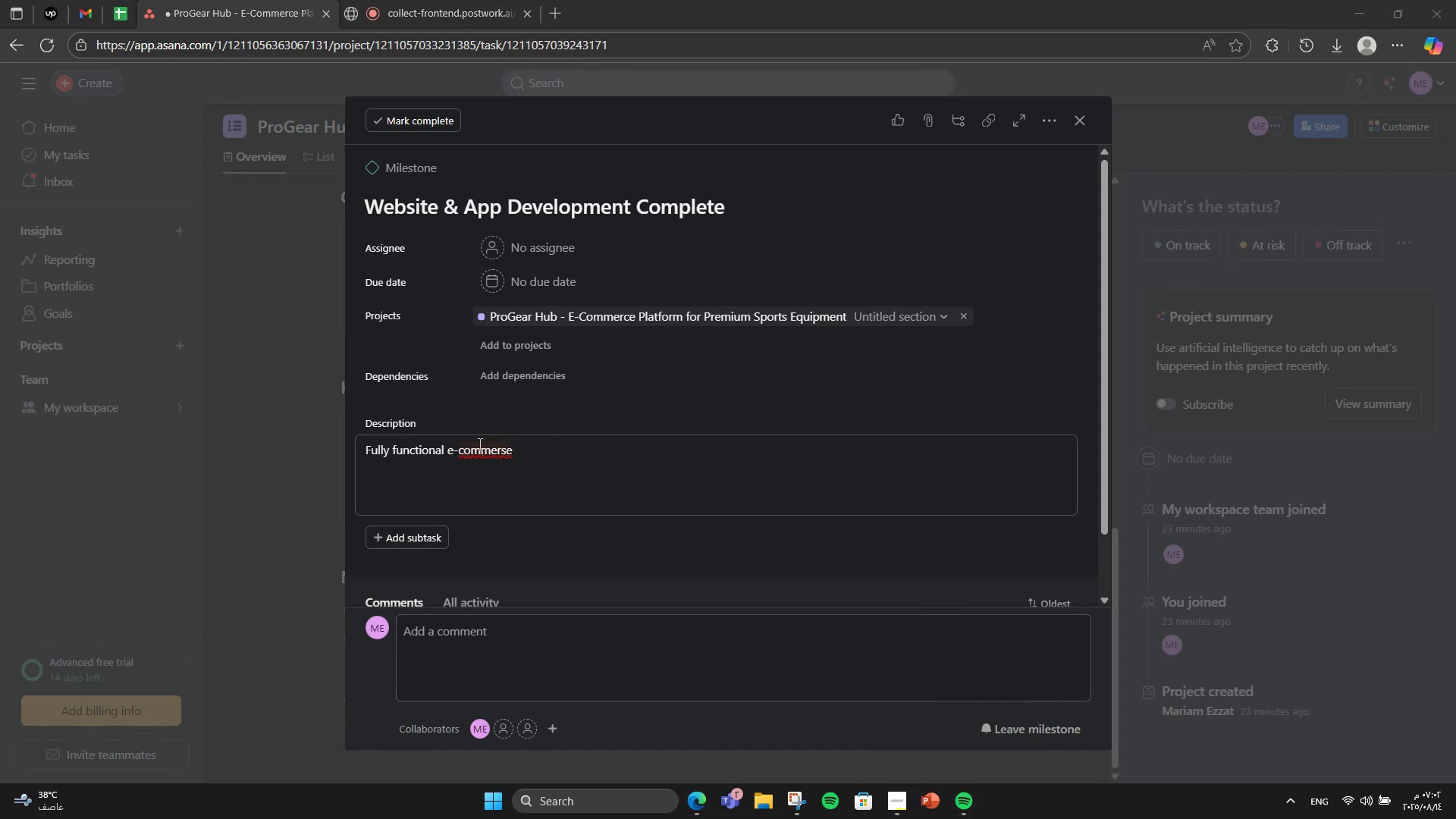 
right_click([478, 443])
 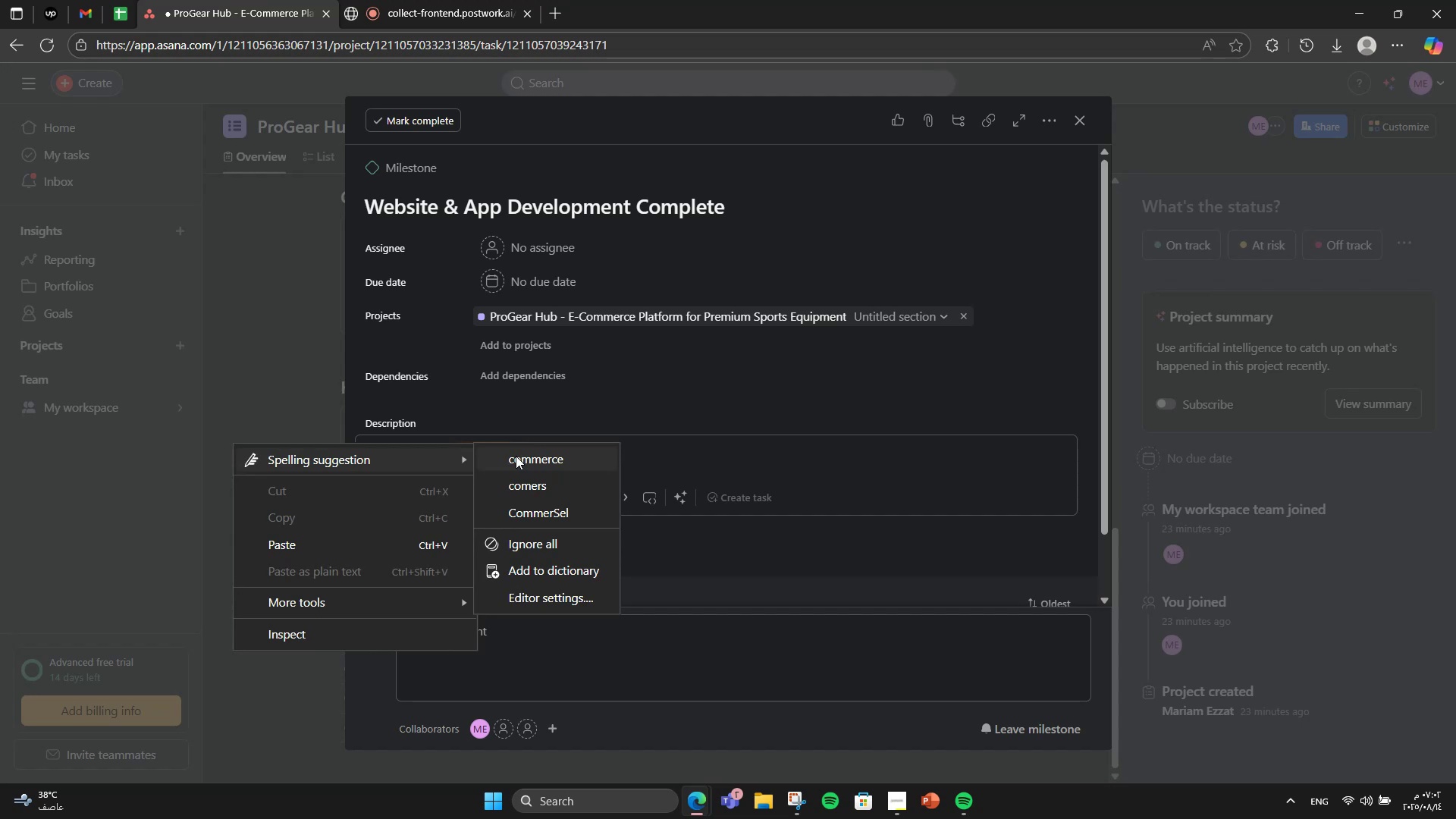 
left_click([516, 456])
 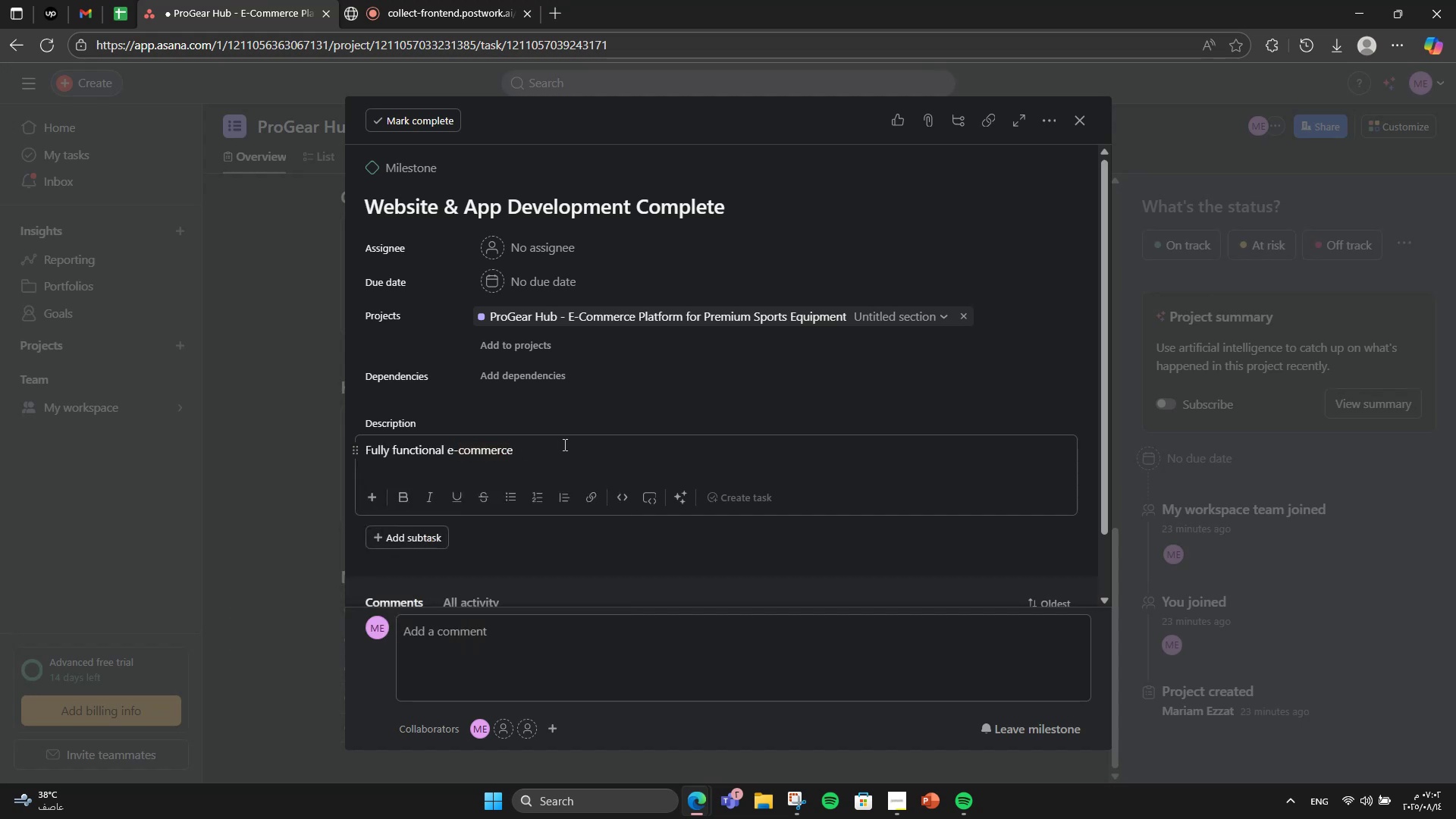 
type( site and app ready g)
key(Backspace)
type(for y)
key(Backspace)
type(testing/)
key(Backspace)
type(.)
 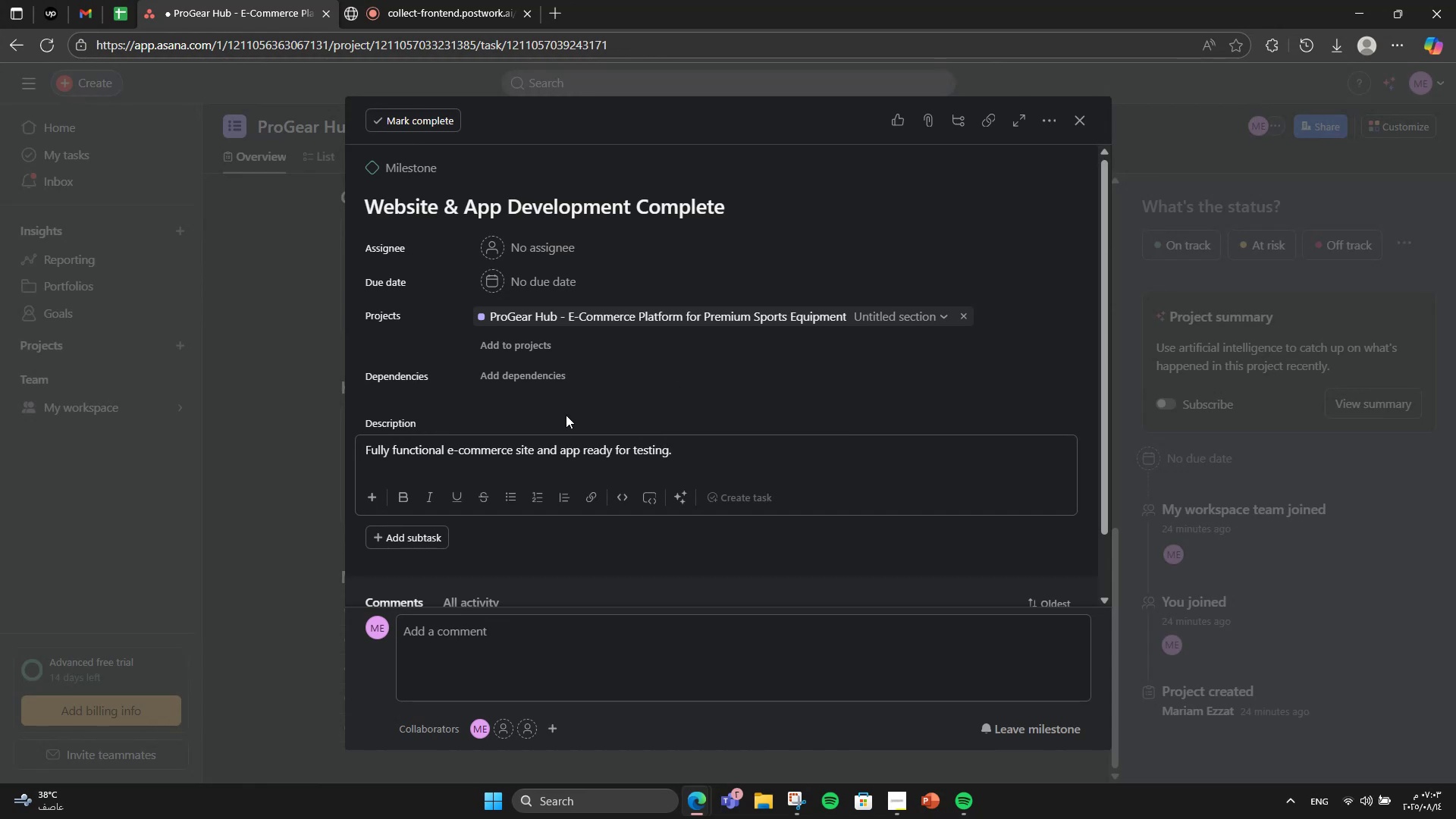 
left_click([544, 384])
 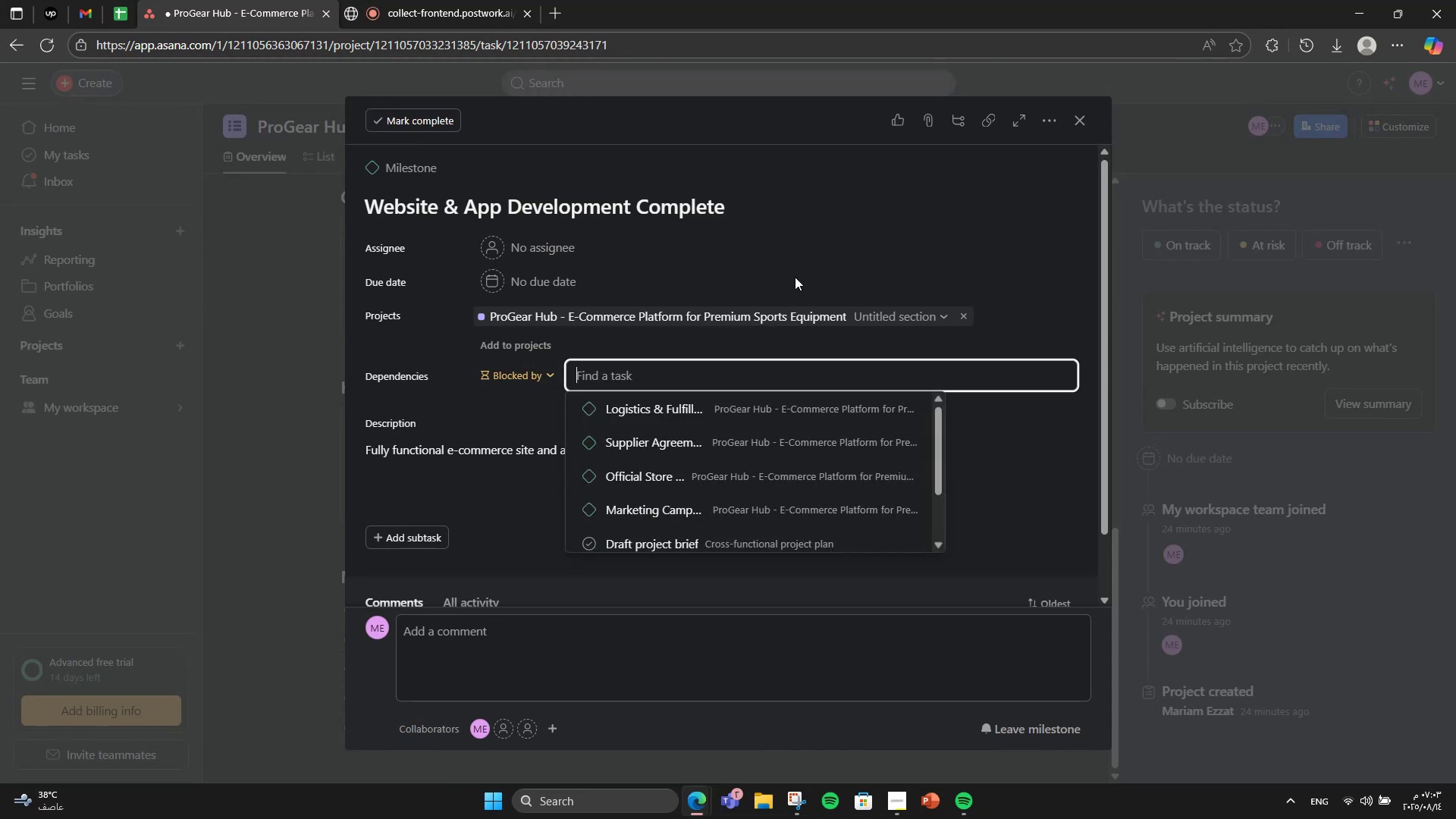 
key(L)
 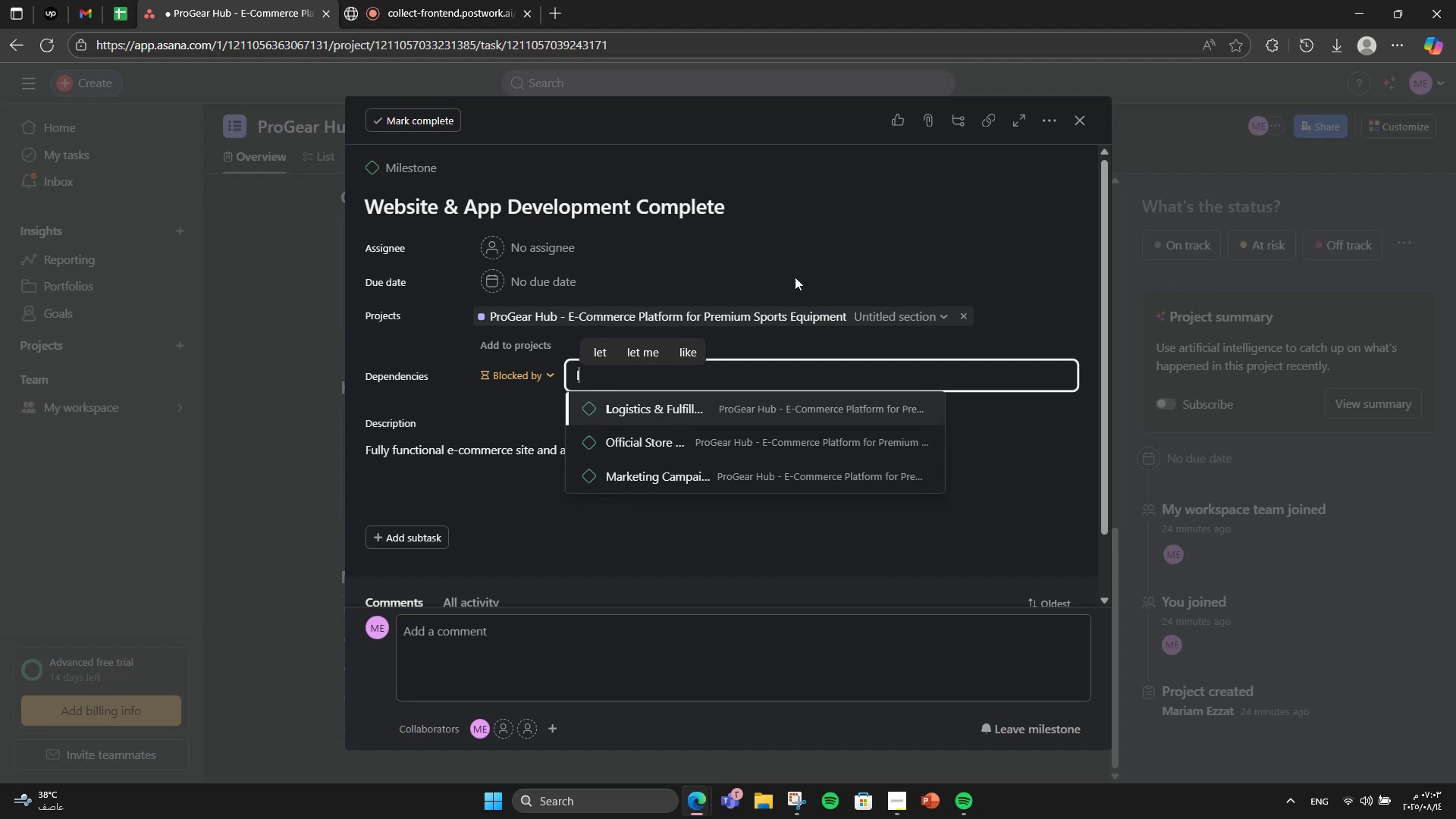 
key(Backspace)
 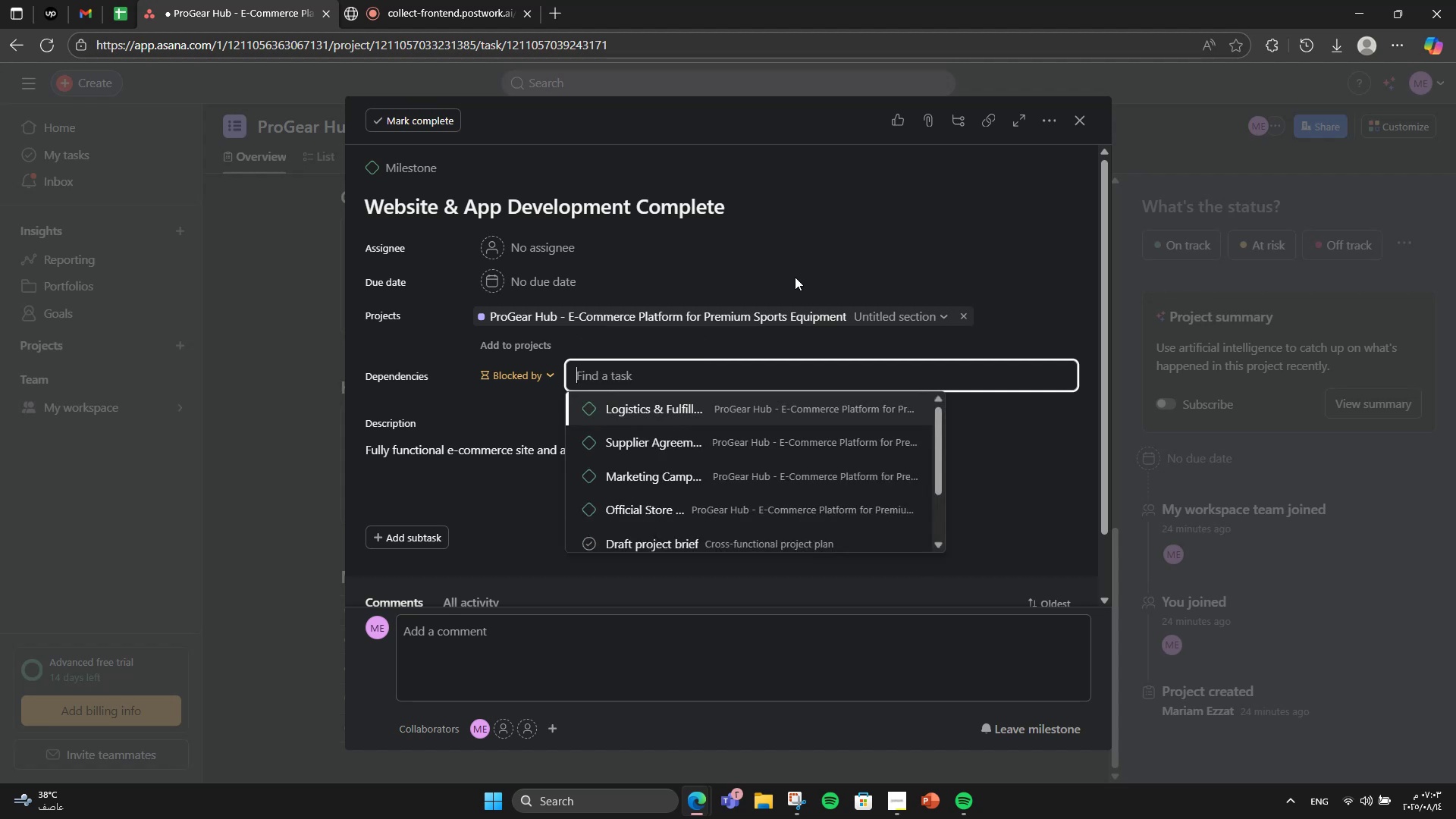 
left_click([795, 277])
 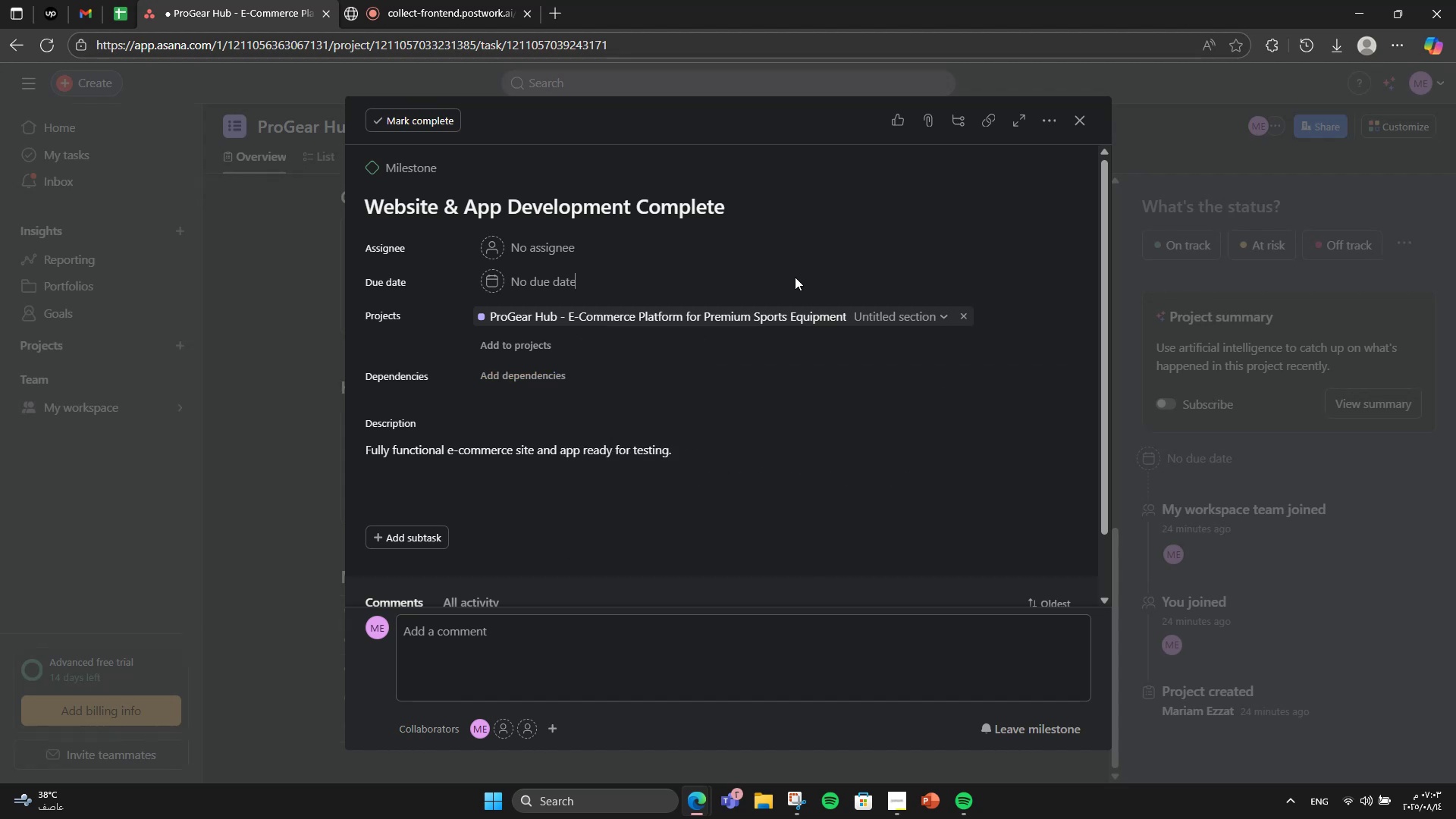 
scroll: coordinate [796, 381], scroll_direction: down, amount: 9.0
 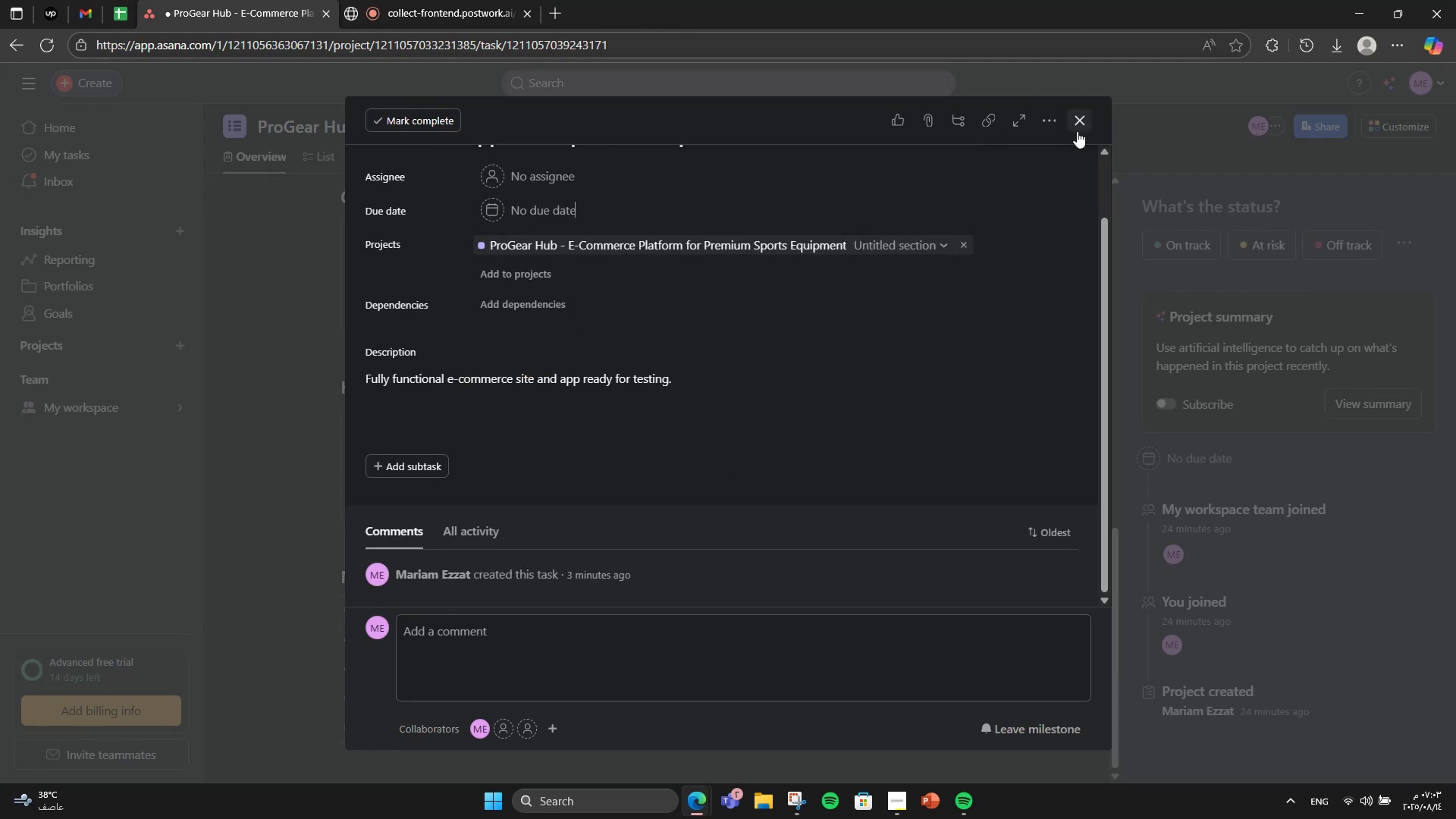 
left_click([1077, 126])
 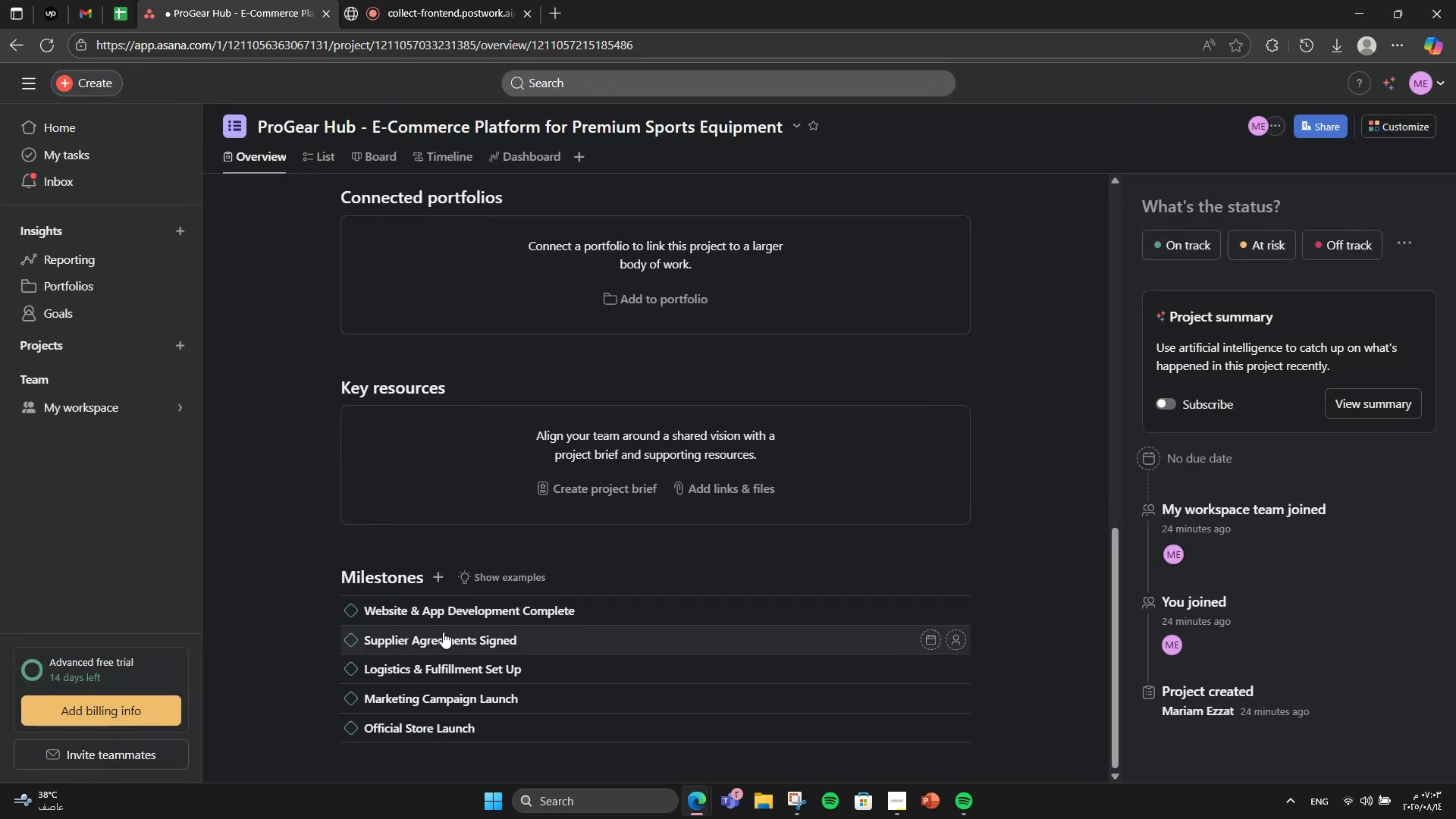 
left_click([443, 634])
 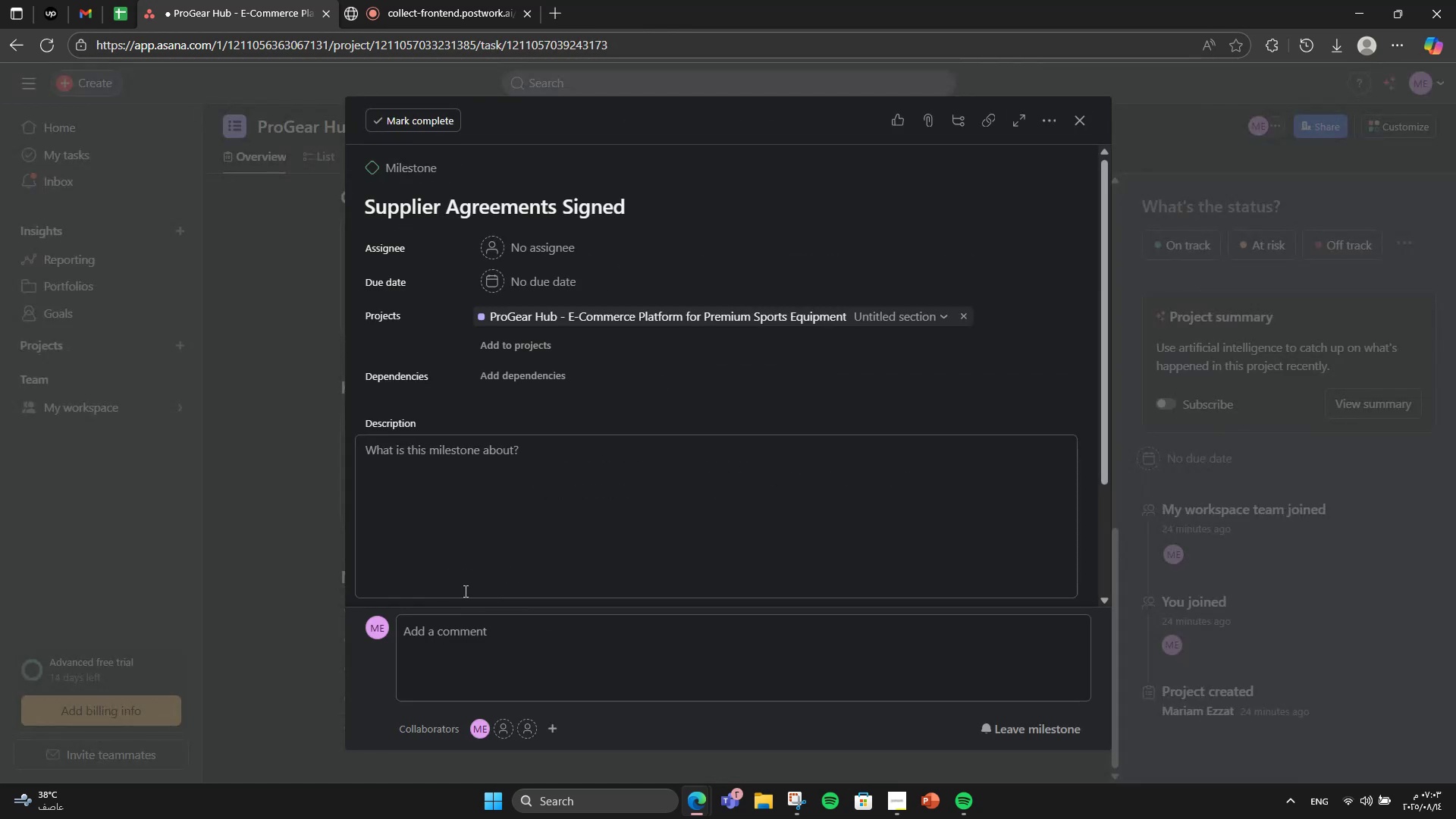 
left_click([774, 442])
 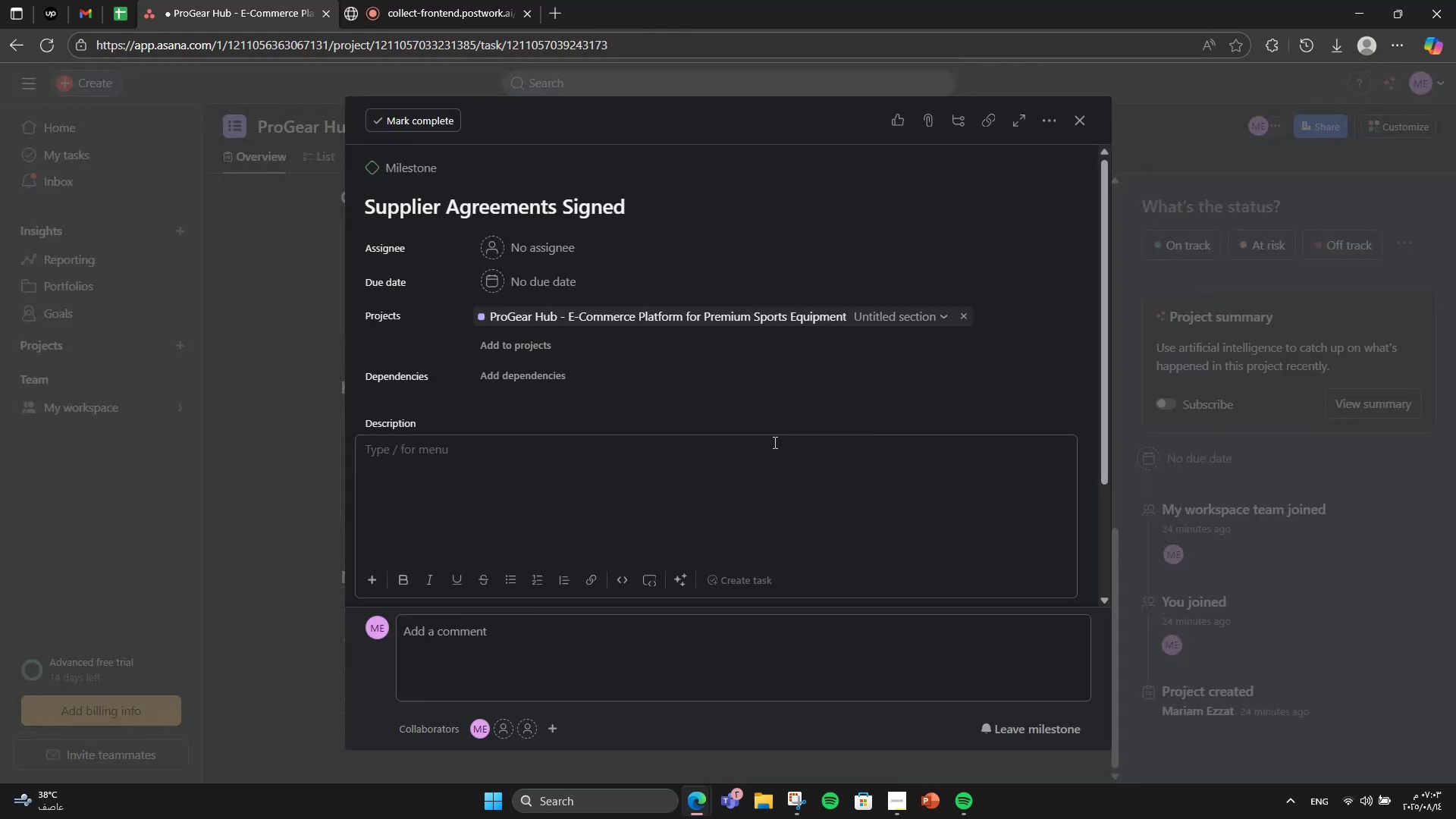 
type(Contracts with all key suppliers finalized.)
 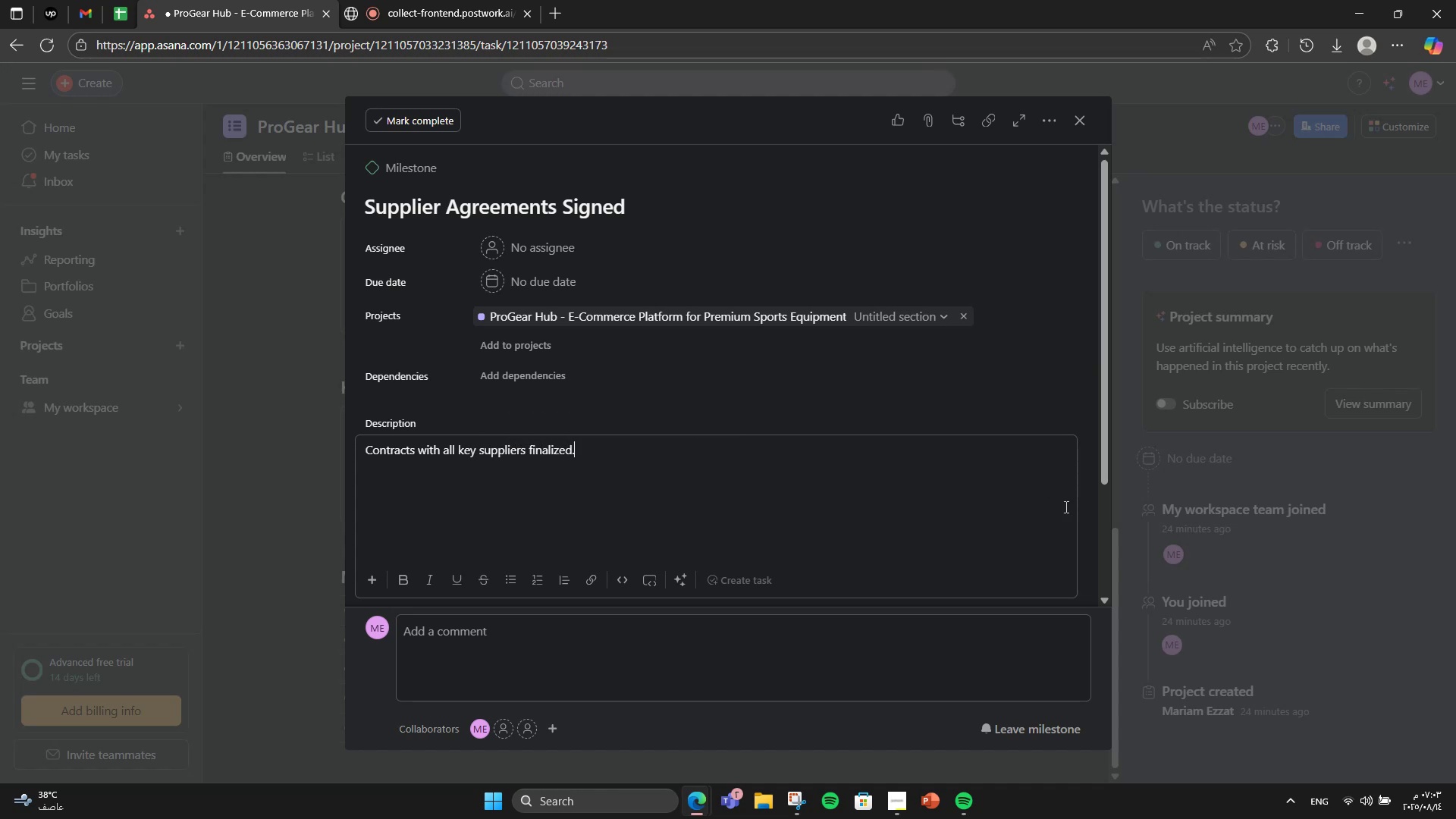 
left_click([1194, 446])
 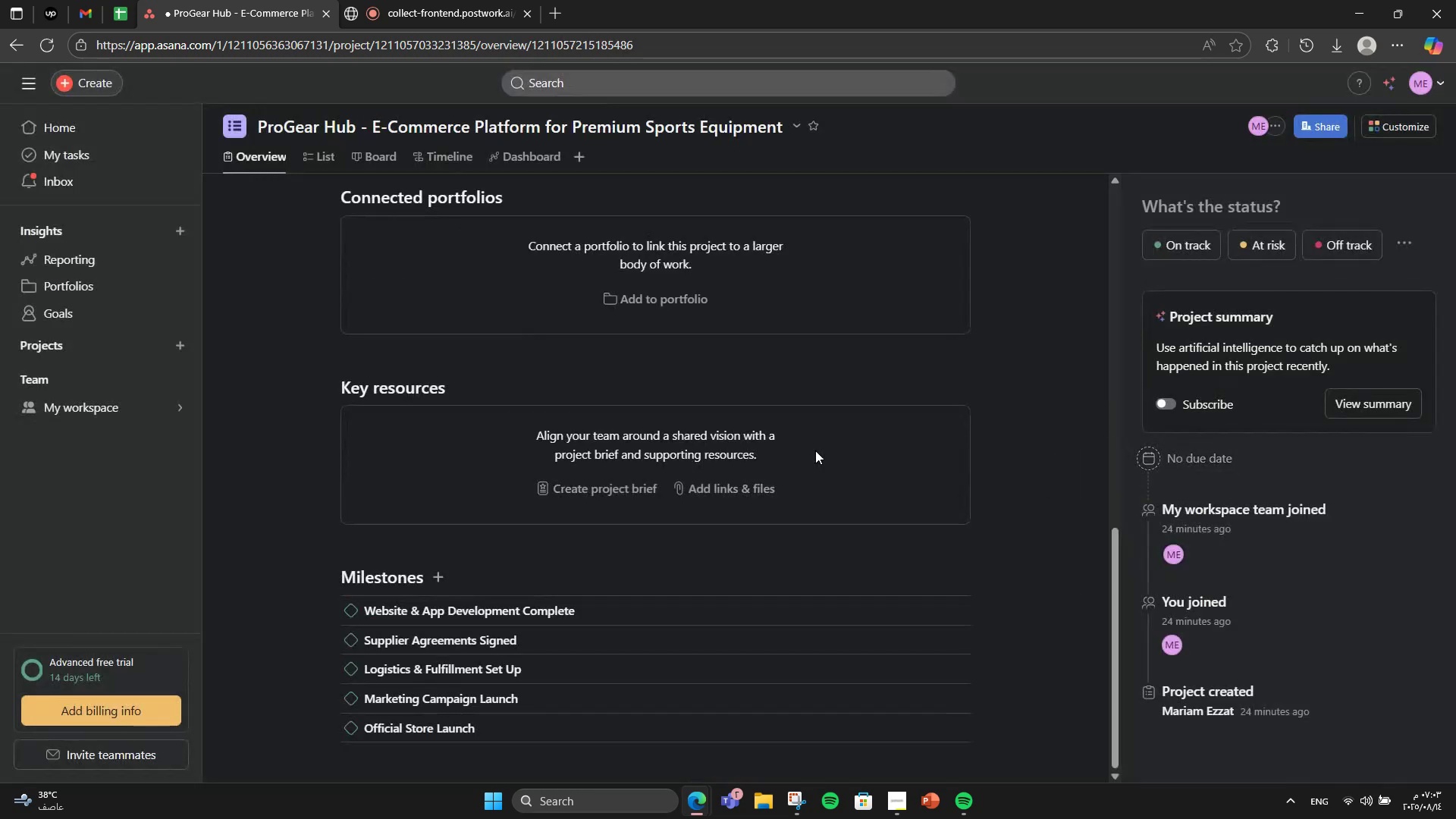 
scroll: coordinate [542, 519], scroll_direction: down, amount: 2.0
 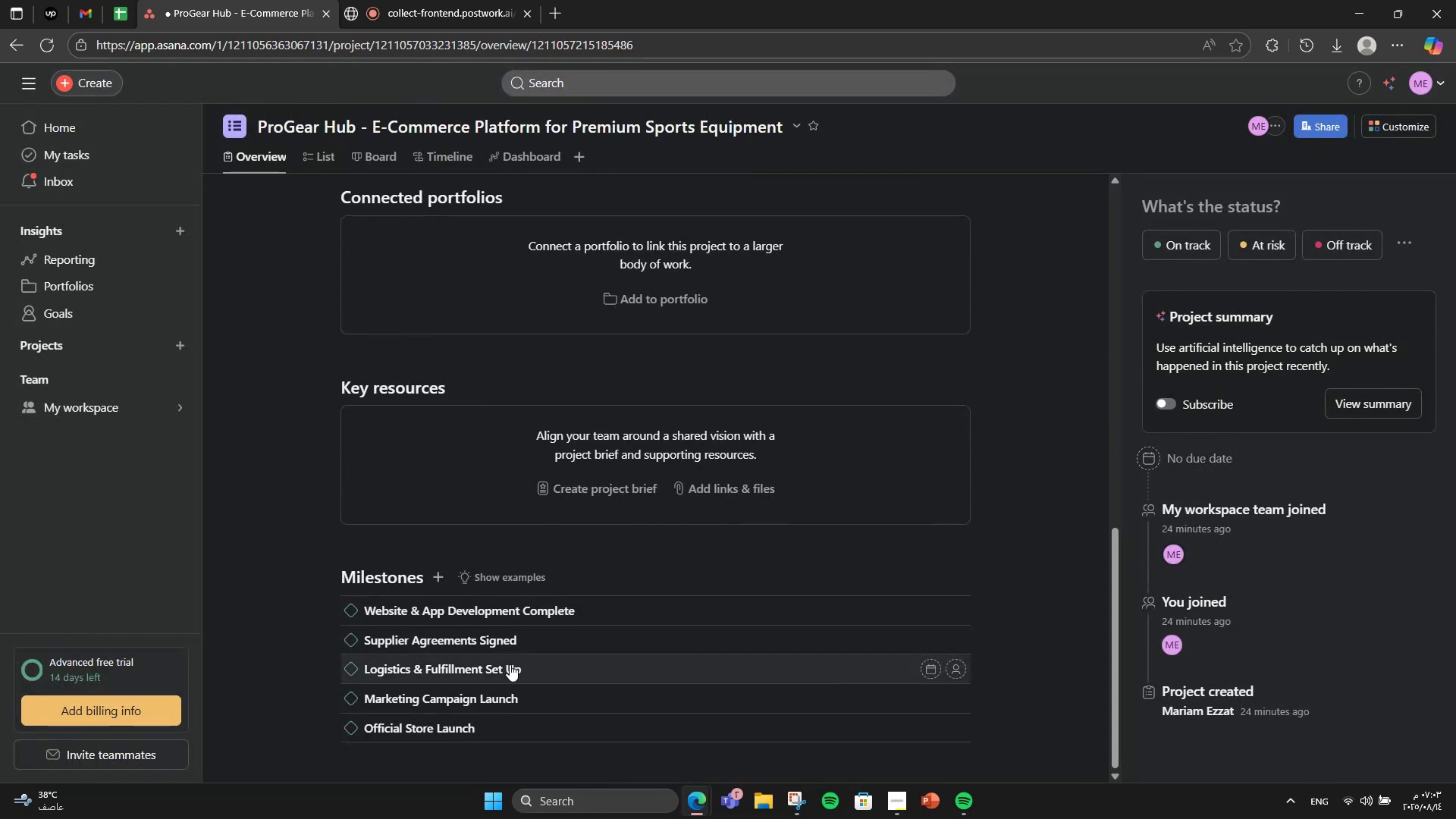 
left_click([510, 664])
 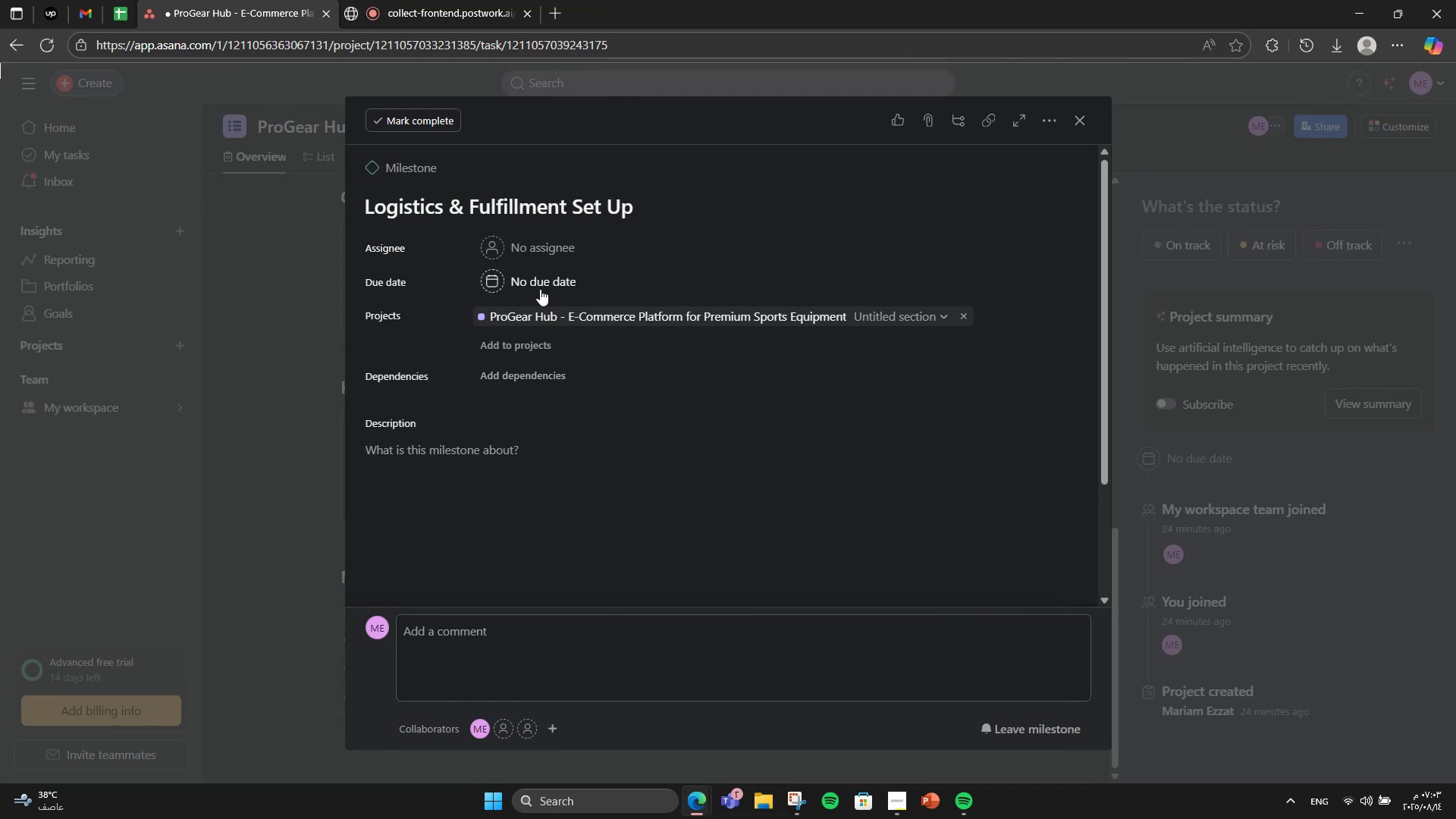 
left_click([557, 250])
 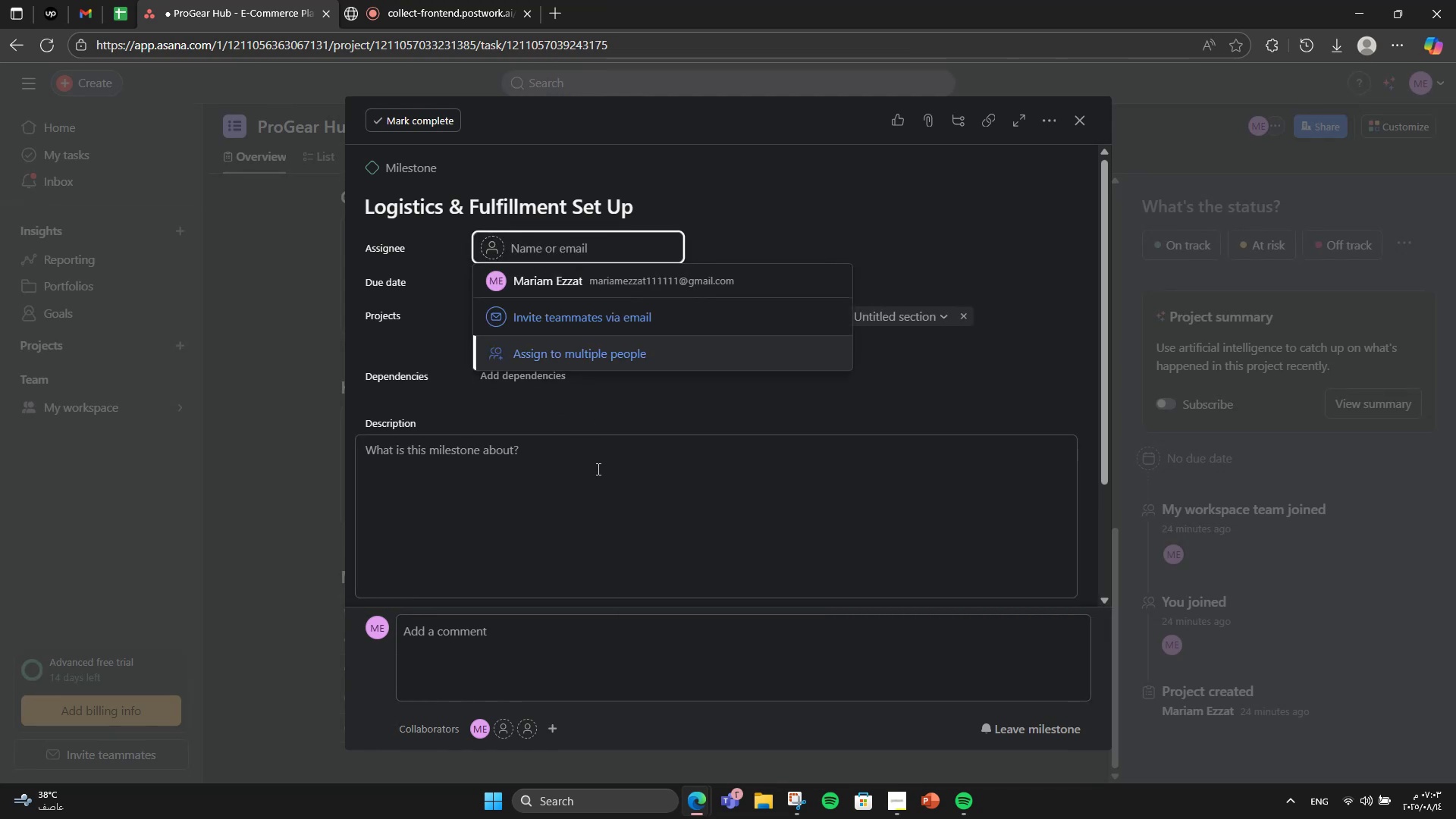 
left_click([597, 469])
 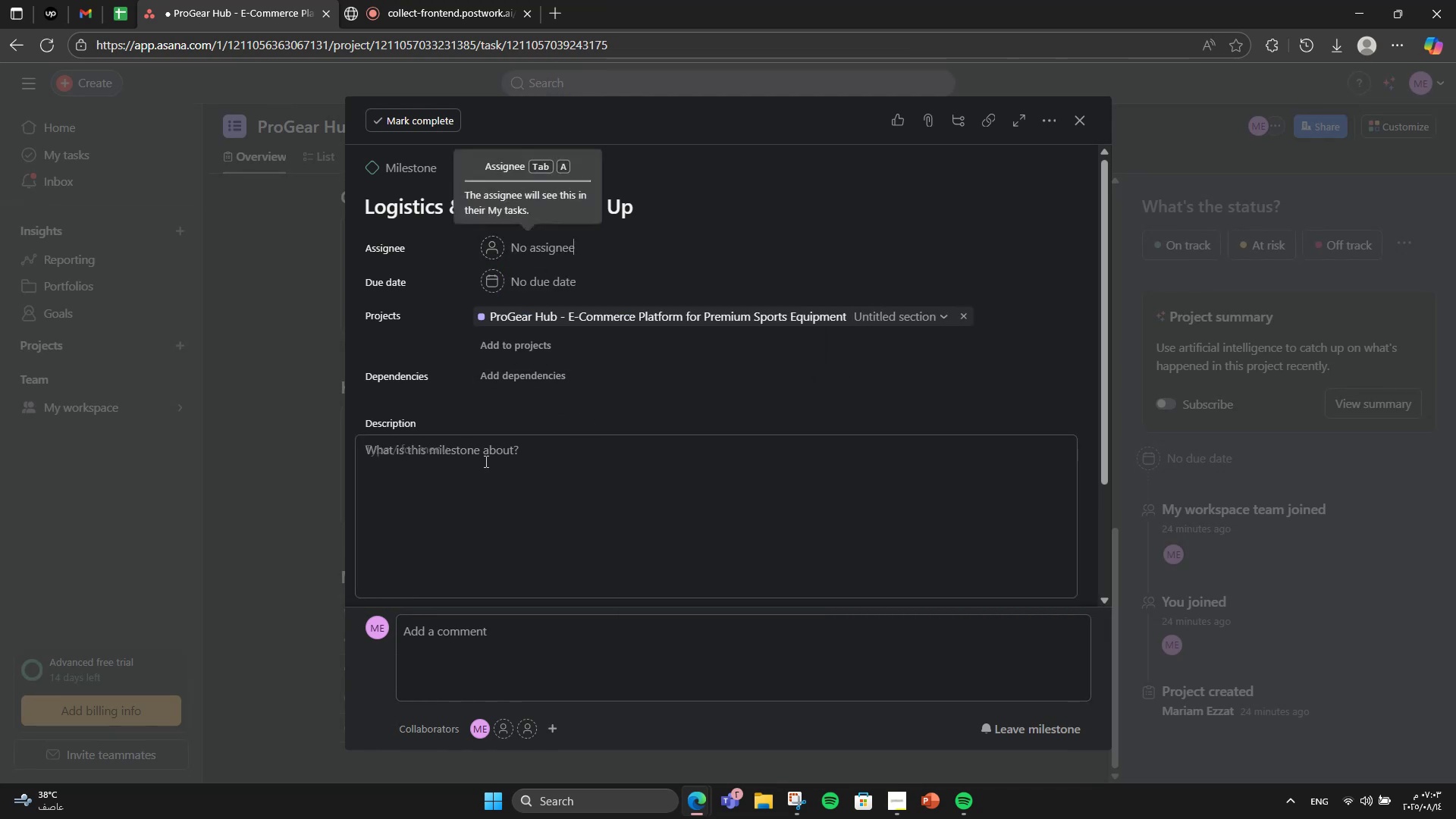 
left_click([485, 461])
 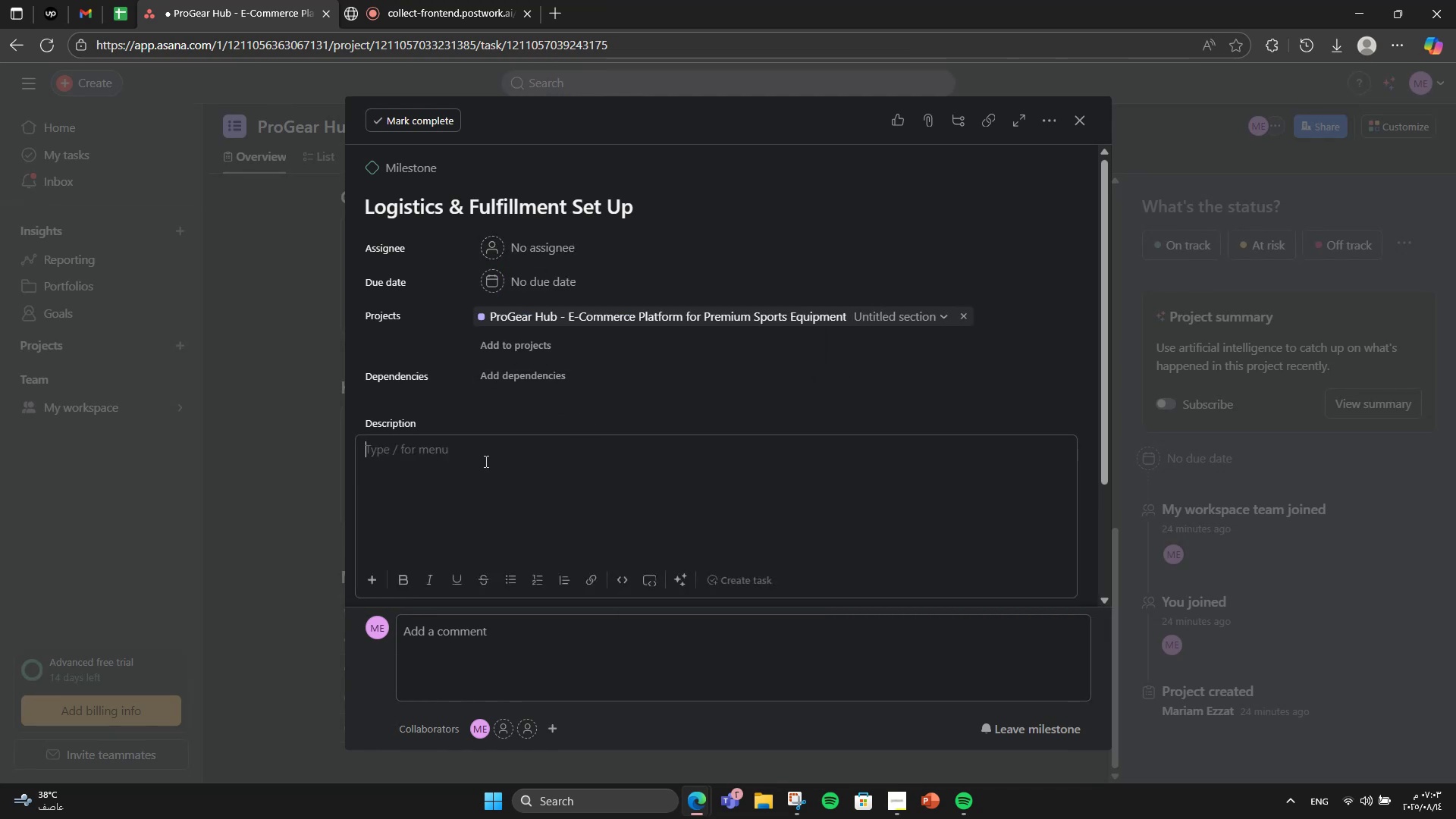 
type(Warehousing )
 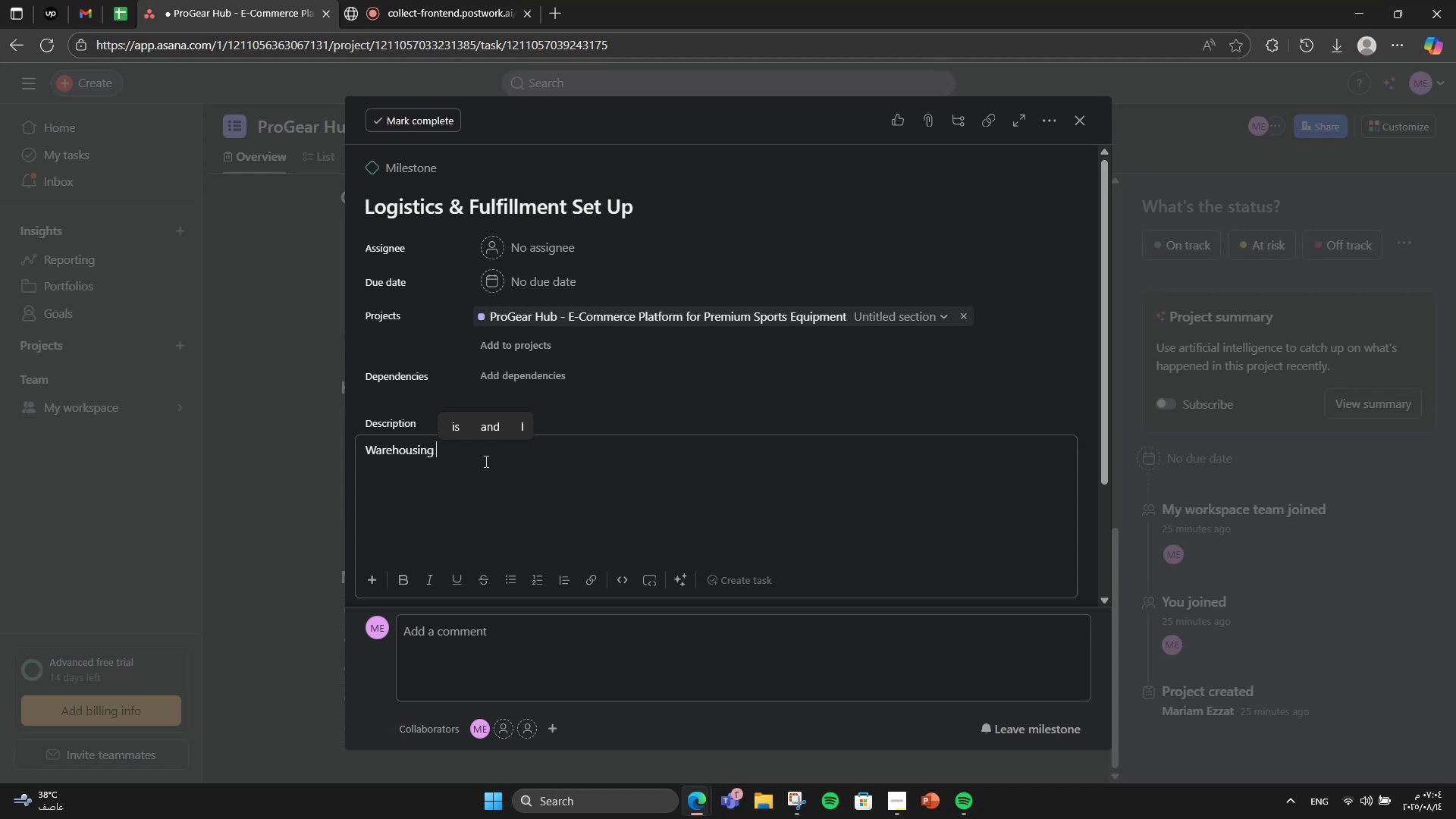 
wait(16.03)
 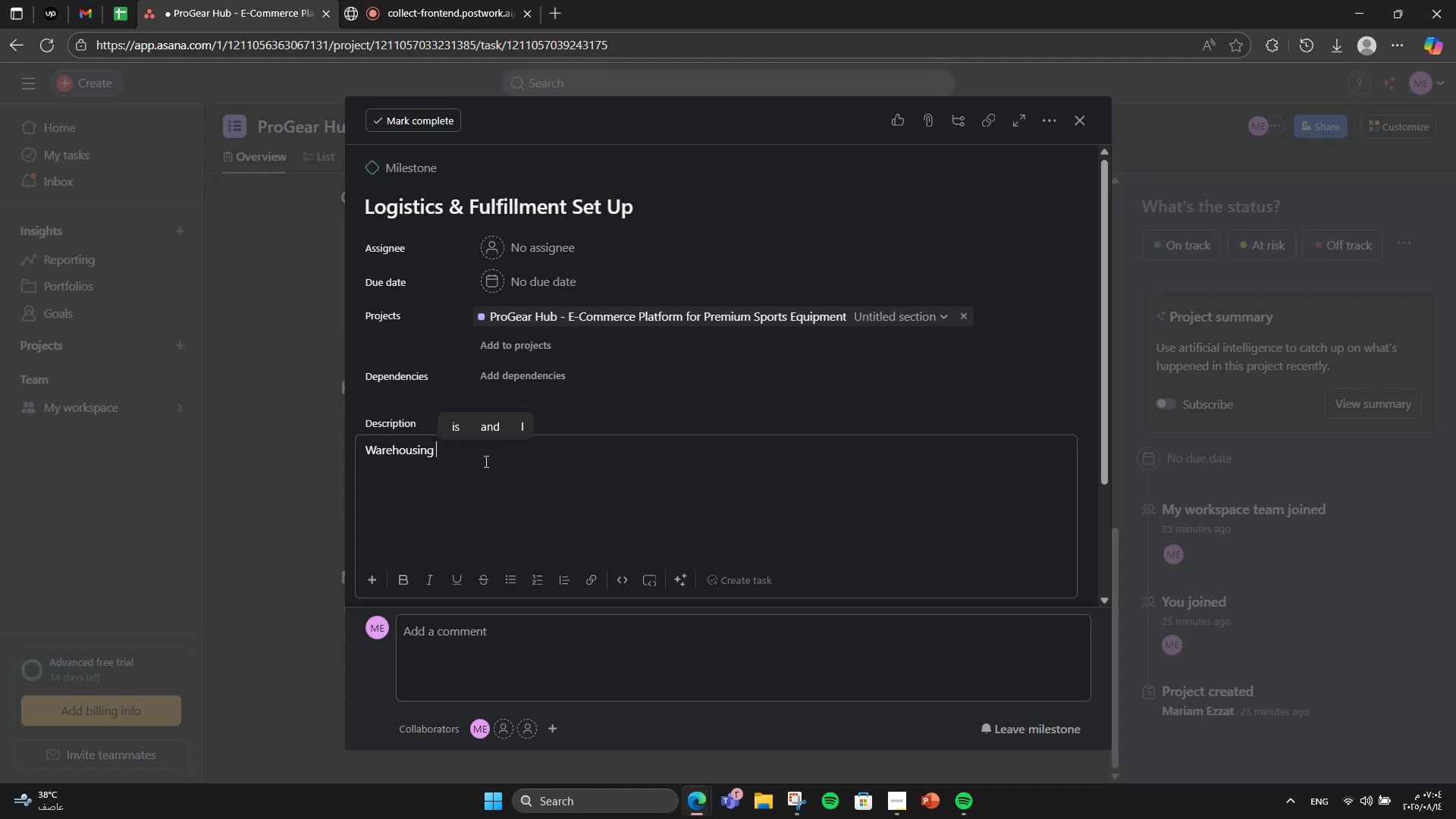 
scroll: coordinate [485, 461], scroll_direction: down, amount: 1.0
 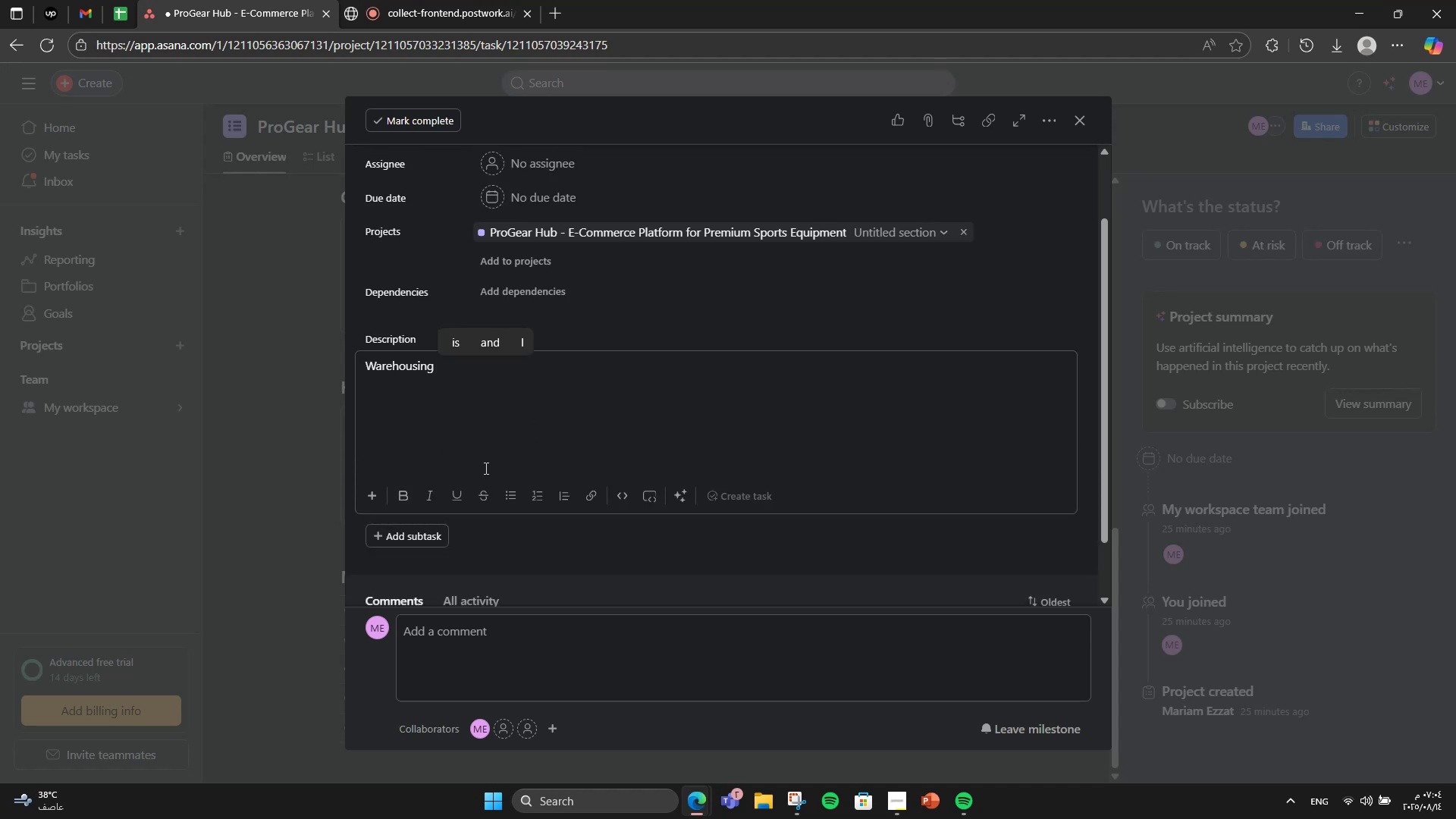 
type(and delivery systems integrated an d)
key(Backspace)
key(Backspace)
type(d tests)
key(Backspace)
type(ed.)
 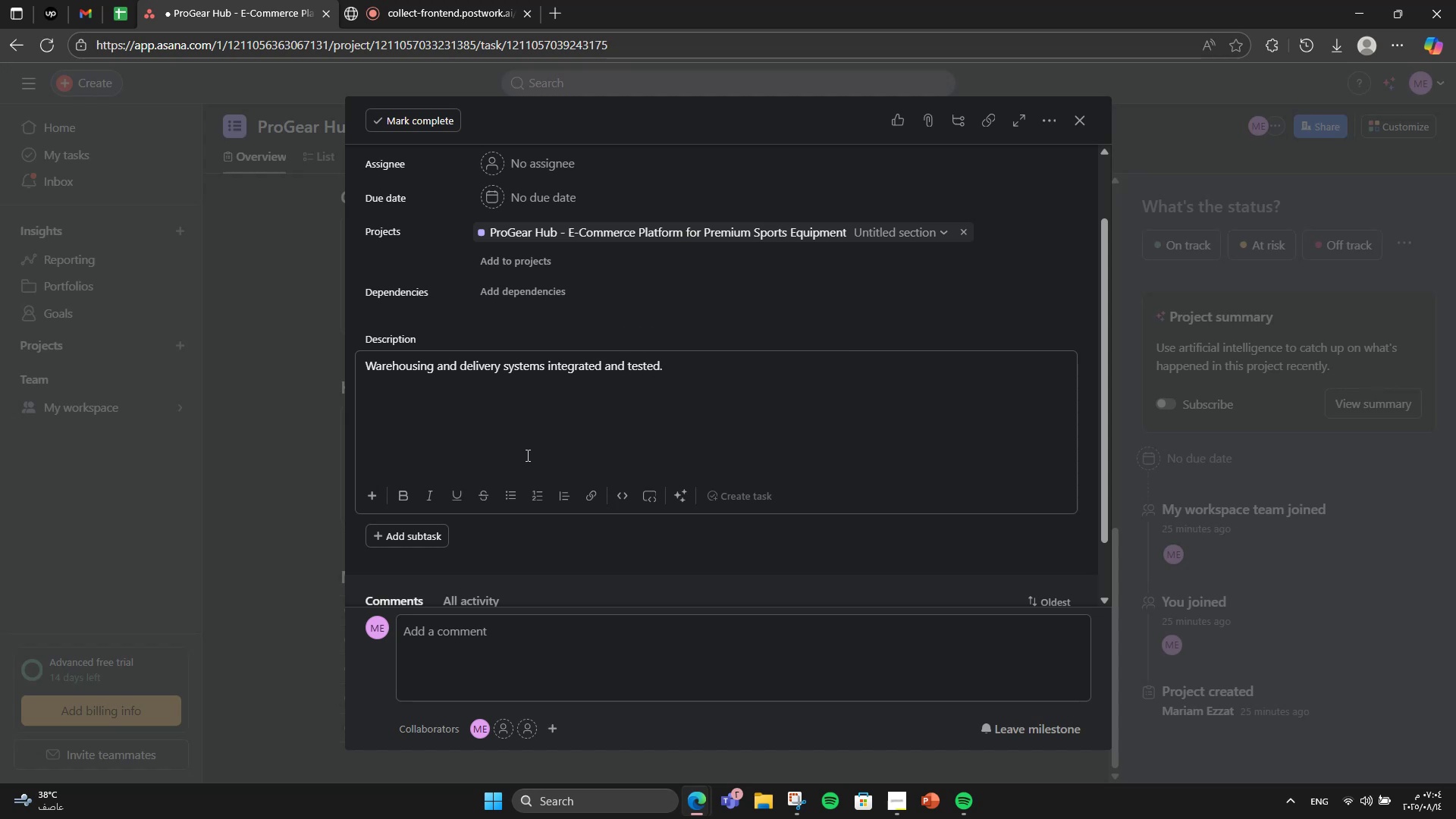 
scroll: coordinate [965, 420], scroll_direction: up, amount: 2.0
 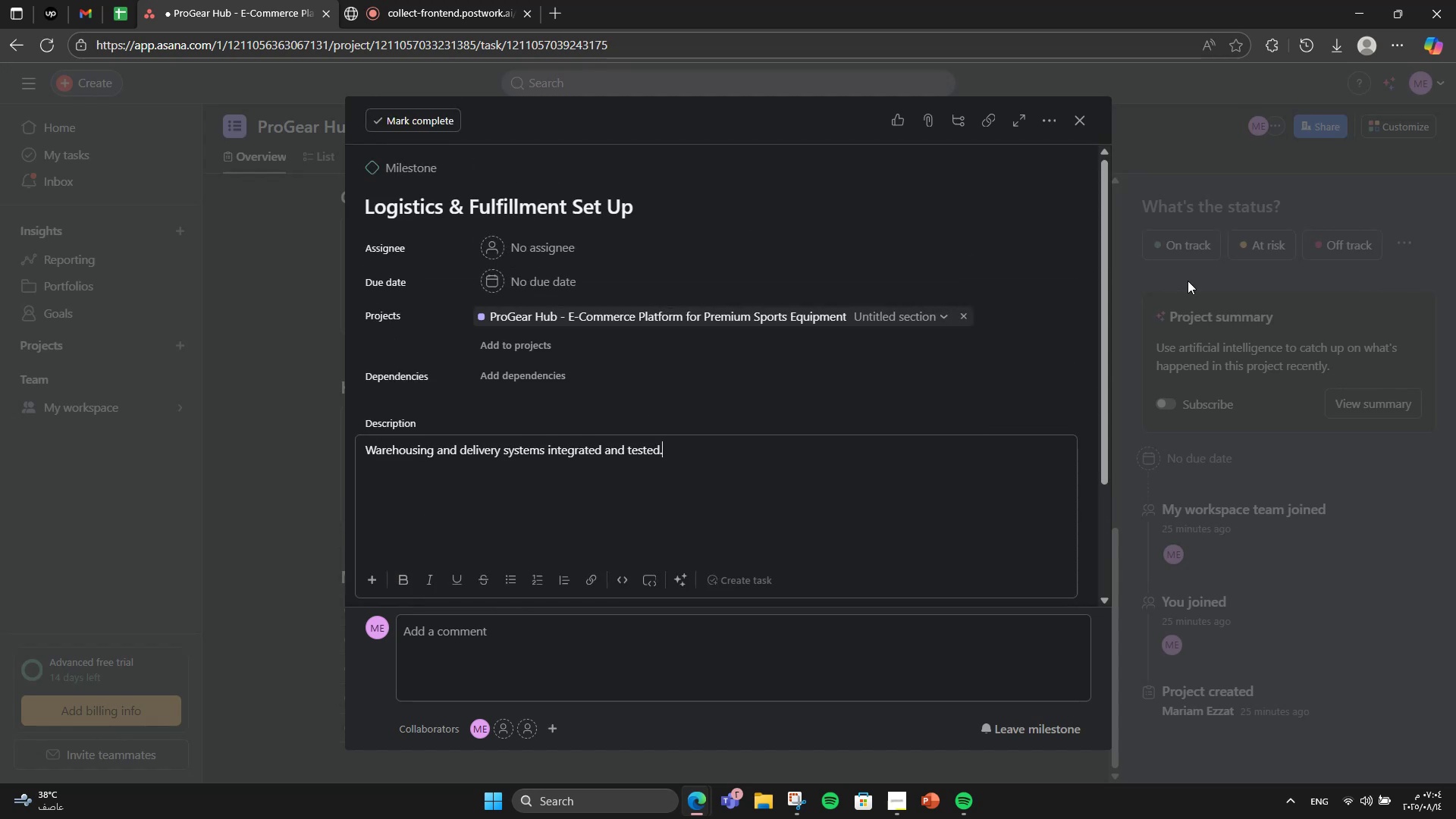 
left_click([1188, 281])
 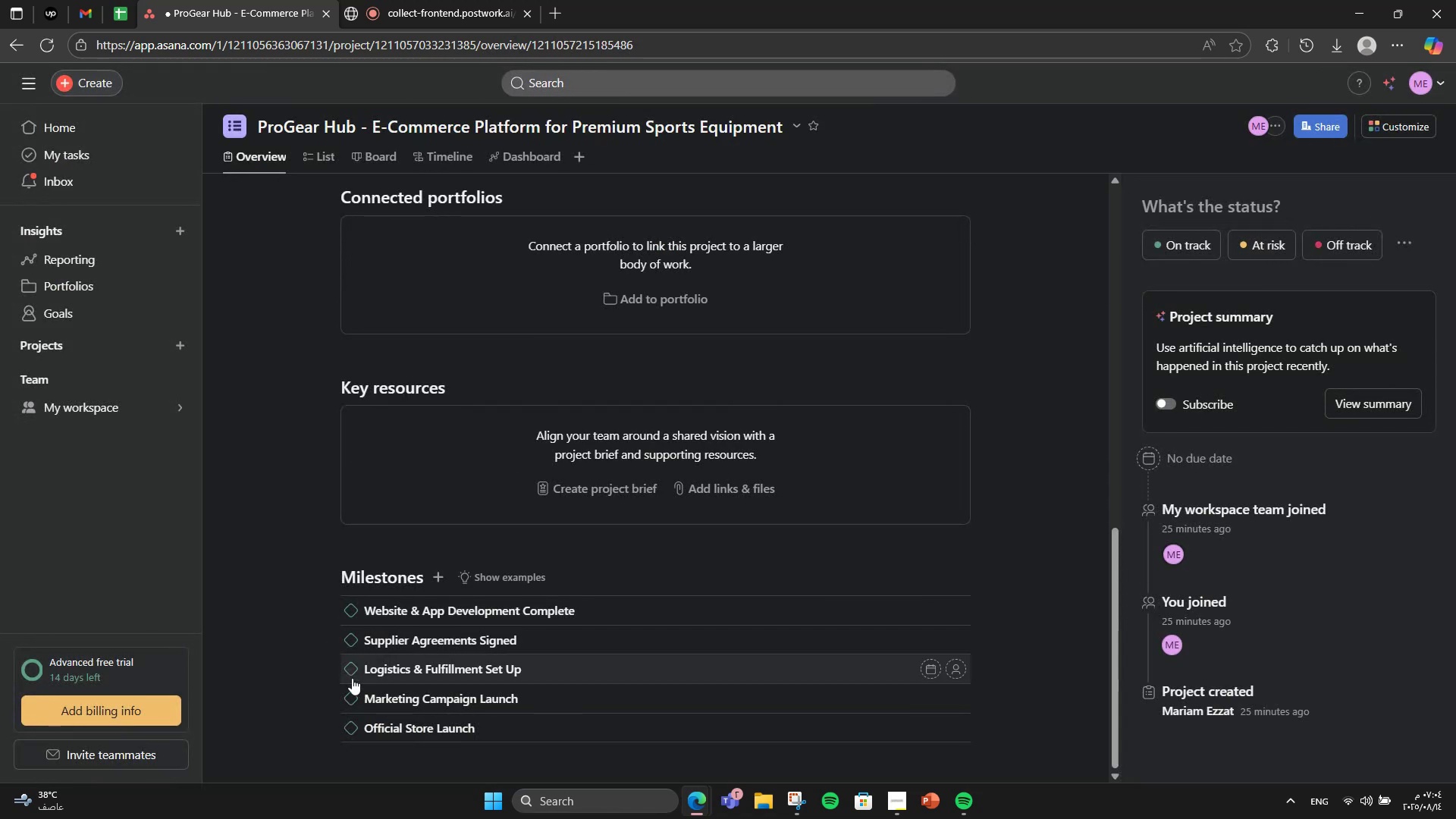 
scroll: coordinate [372, 695], scroll_direction: down, amount: 2.0
 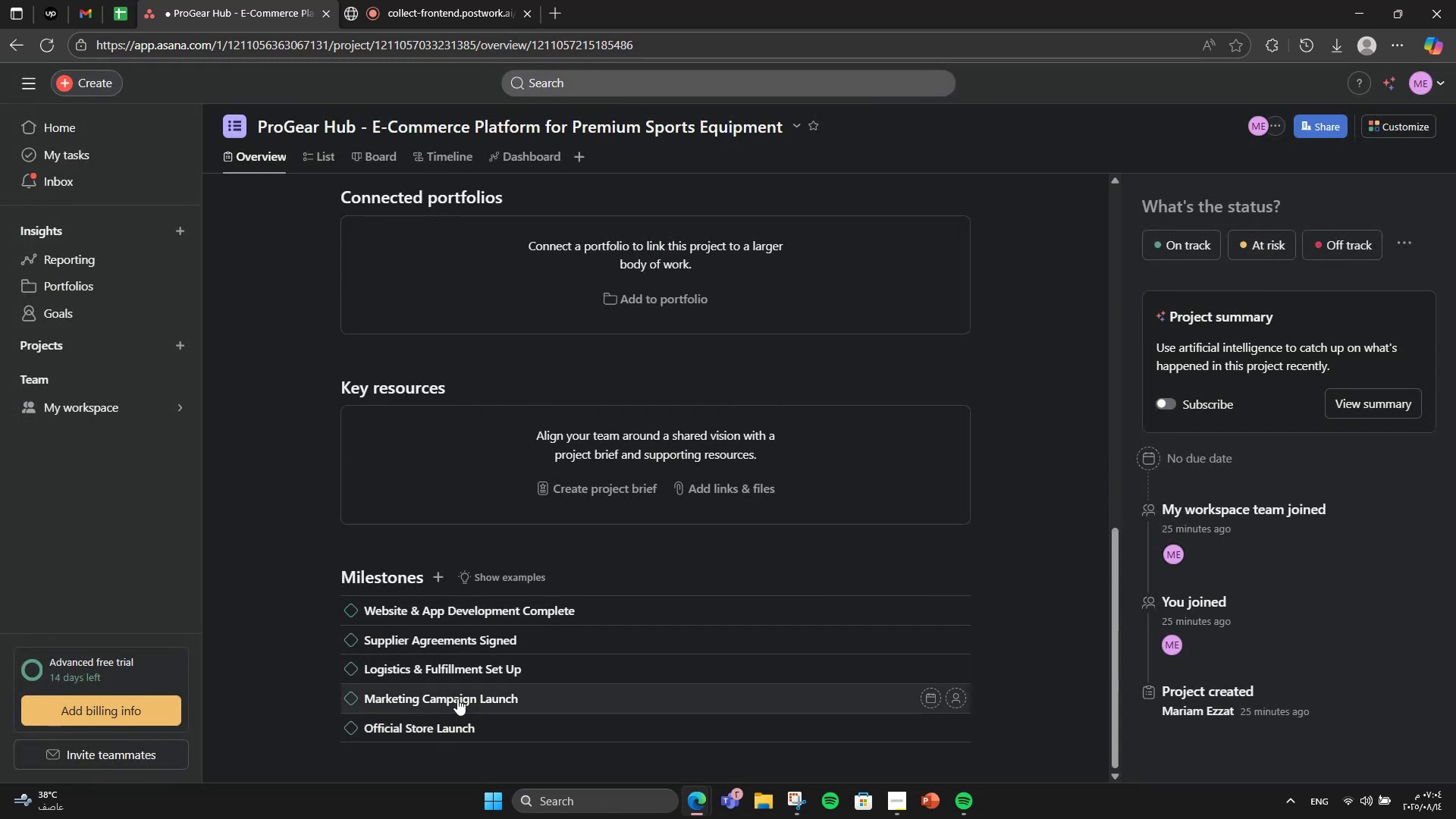 
left_click([459, 692])
 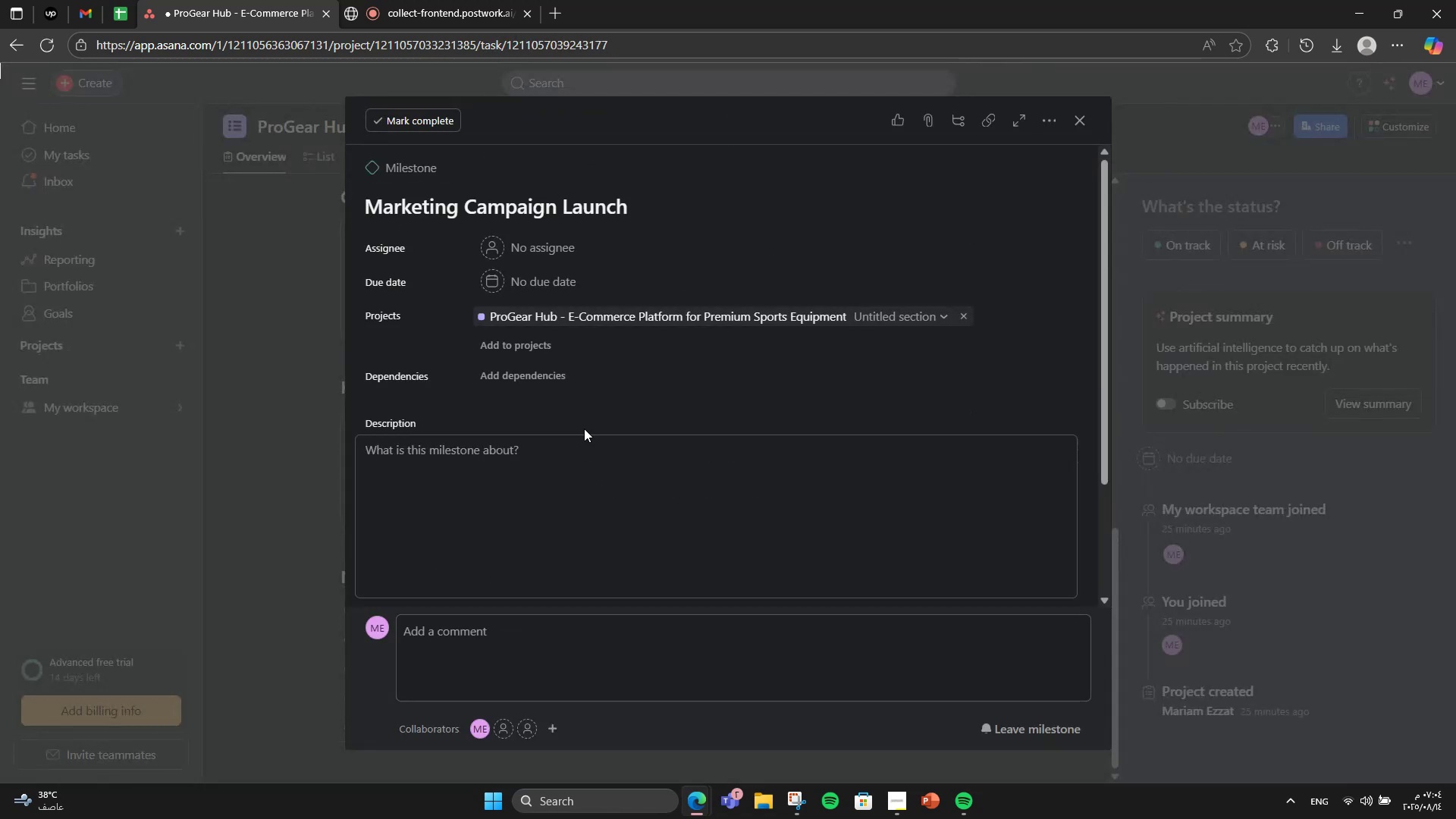 
scroll: coordinate [598, 466], scroll_direction: down, amount: 2.0
 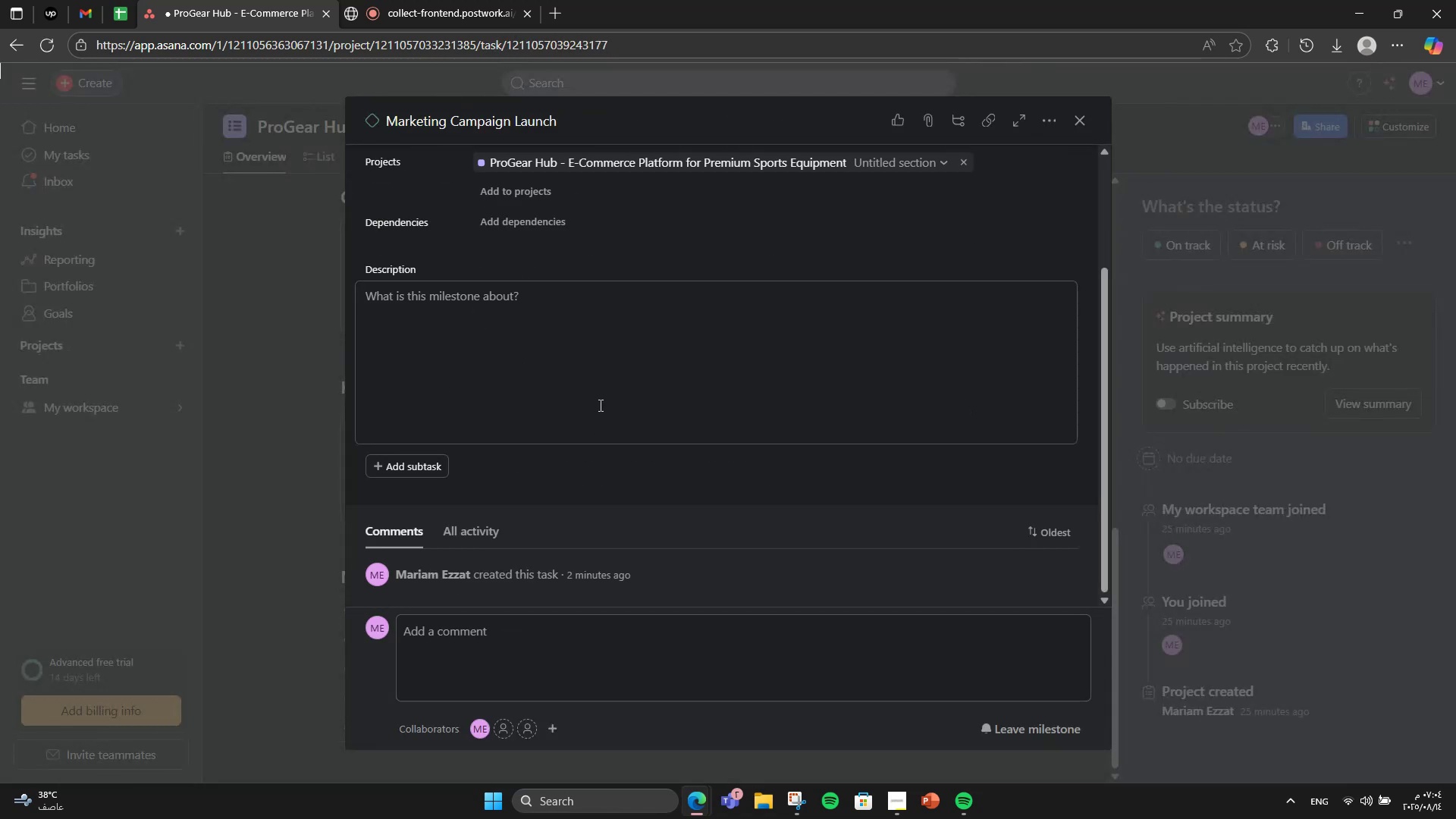 
left_click([599, 405])
 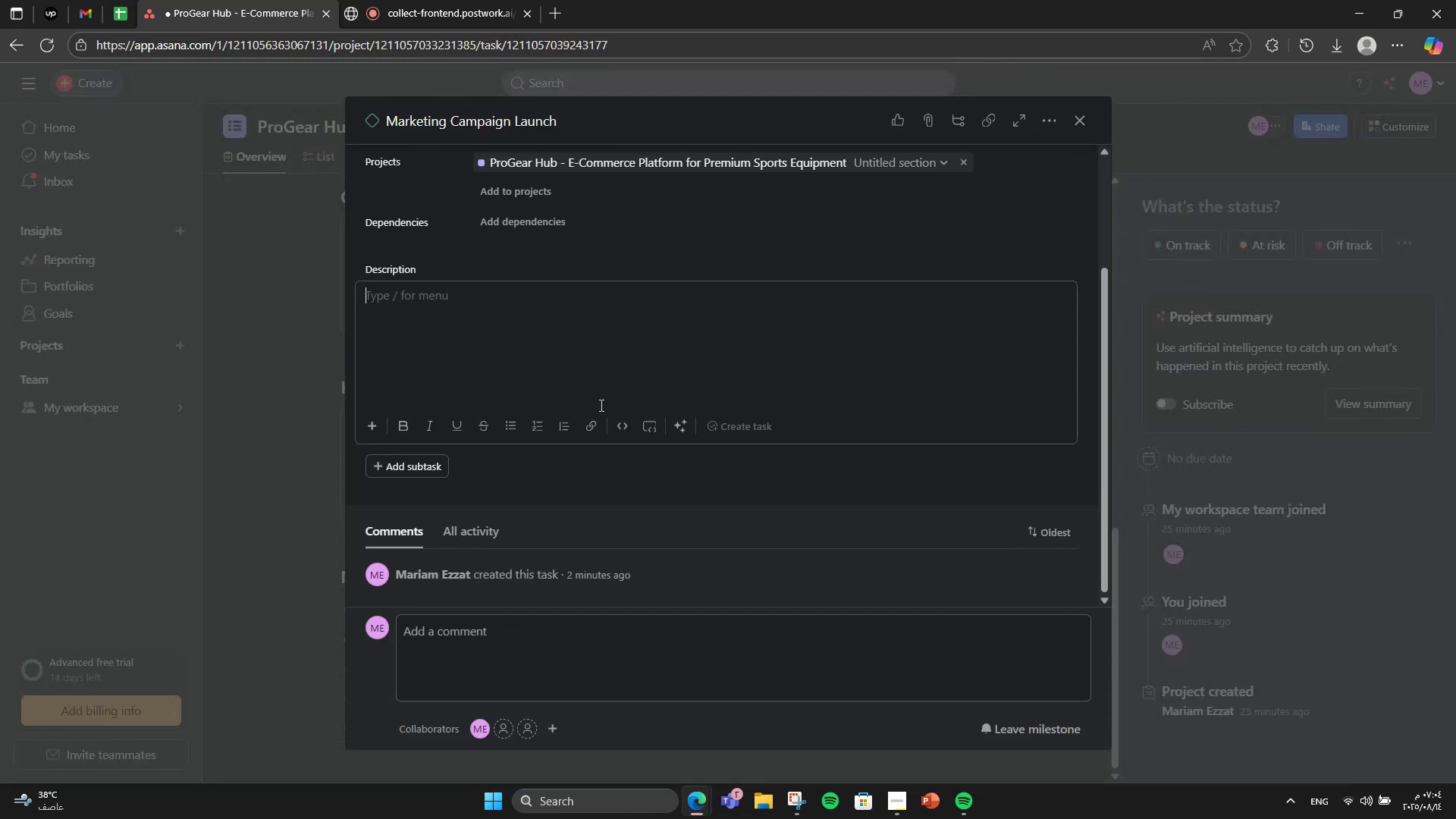 
type(Full marketing push across channels begins.)
 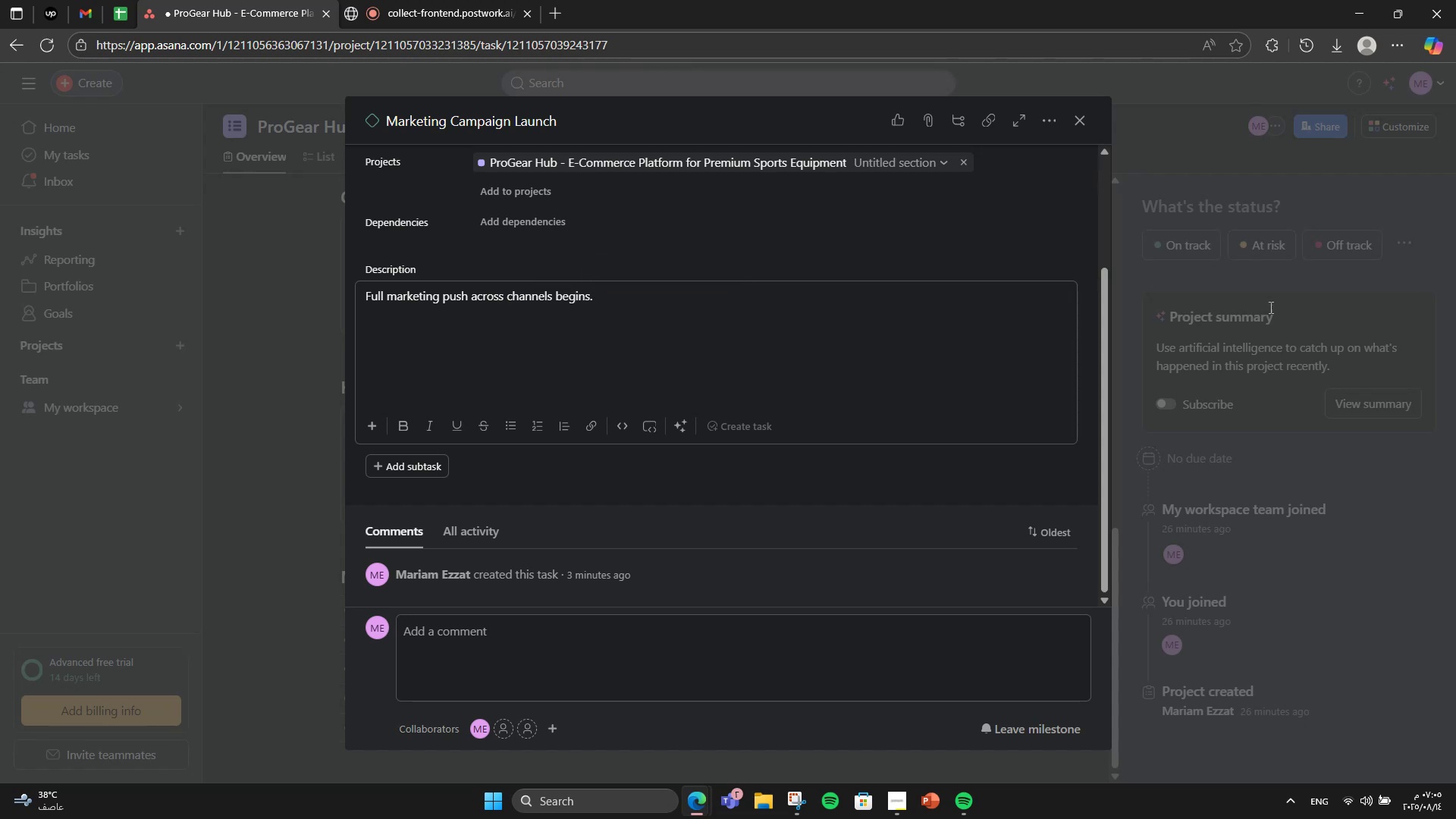 
left_click([1455, 360])
 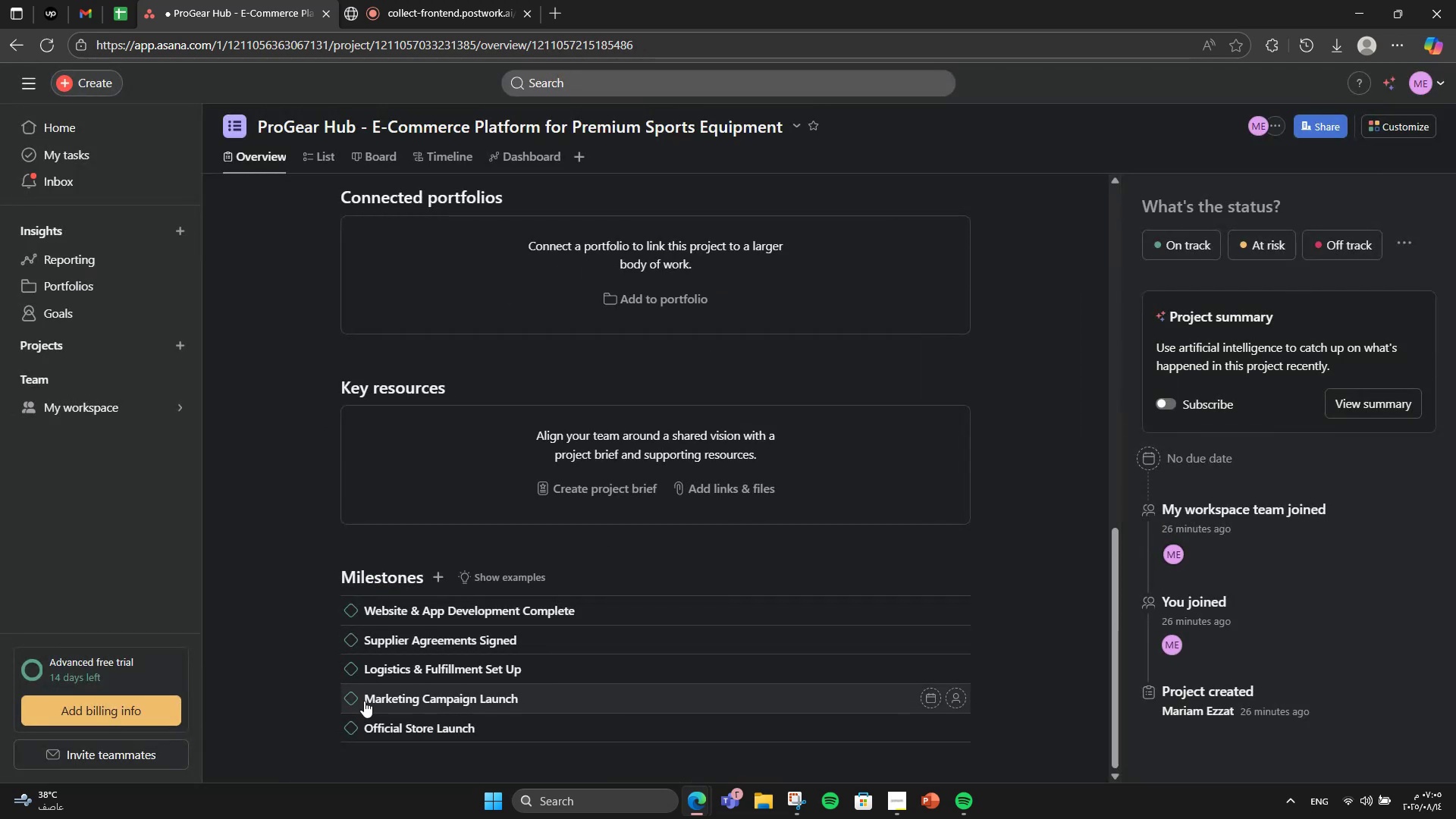 
left_click([428, 667])
 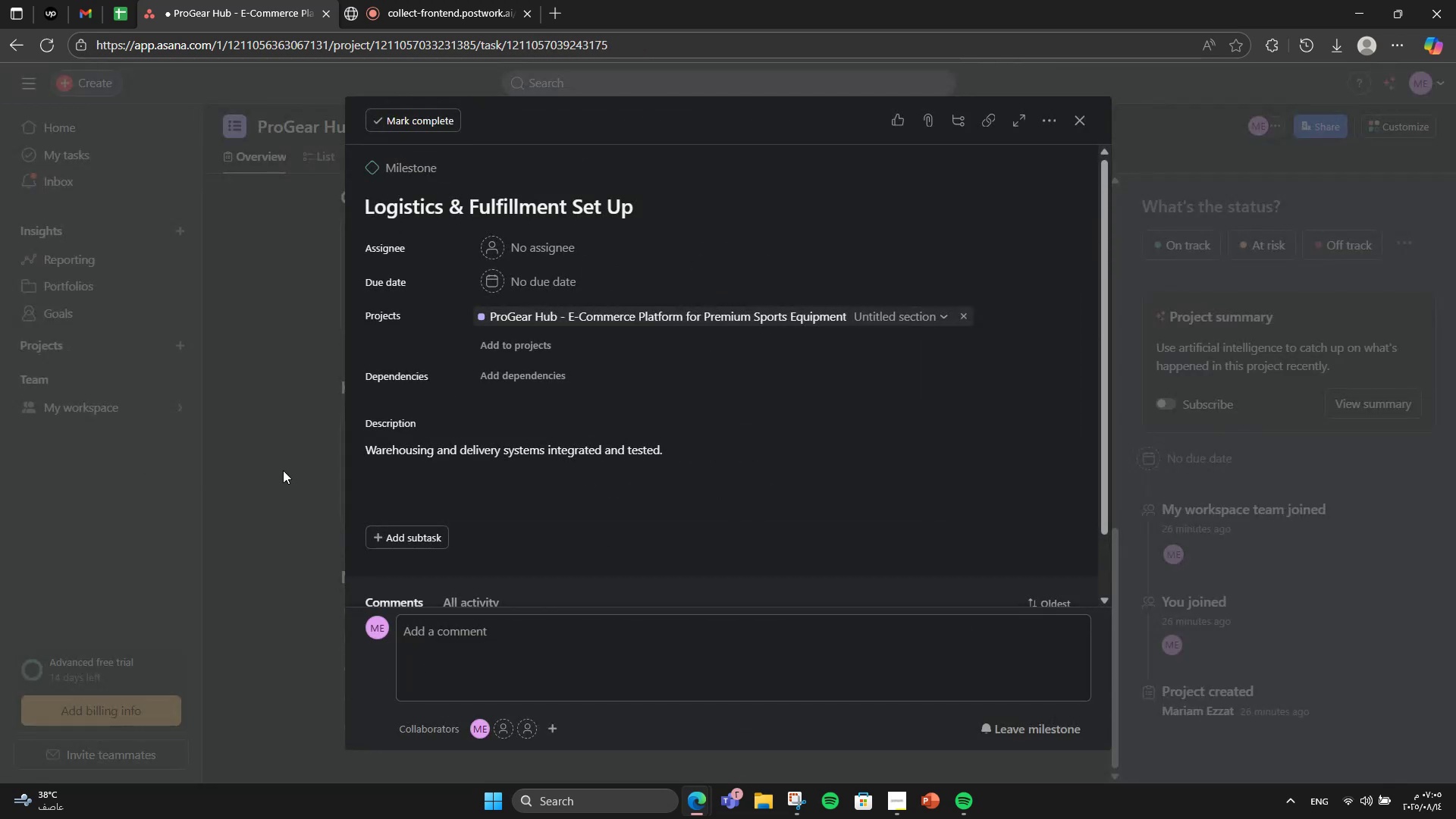 
left_click([280, 476])
 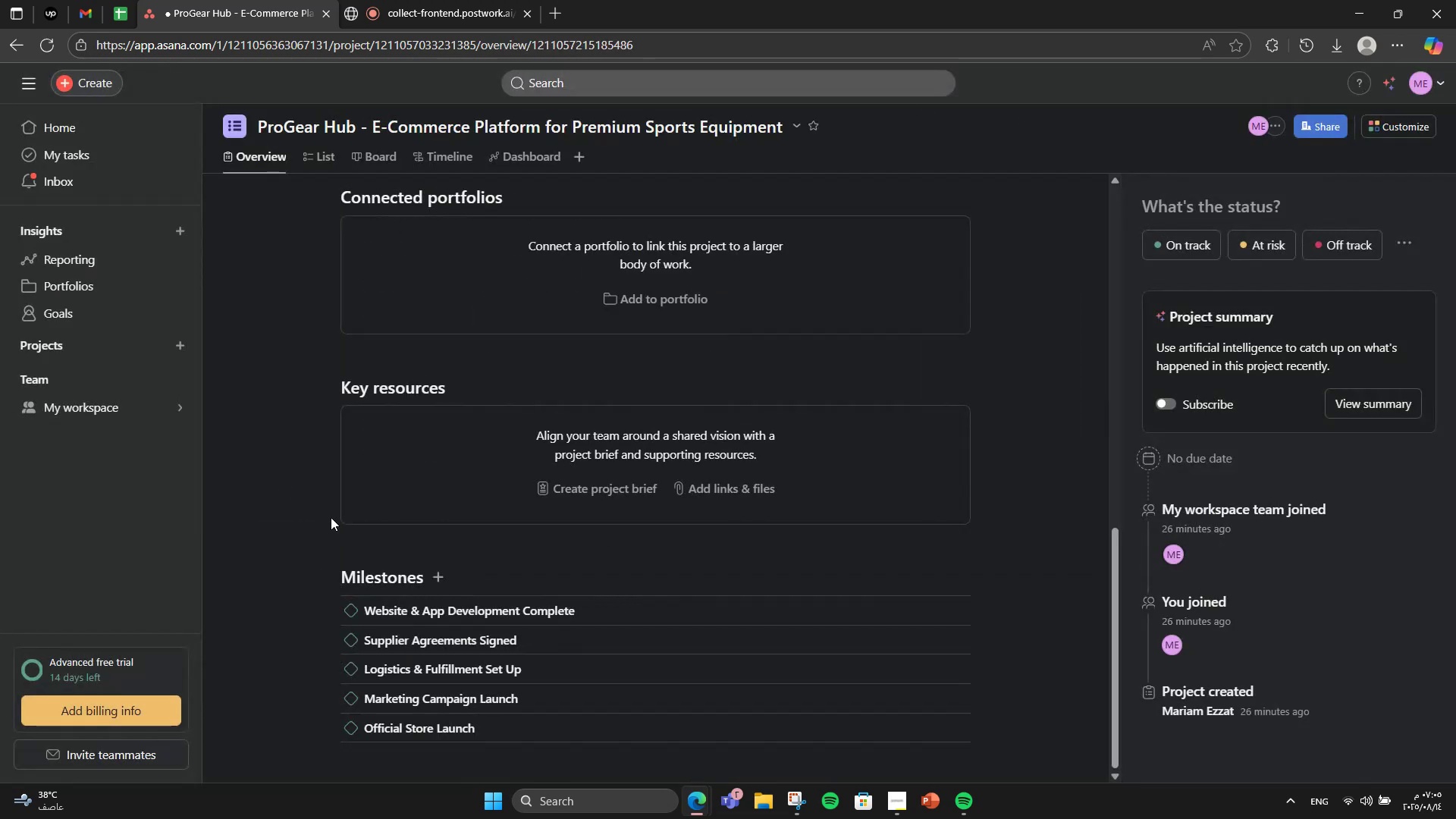 
mouse_move([560, 595])
 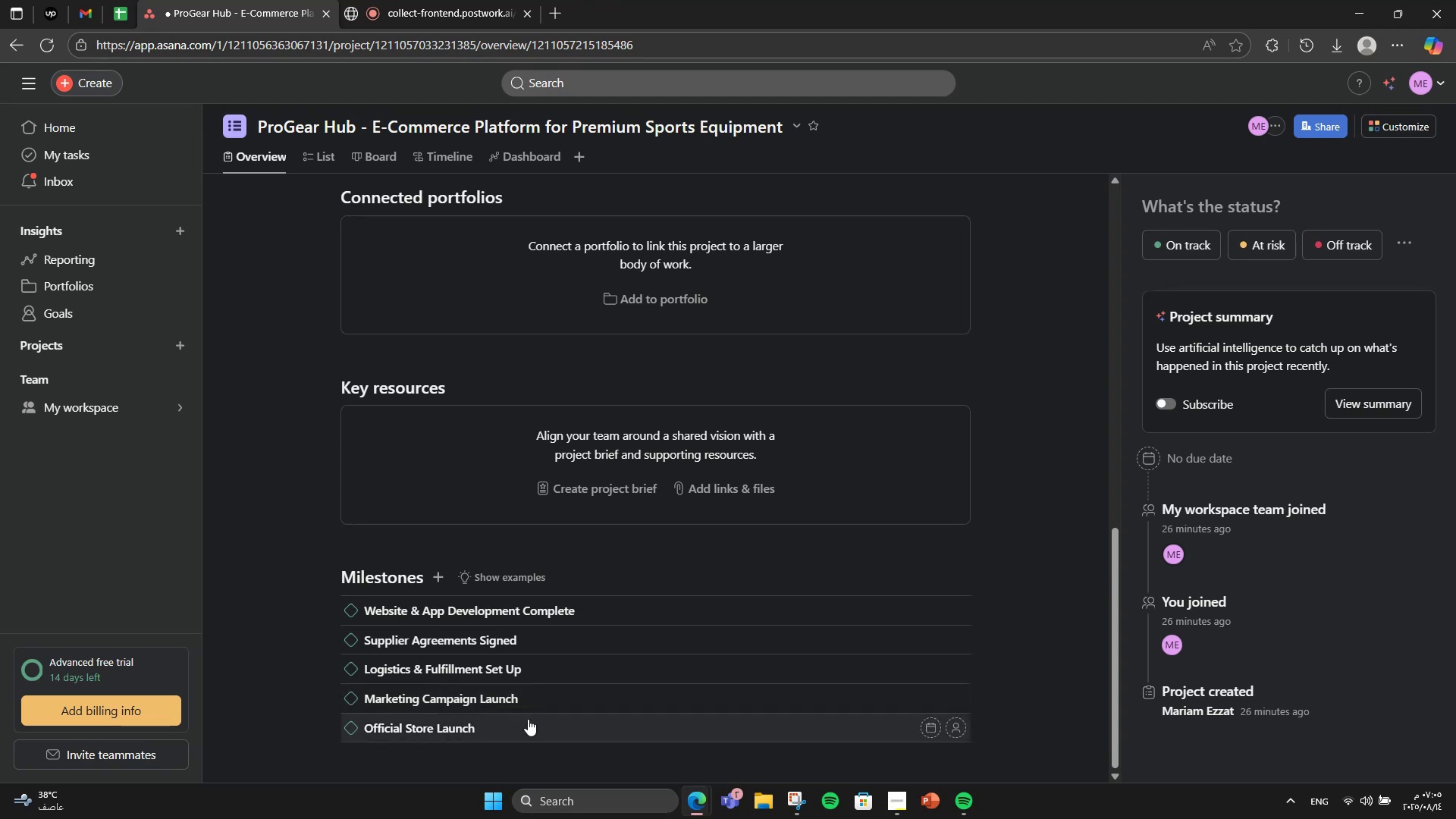 
left_click([528, 719])
 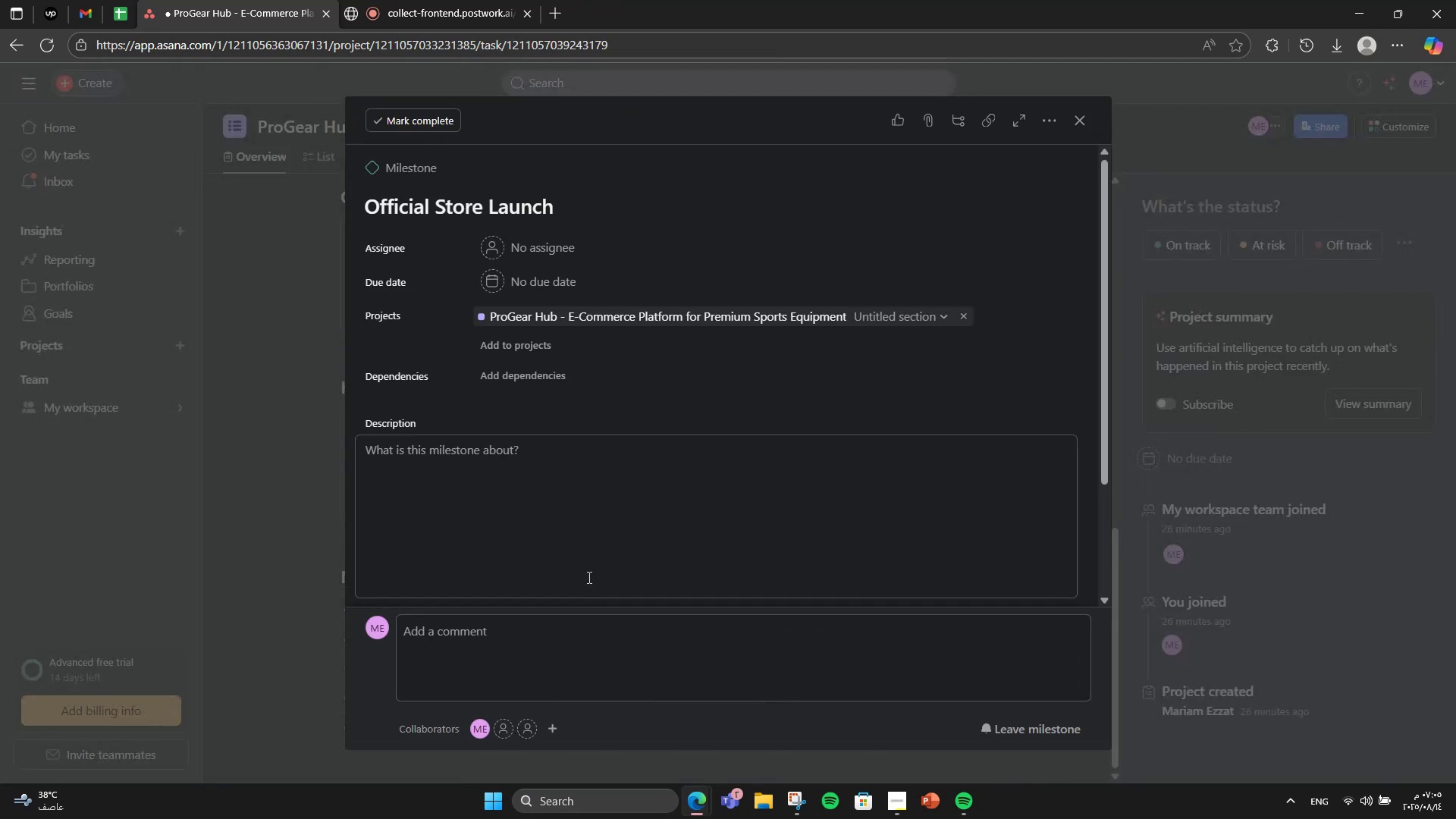 
left_click([588, 570])
 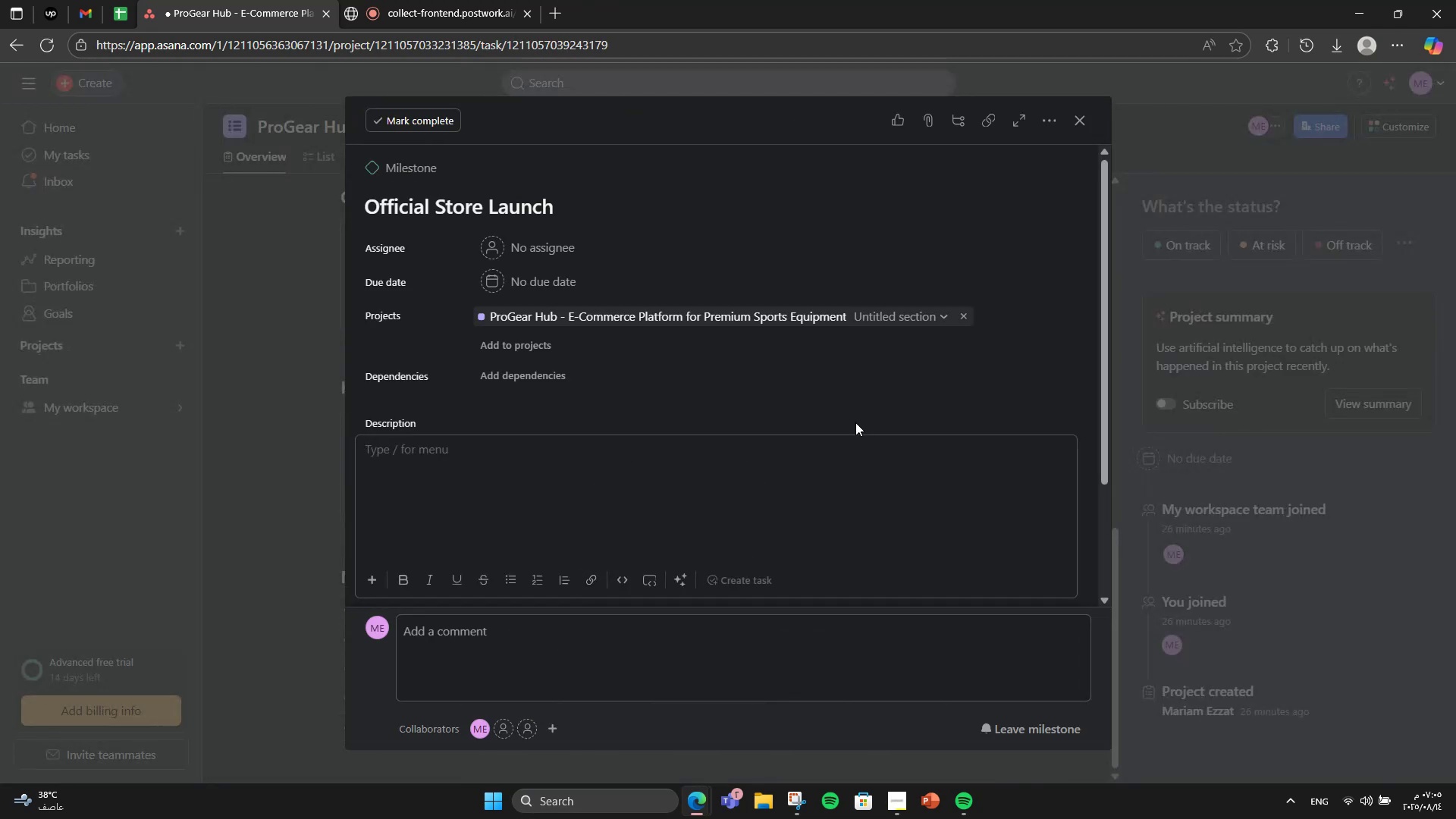 
type(ProGear Hub opens to the public with initial product lineup.)
 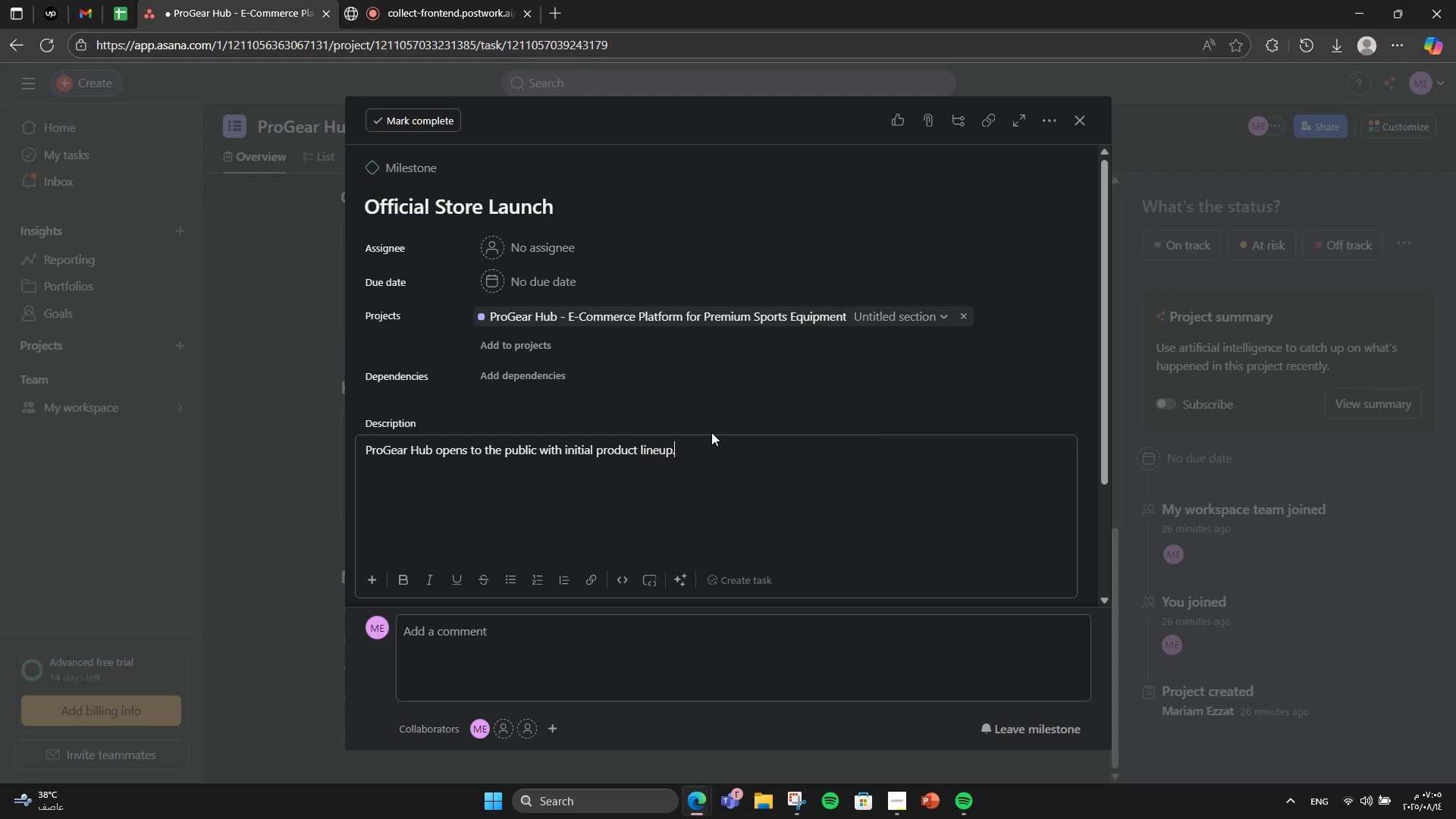 
scroll: coordinate [814, 397], scroll_direction: down, amount: 2.0
 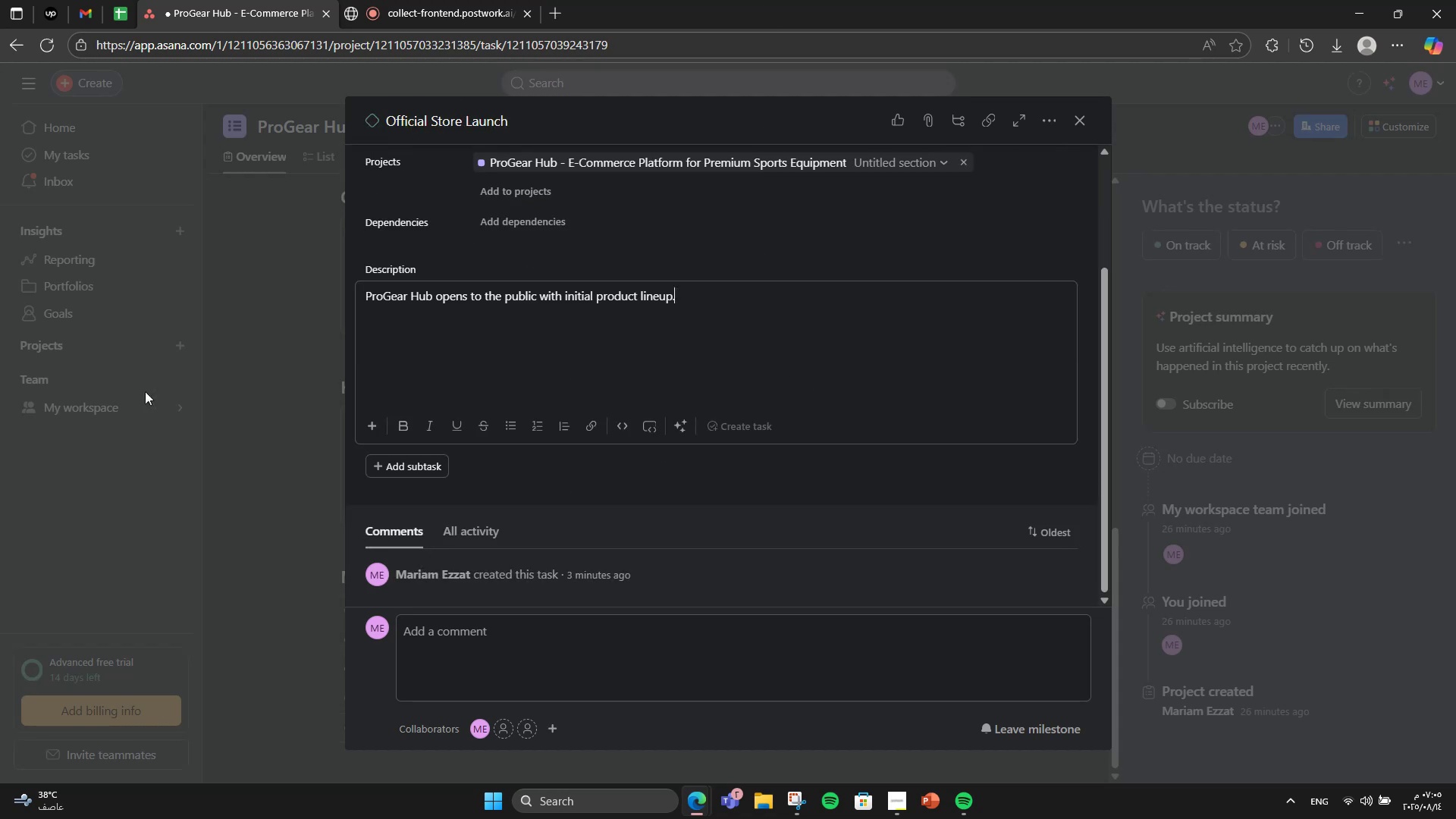 
left_click([246, 376])
 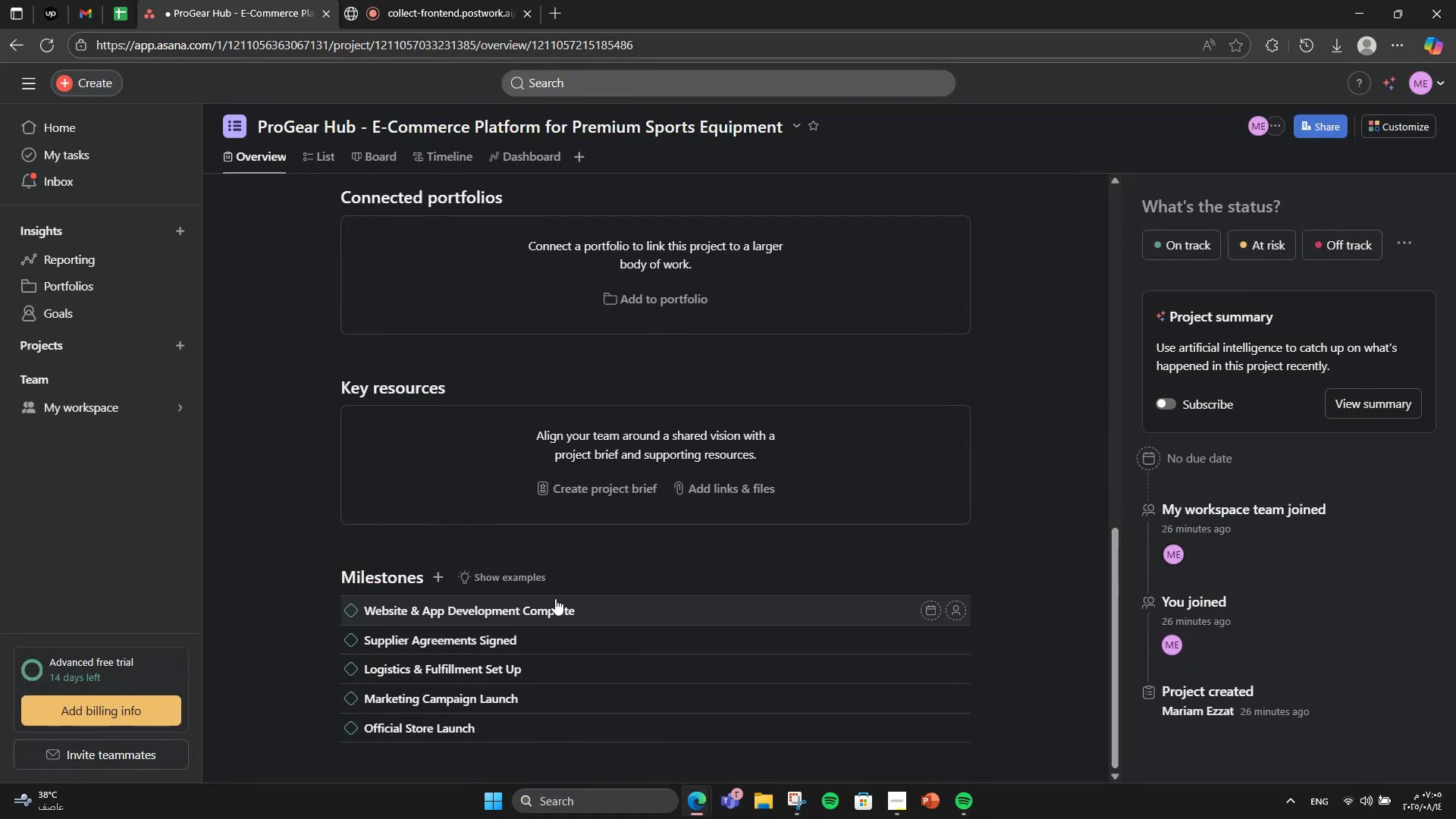 
left_click([555, 598])
 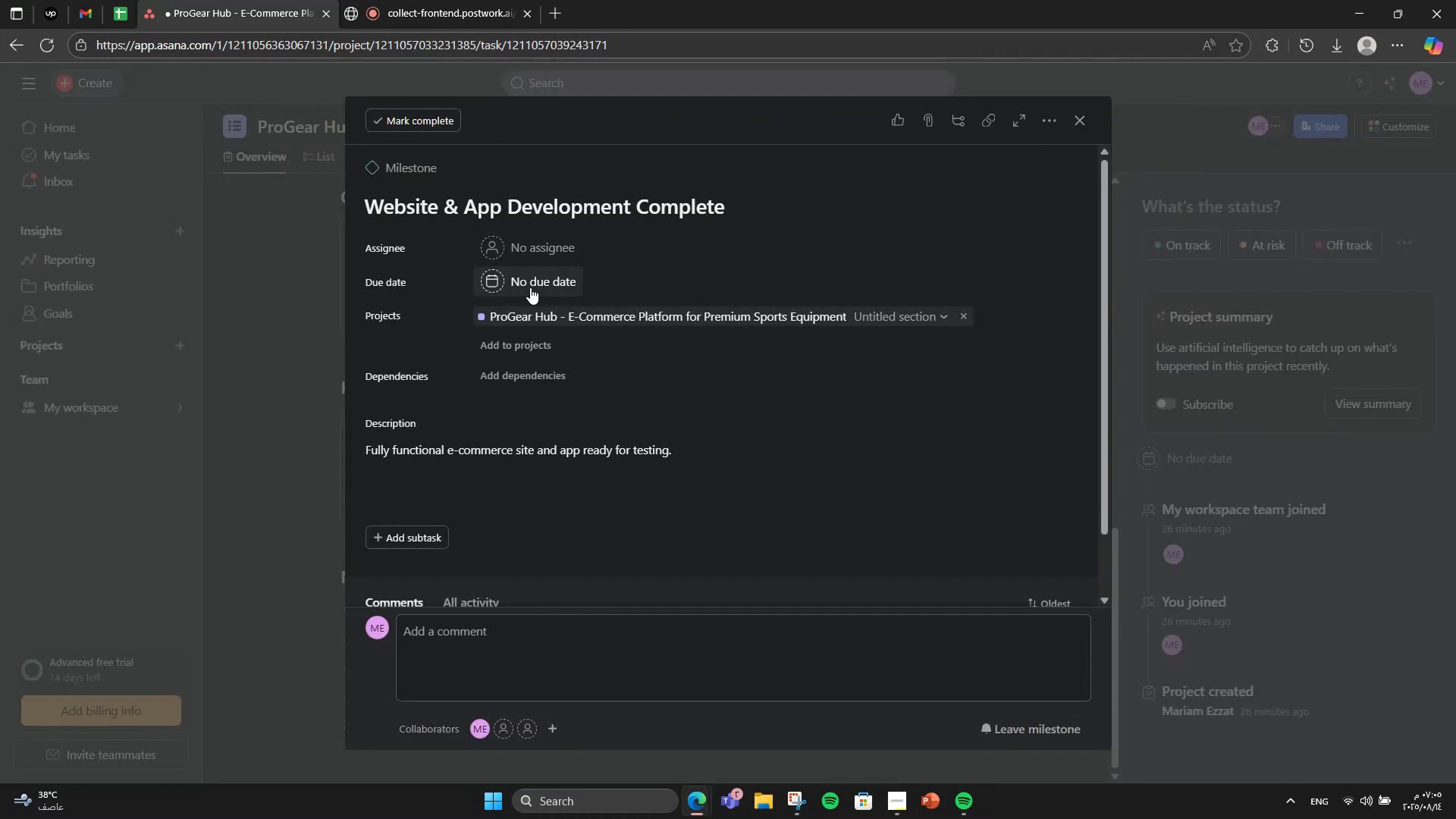 
left_click([530, 287])
 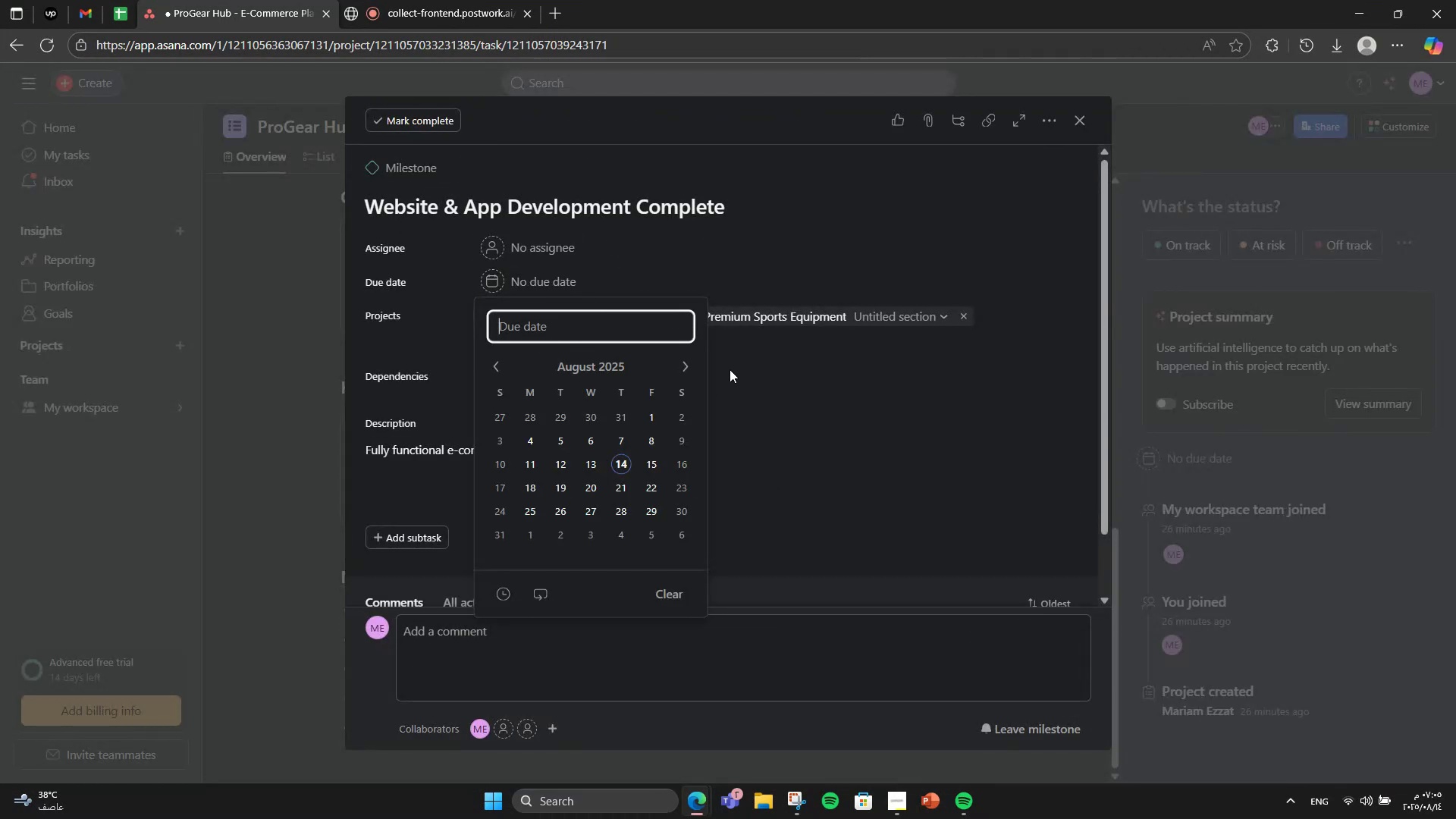 
double_click([689, 365])
 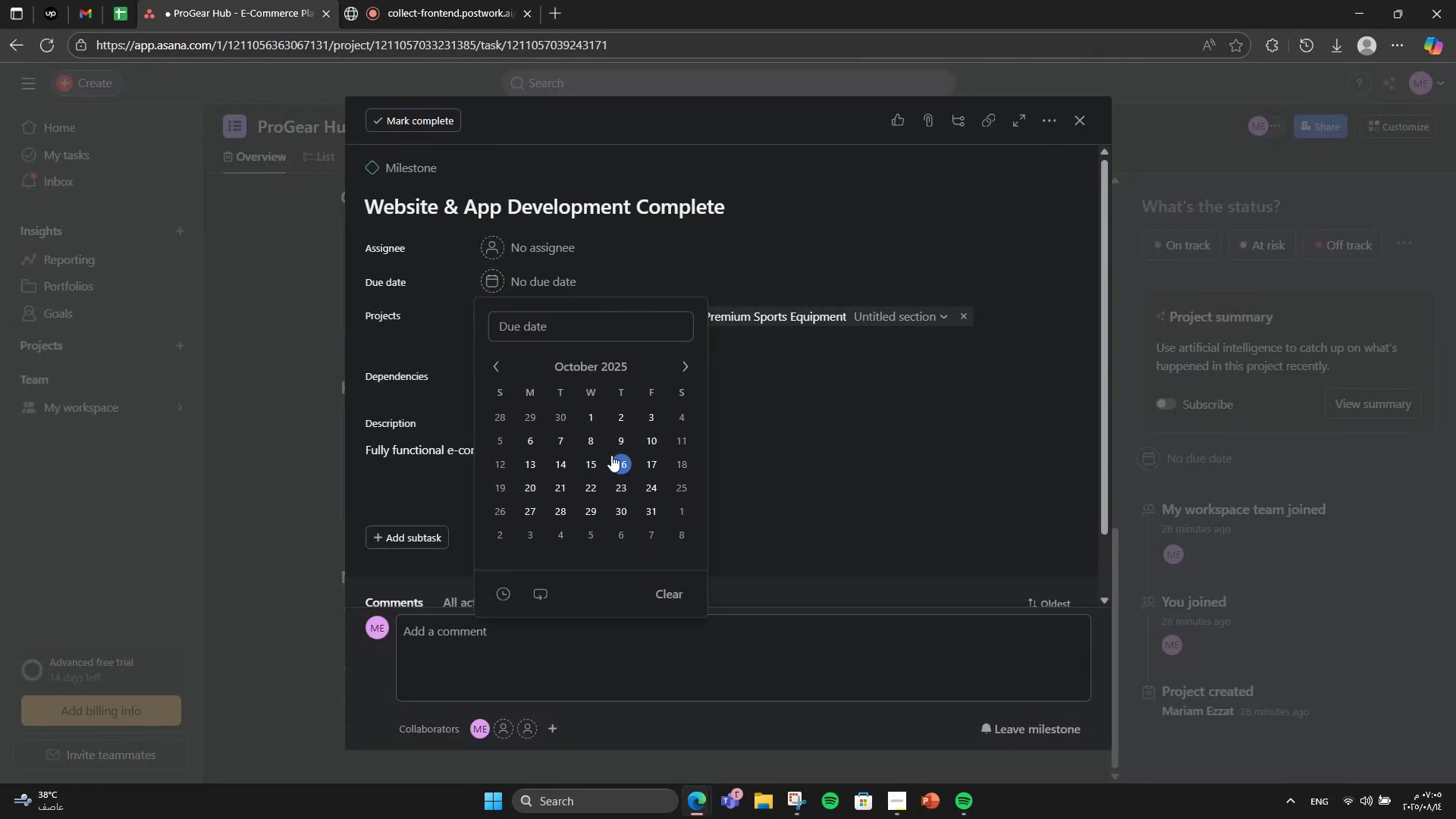 
left_click([595, 466])
 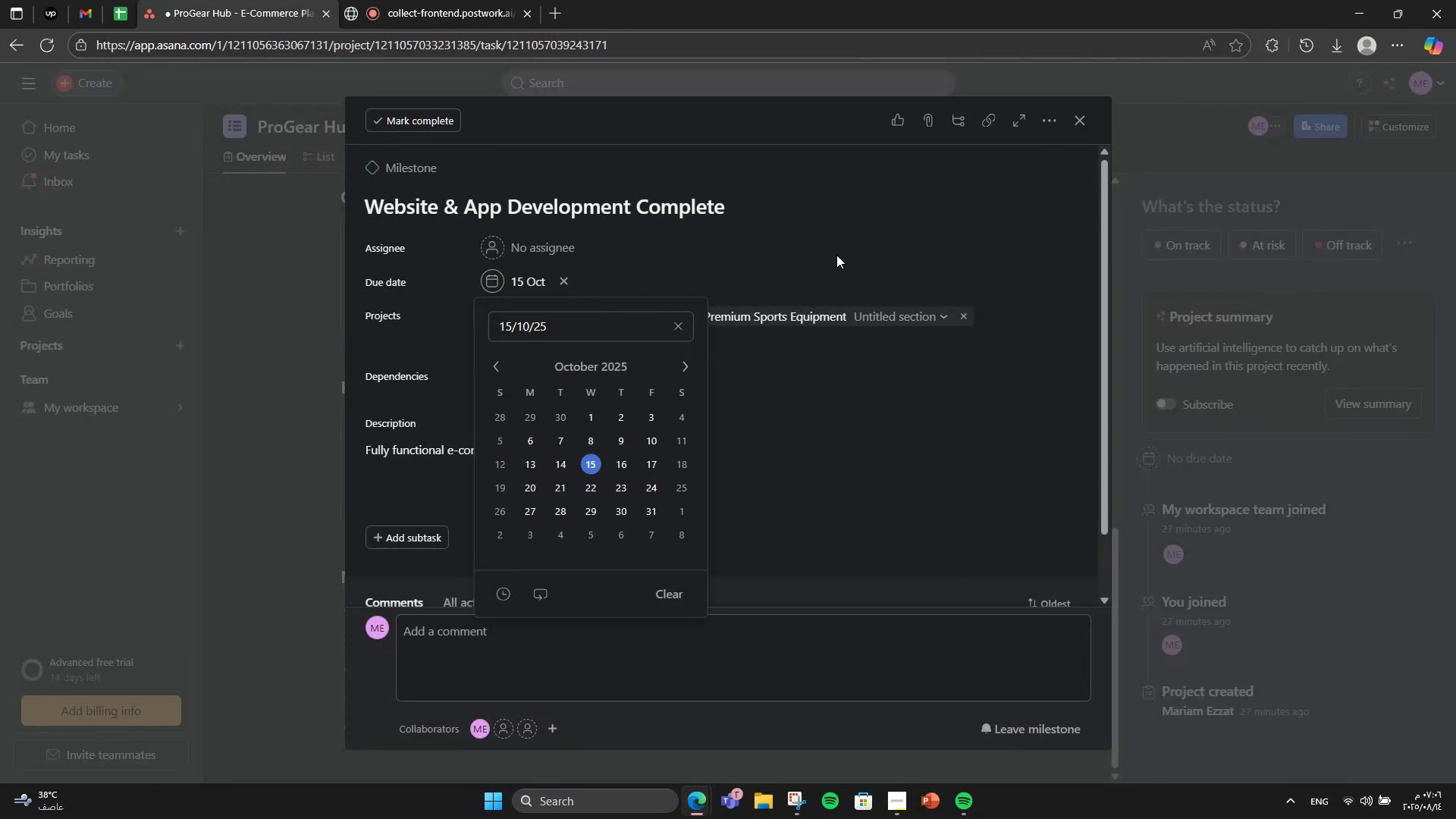 
left_click([837, 254])
 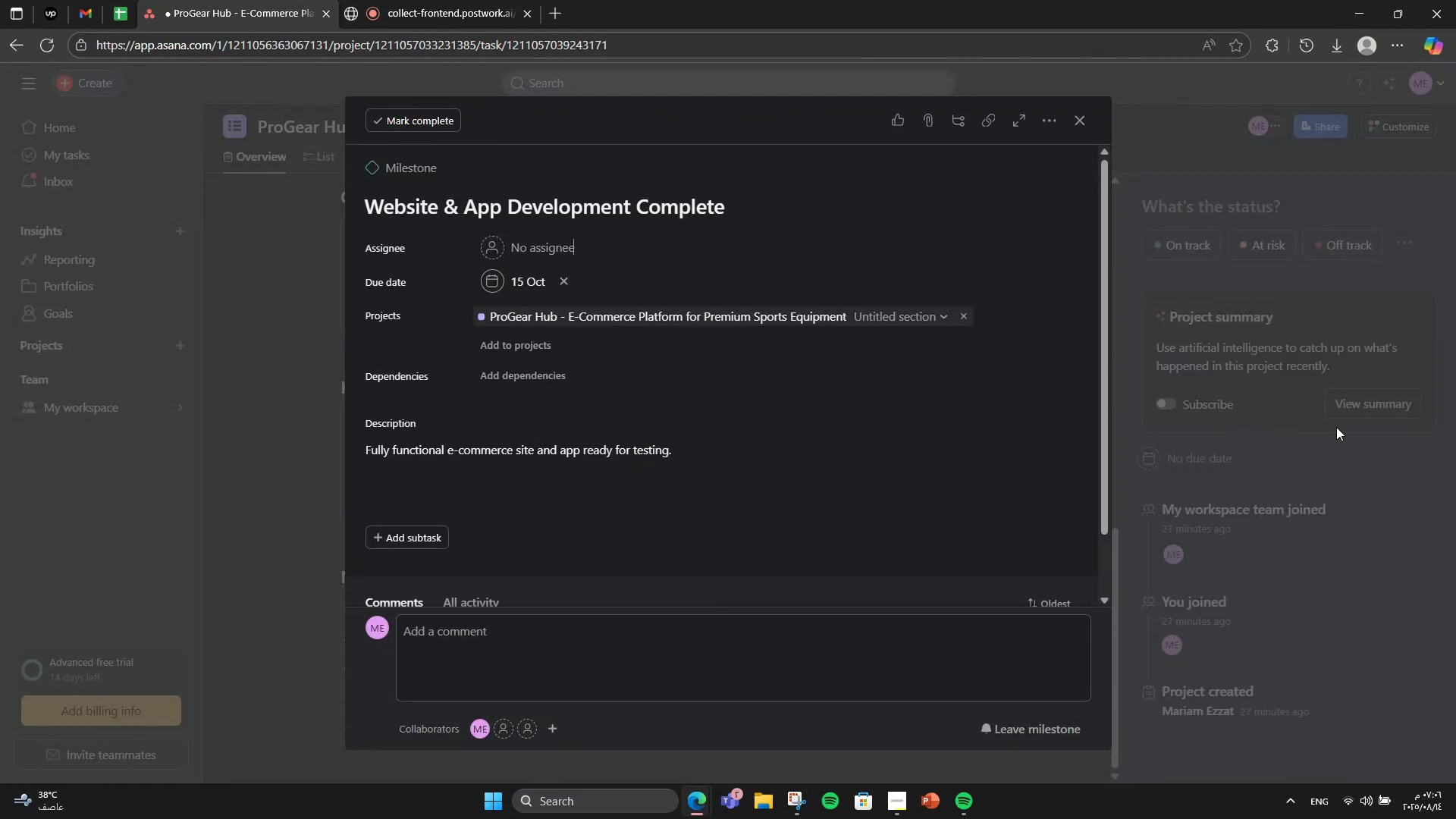 
left_click([1336, 427])
 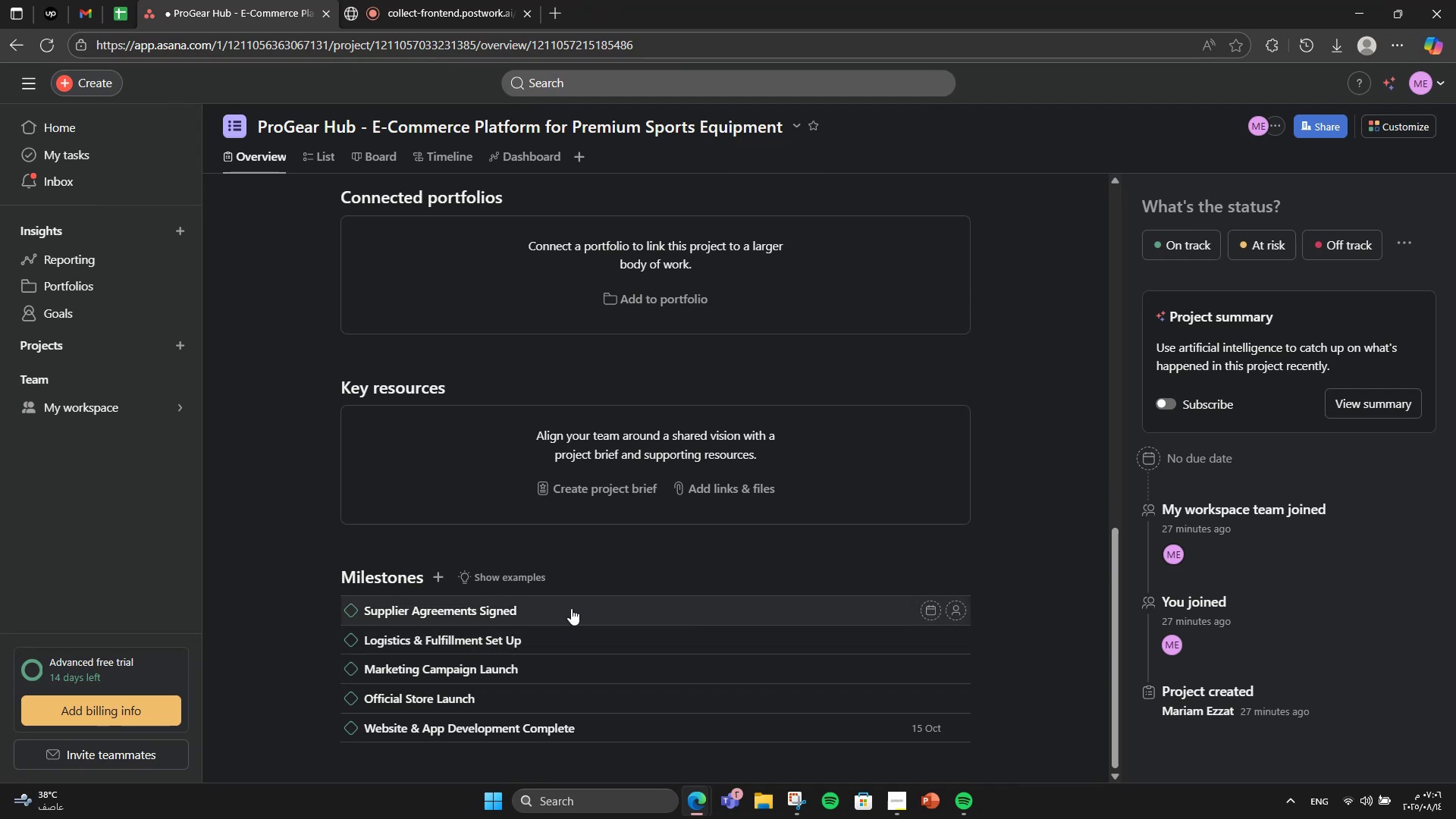 
left_click([571, 608])
 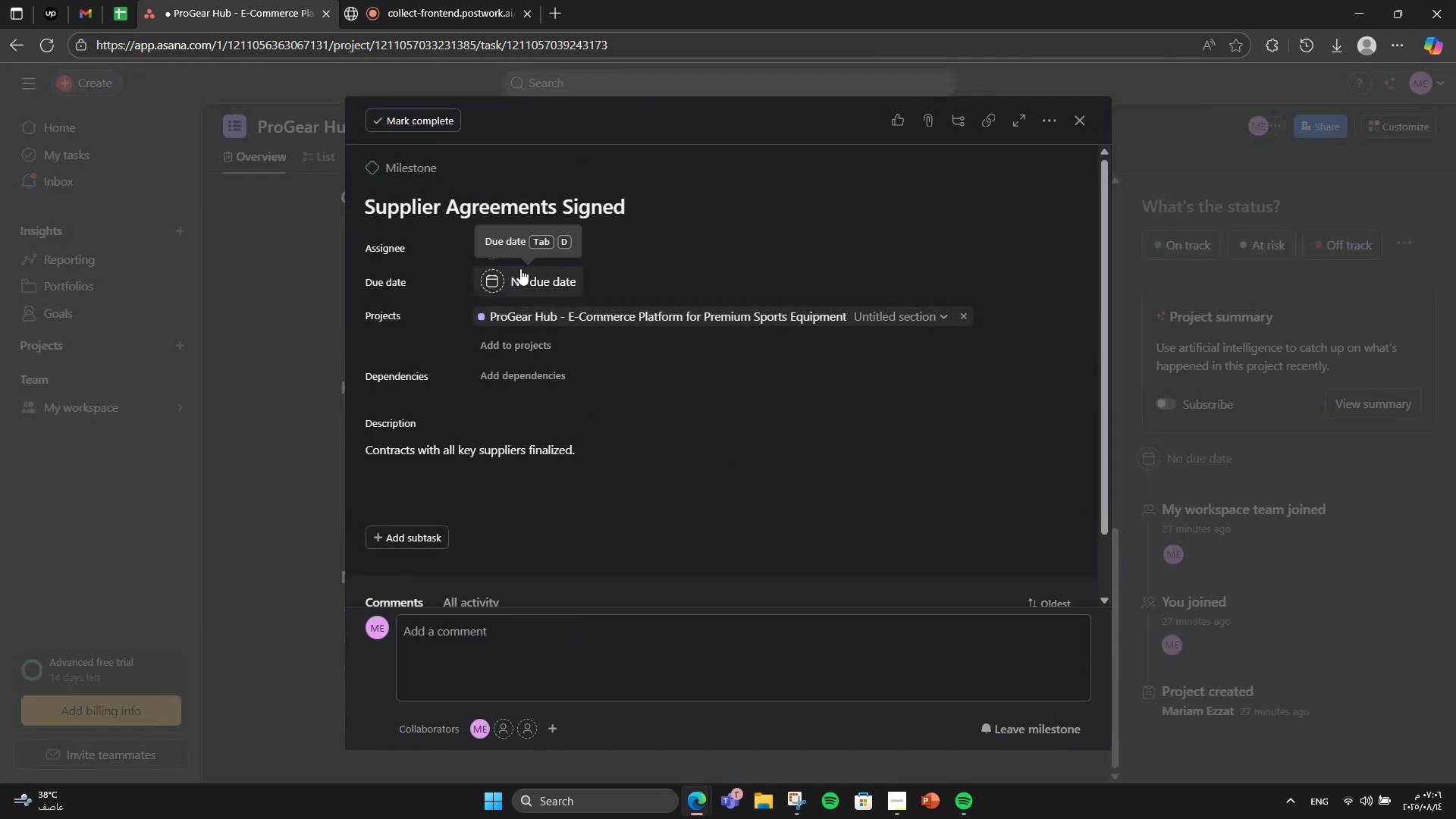 
left_click([532, 276])
 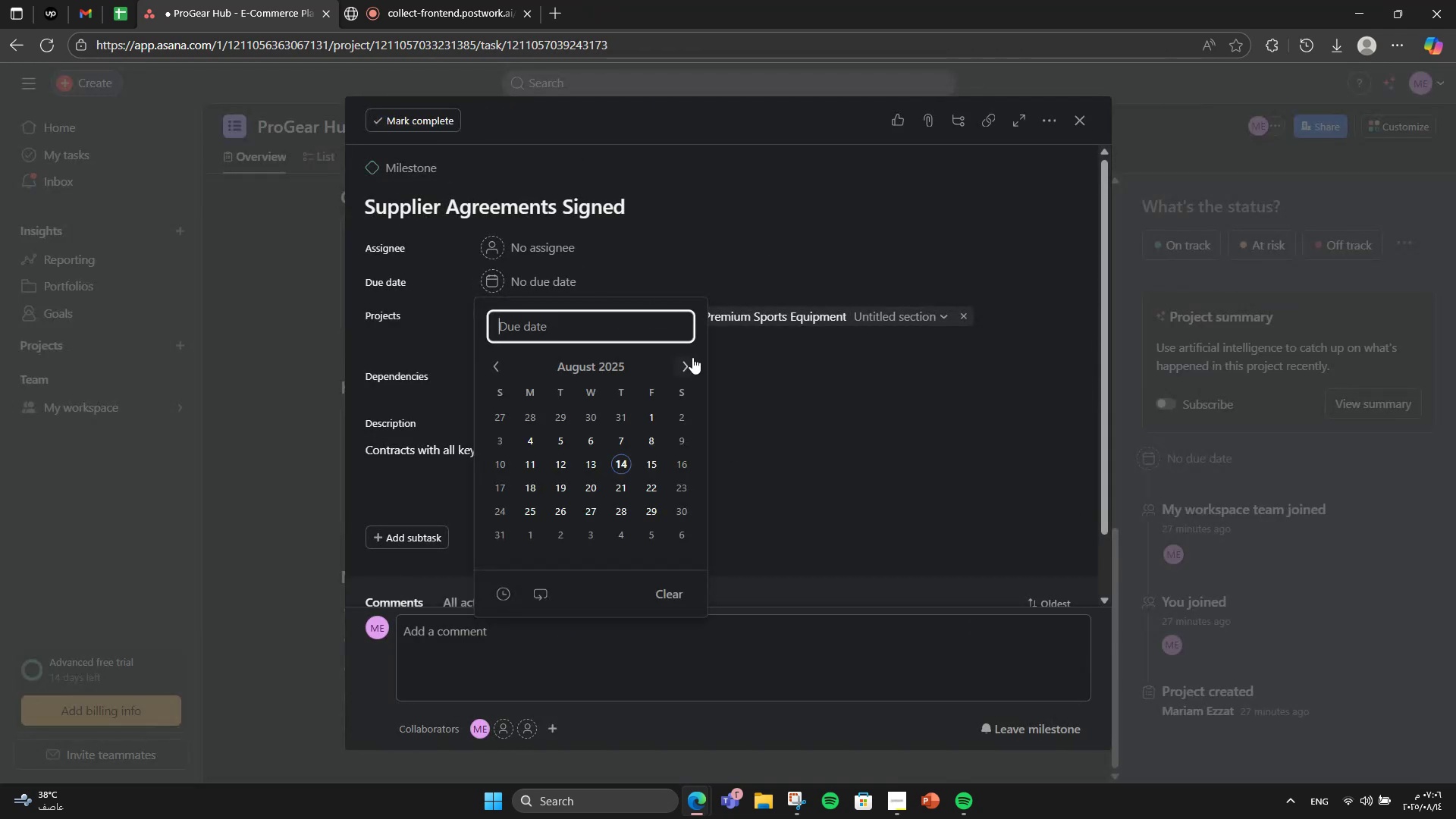 
double_click([692, 362])
 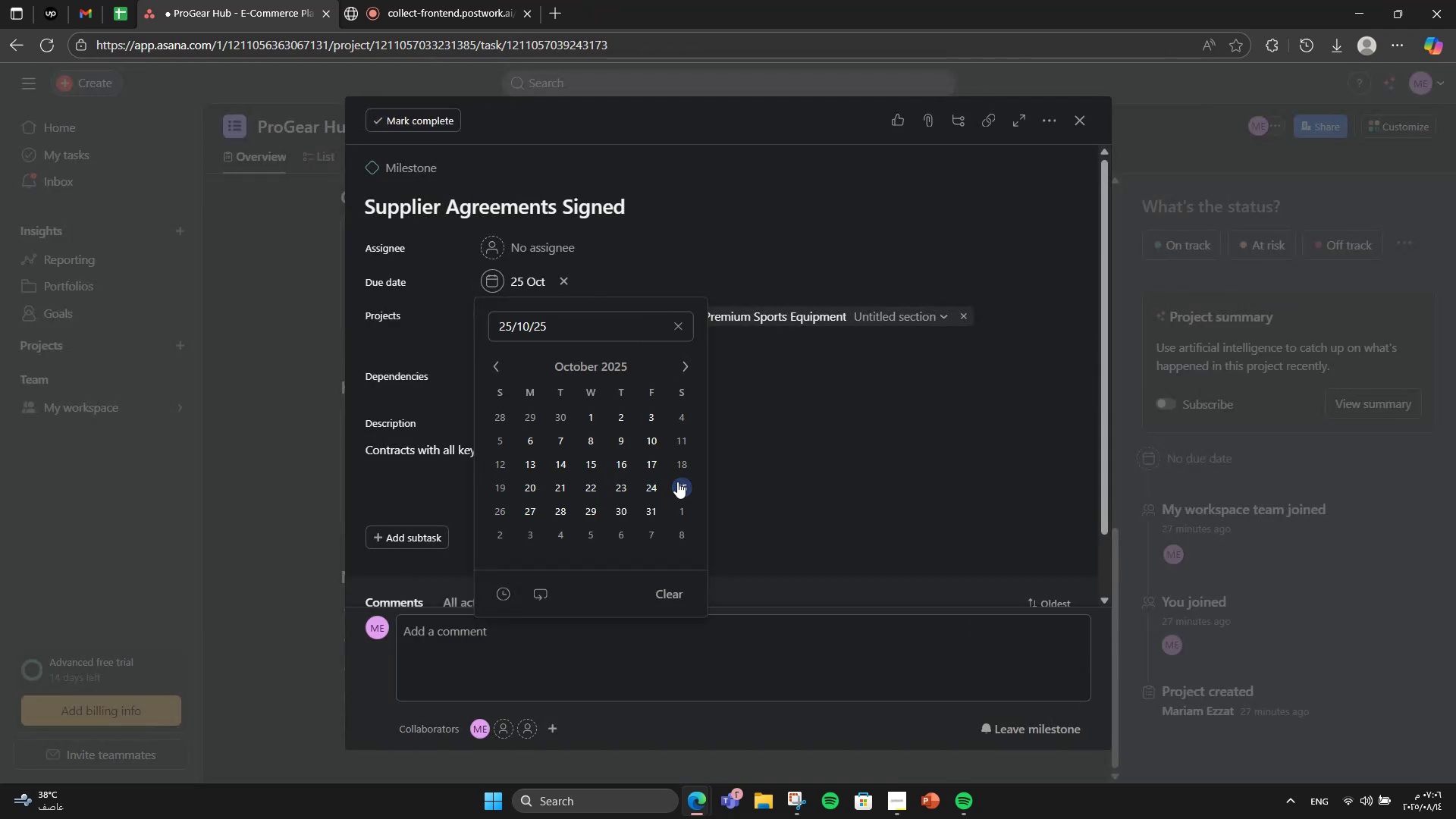 
left_click([1133, 374])
 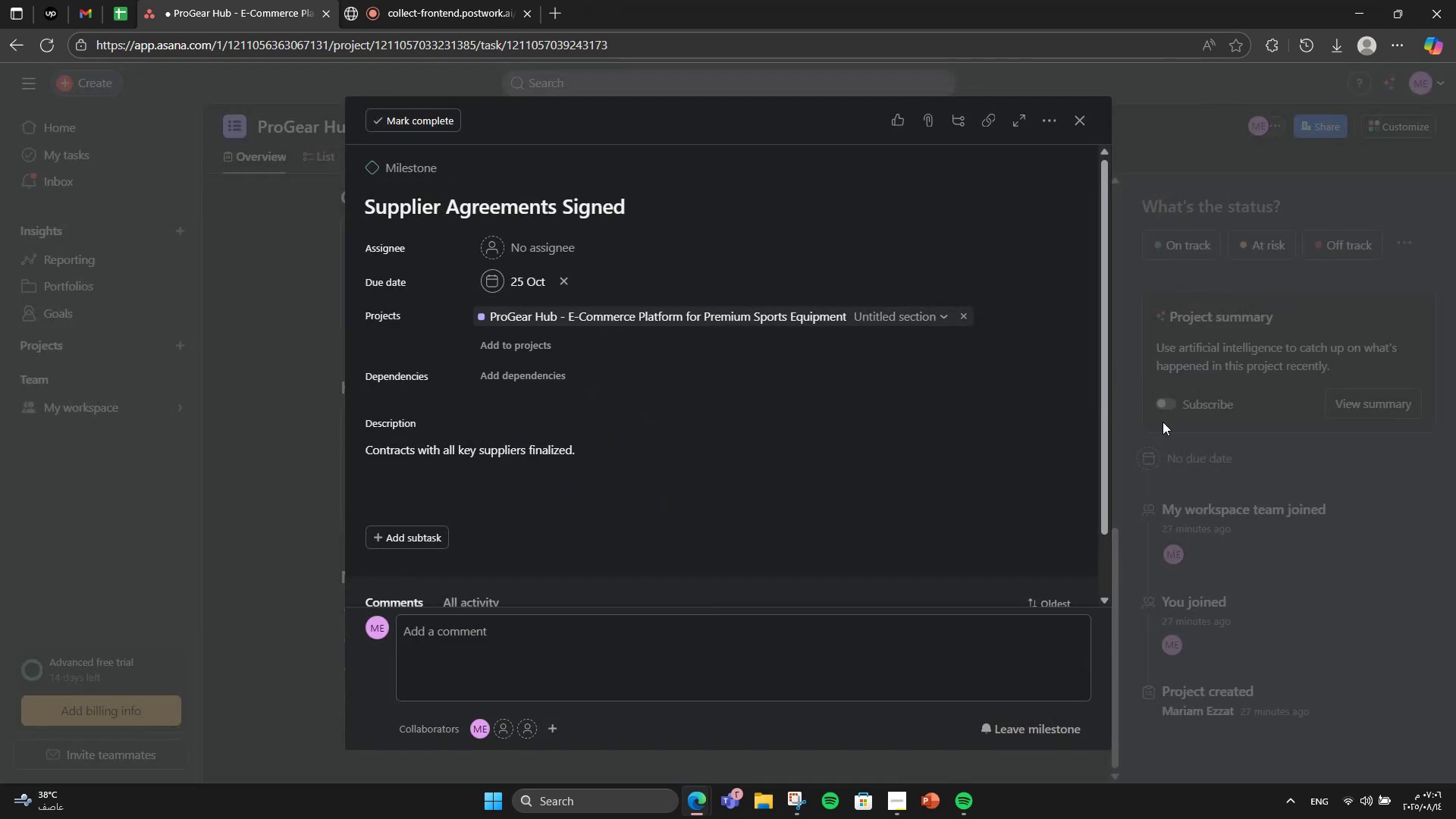 
left_click([1184, 454])
 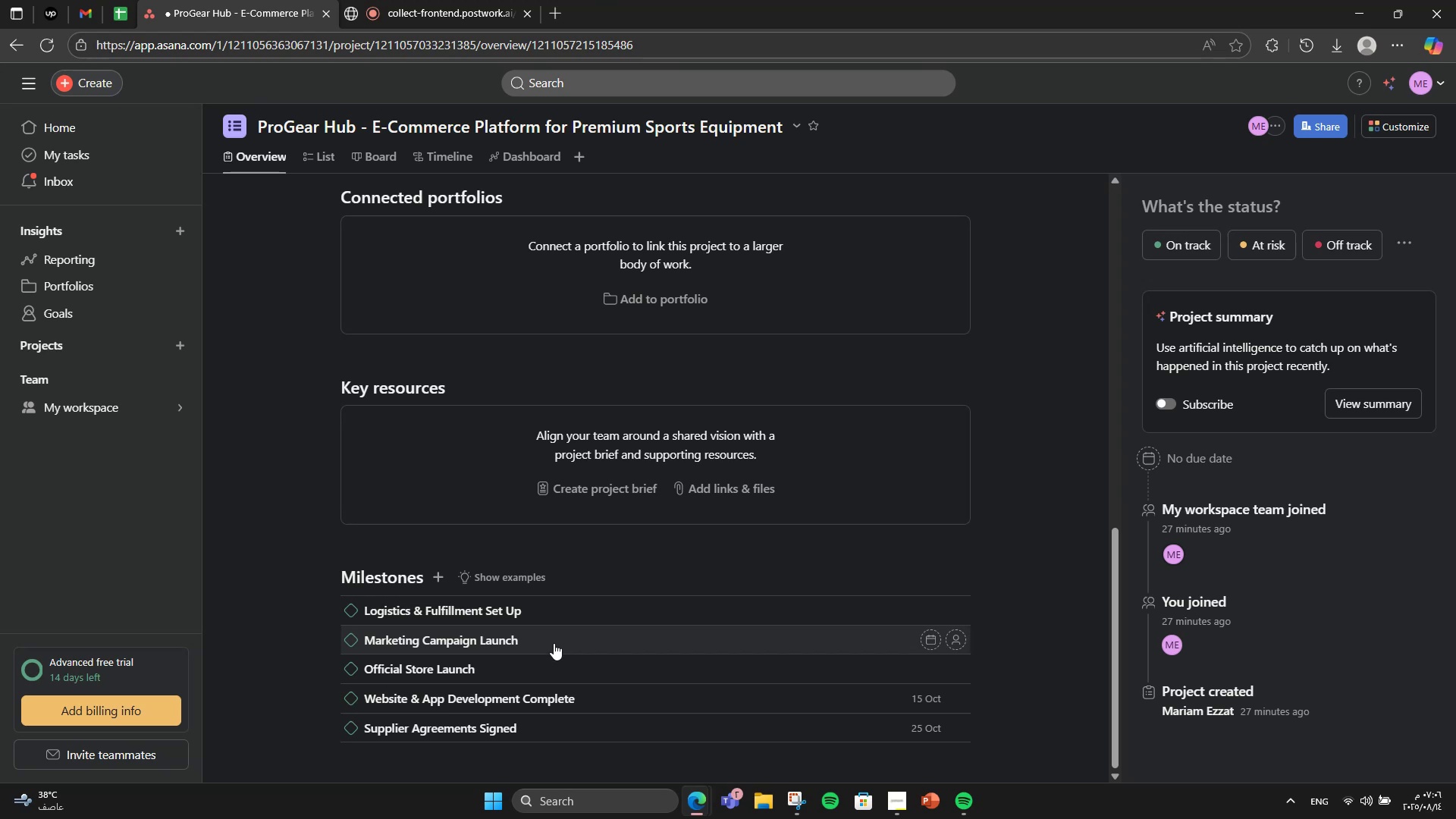 
left_click([558, 623])
 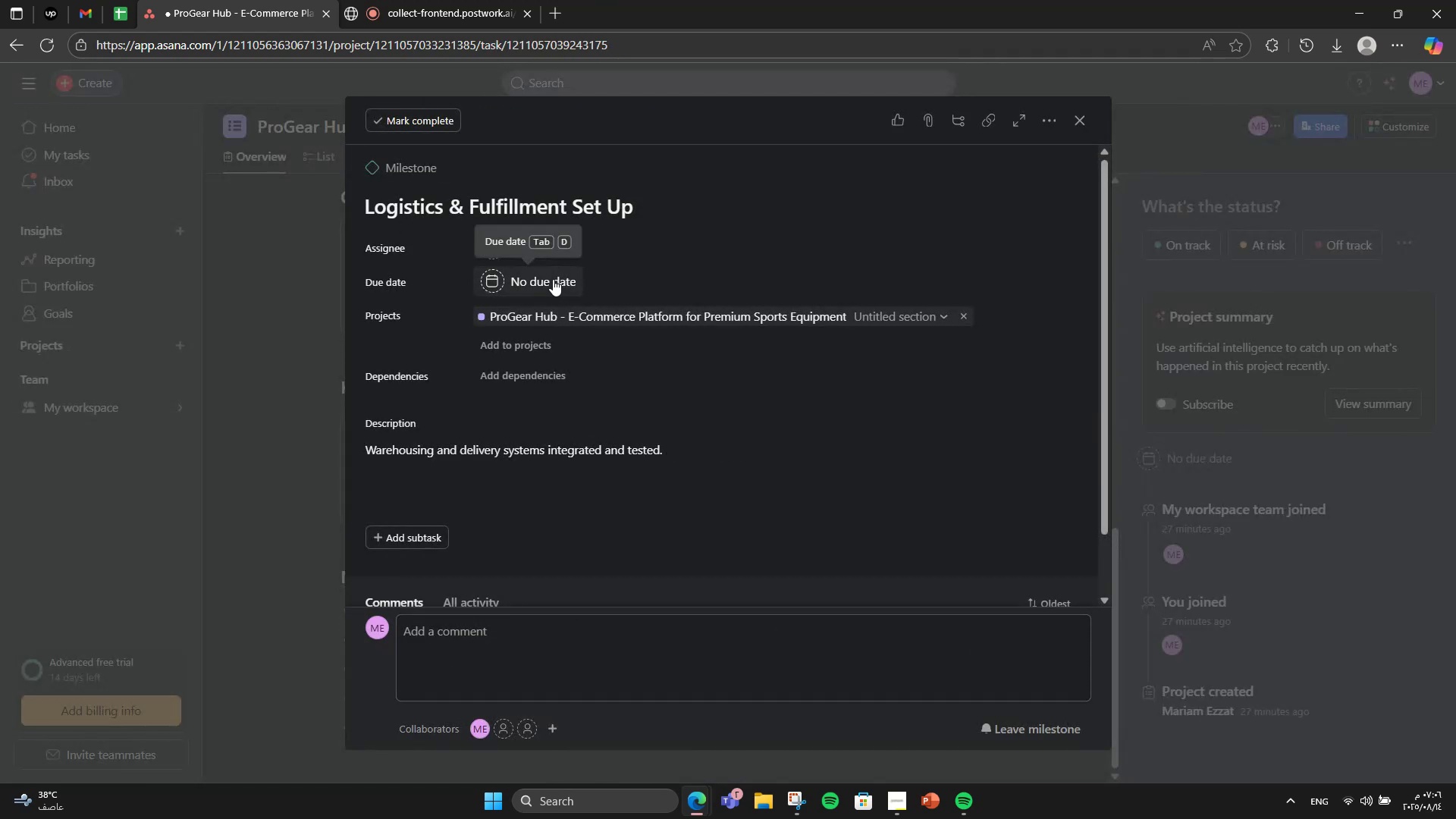 
left_click([553, 279])
 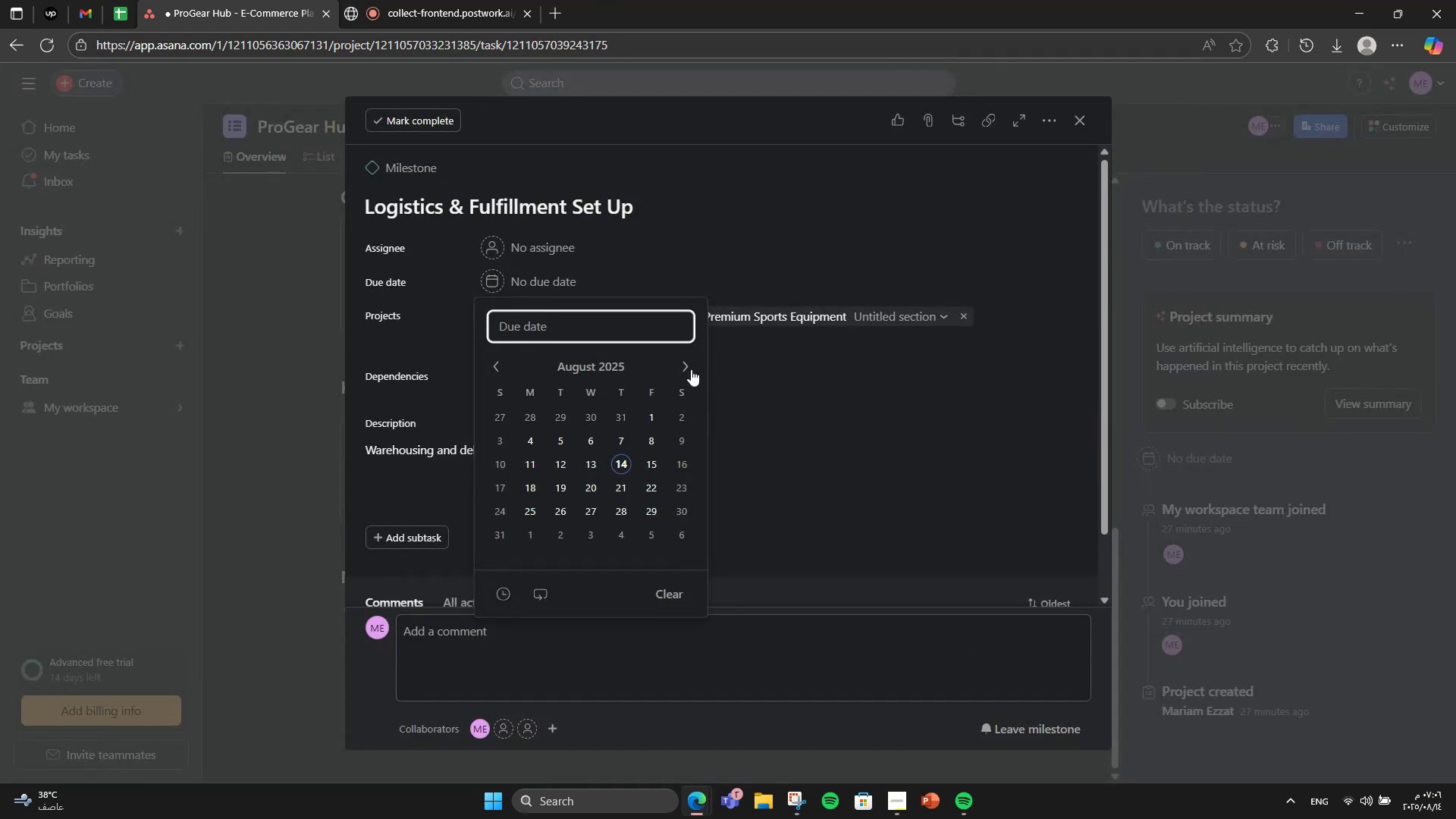 
left_click([682, 369])
 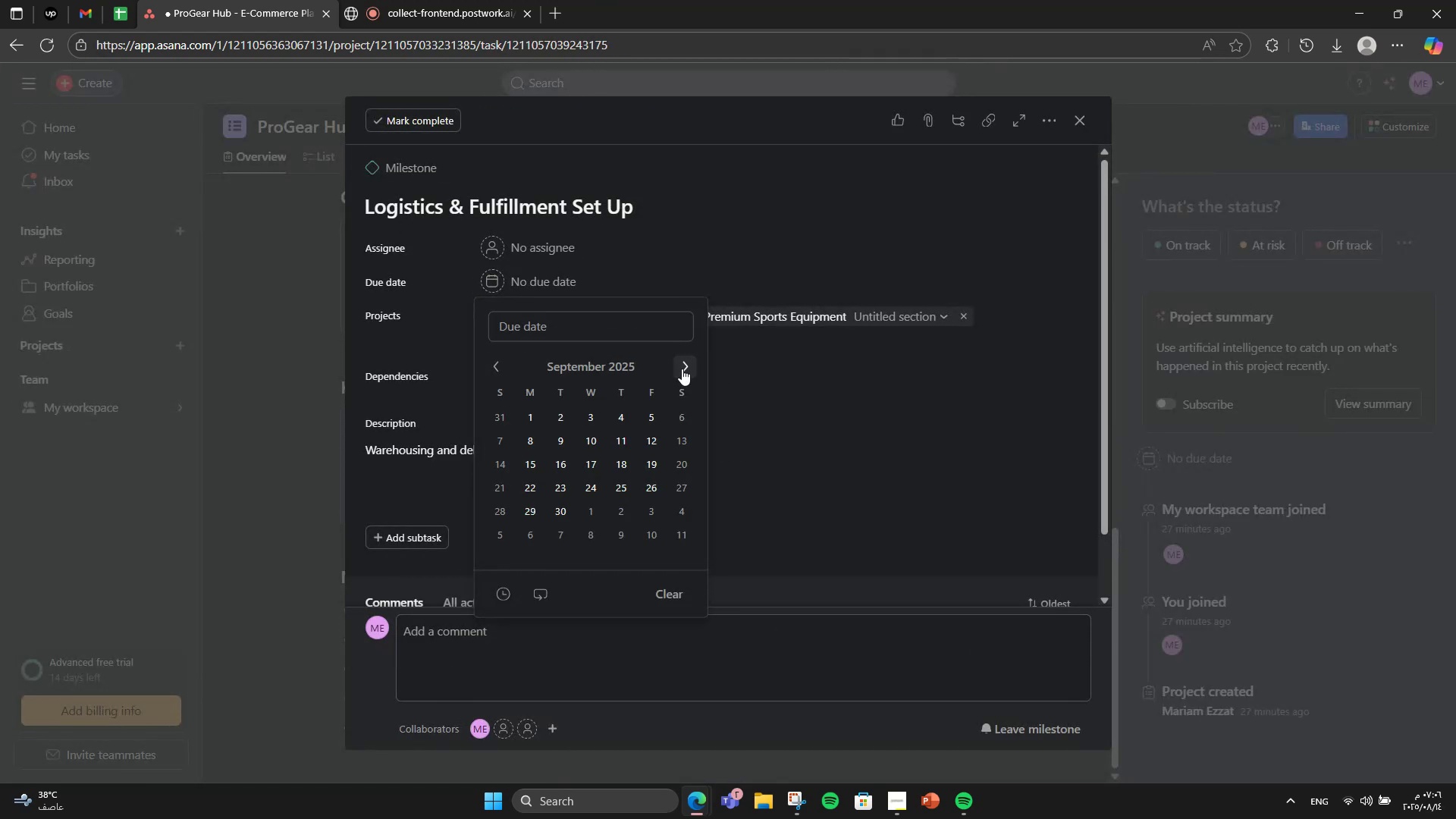 
left_click([682, 369])
 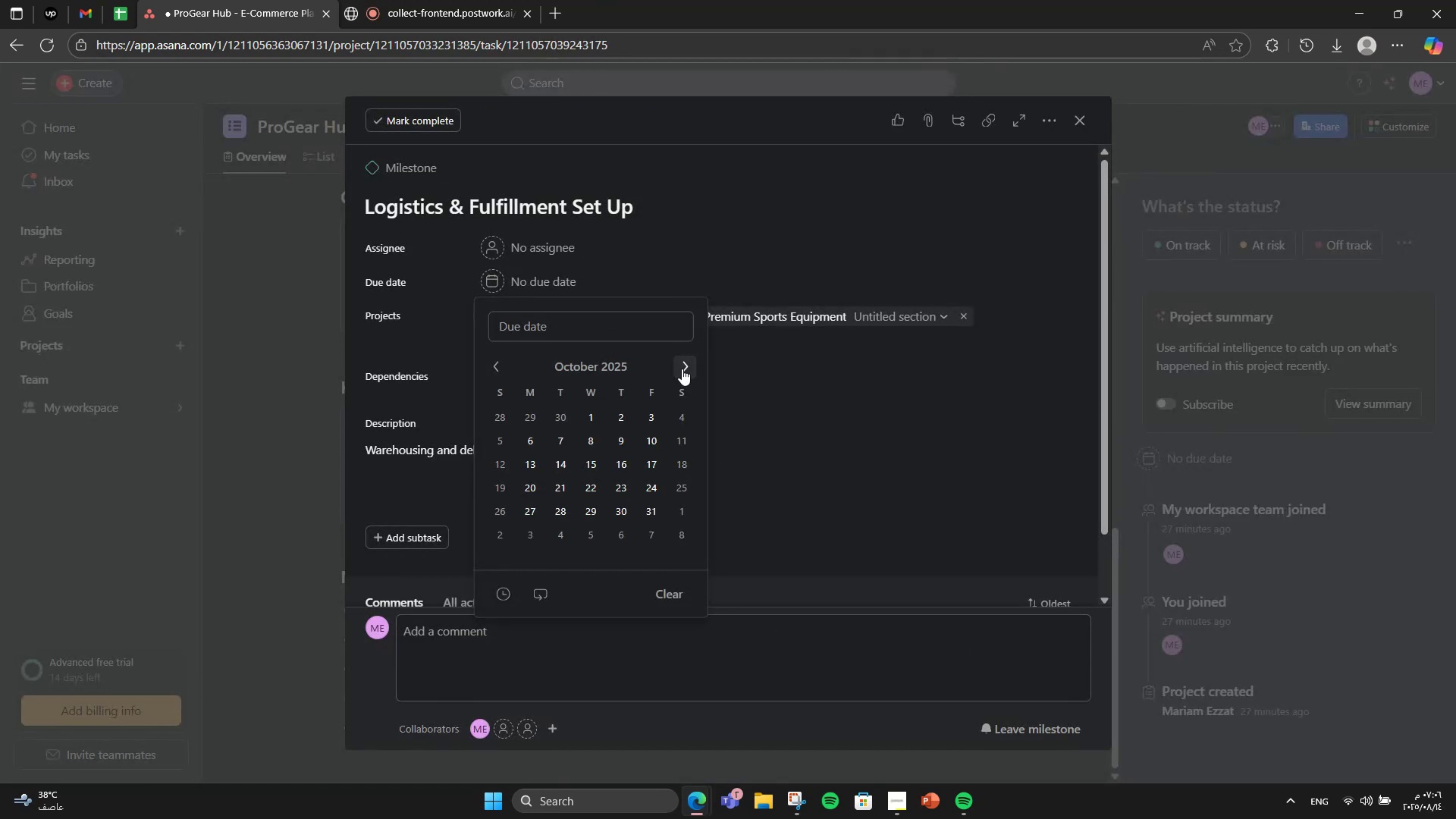 
left_click([682, 369])
 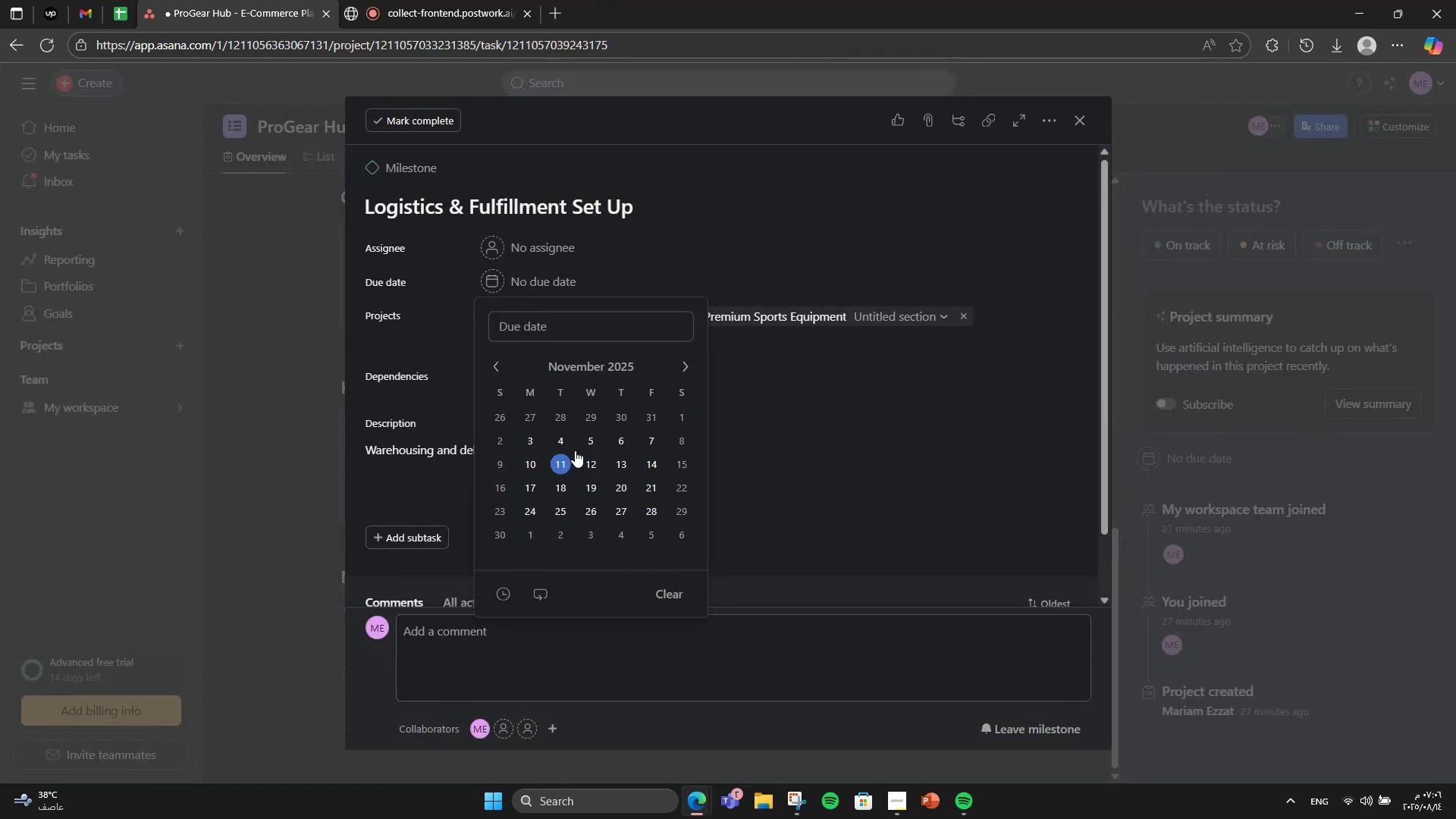 
left_click_drag(start_coordinate=[627, 435], to_coordinate=[569, 435])
 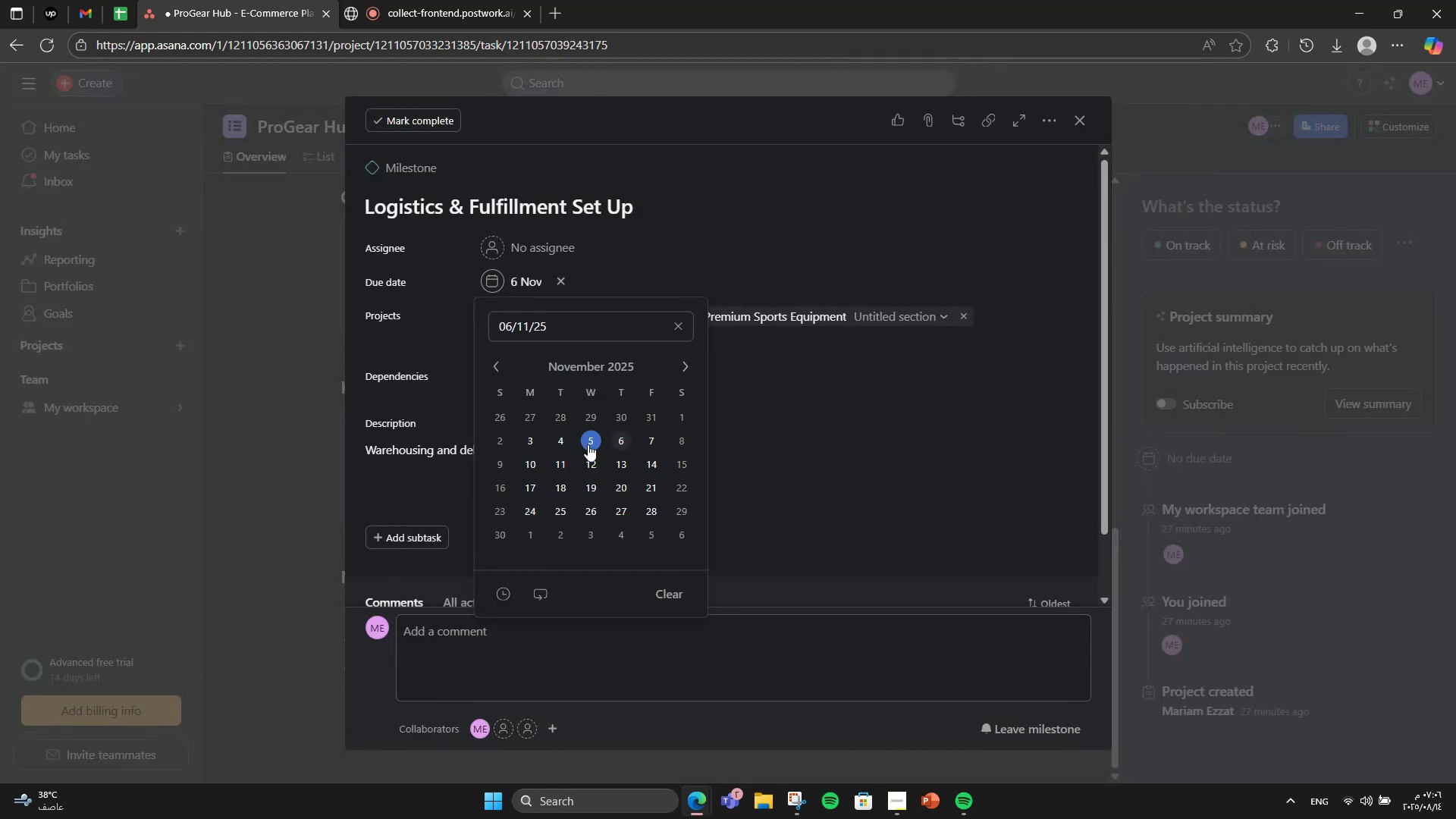 
left_click([590, 445])
 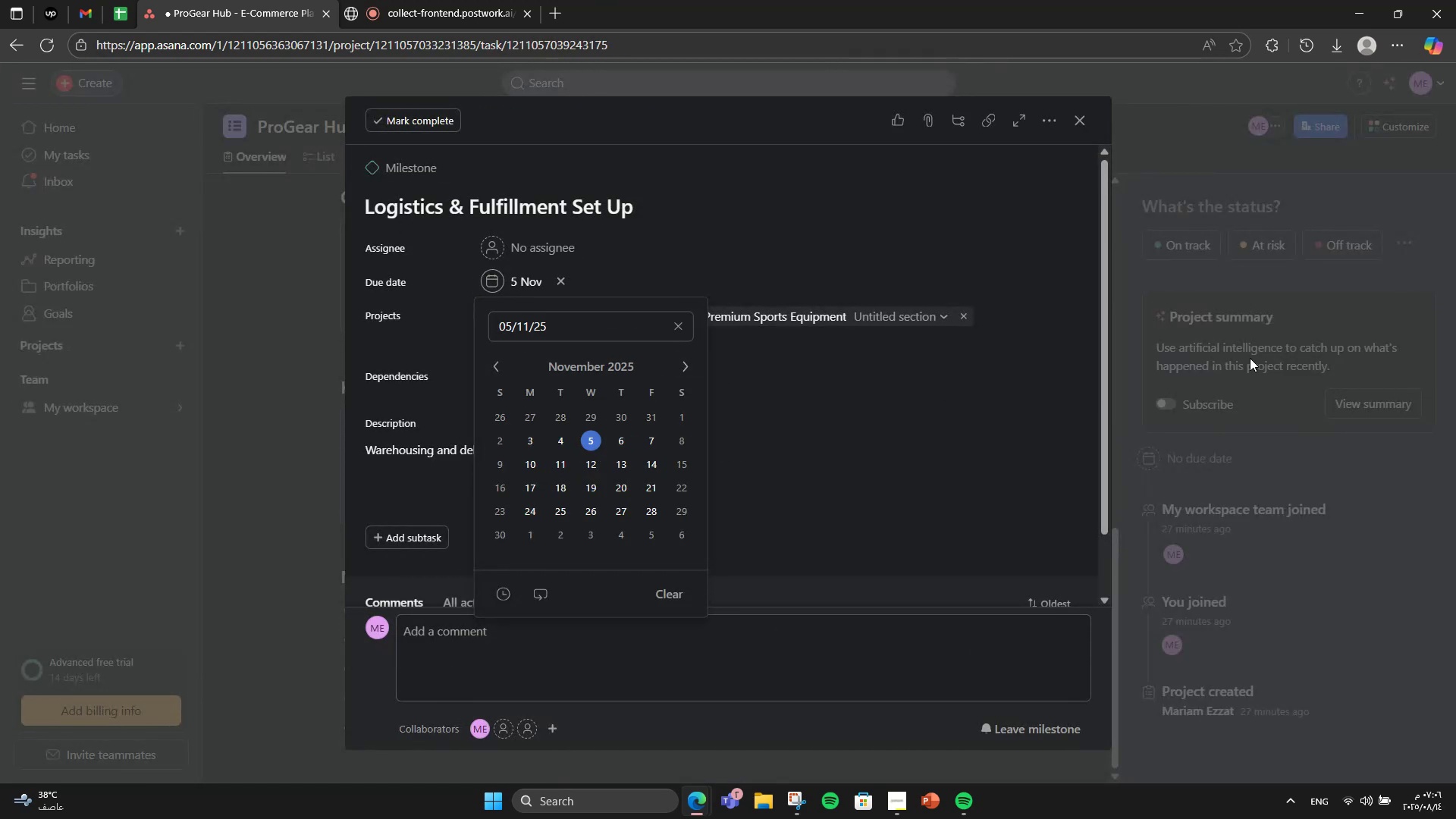 
left_click([1250, 358])
 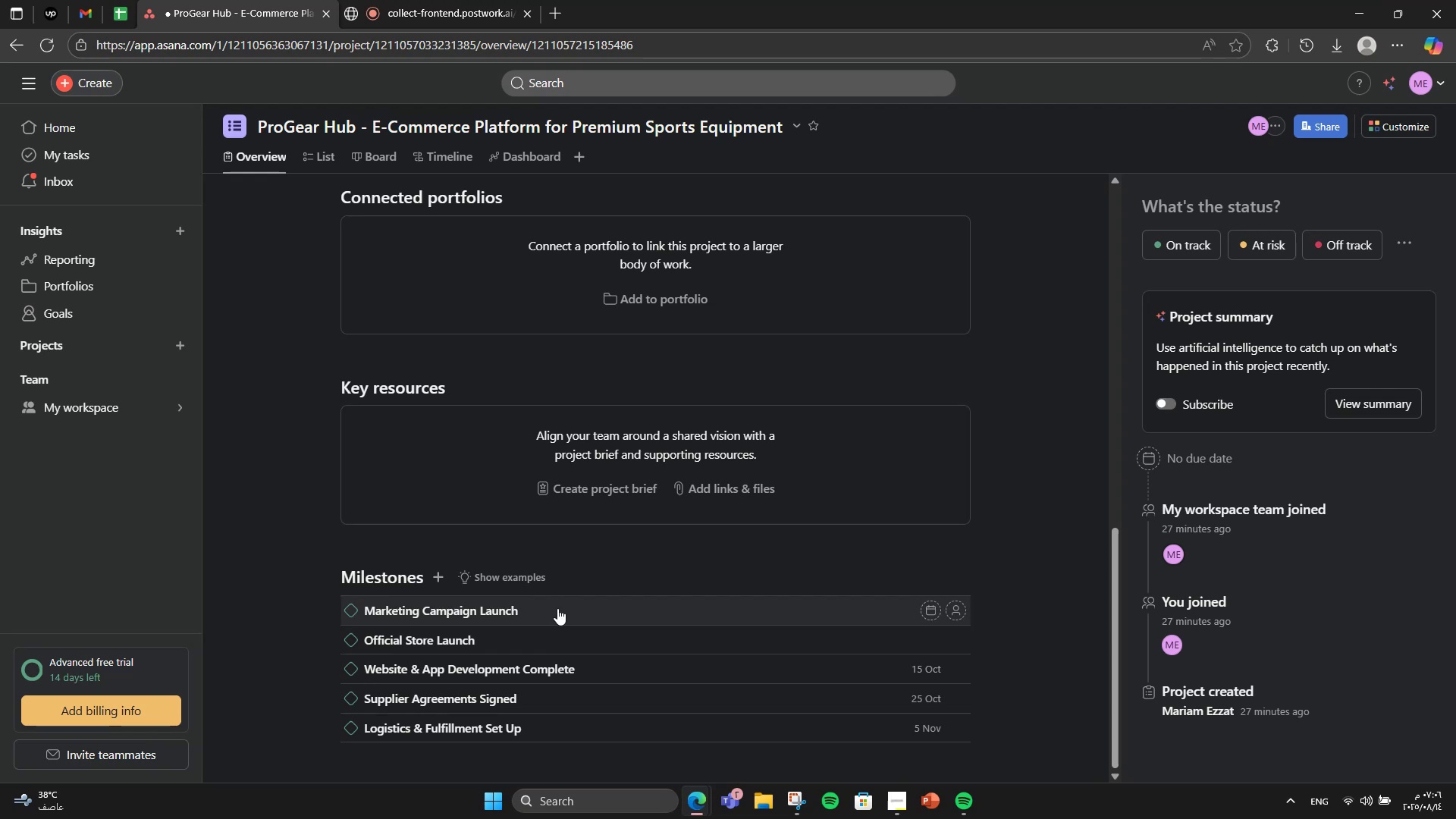 
left_click([557, 608])
 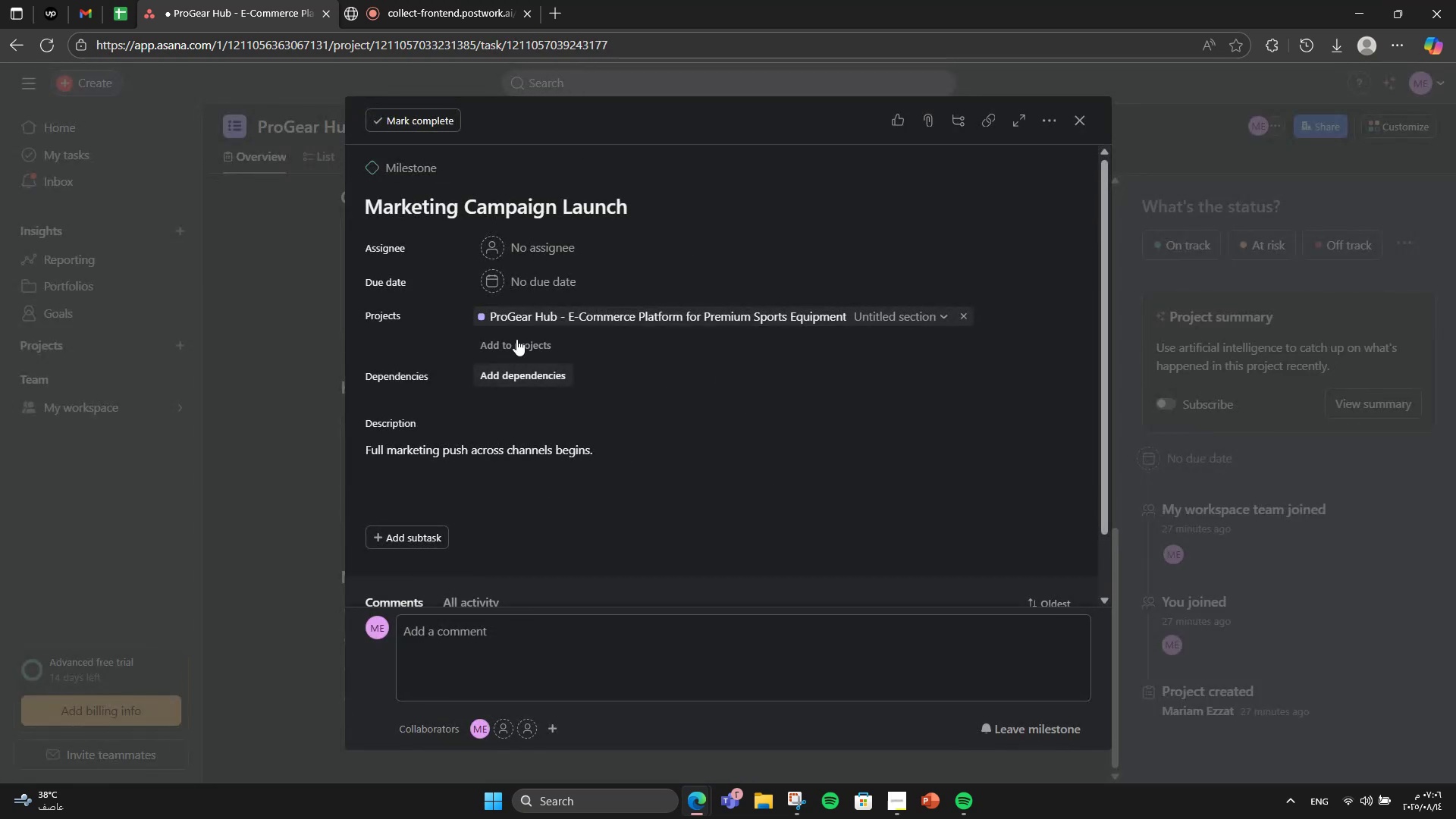 
left_click([535, 280])
 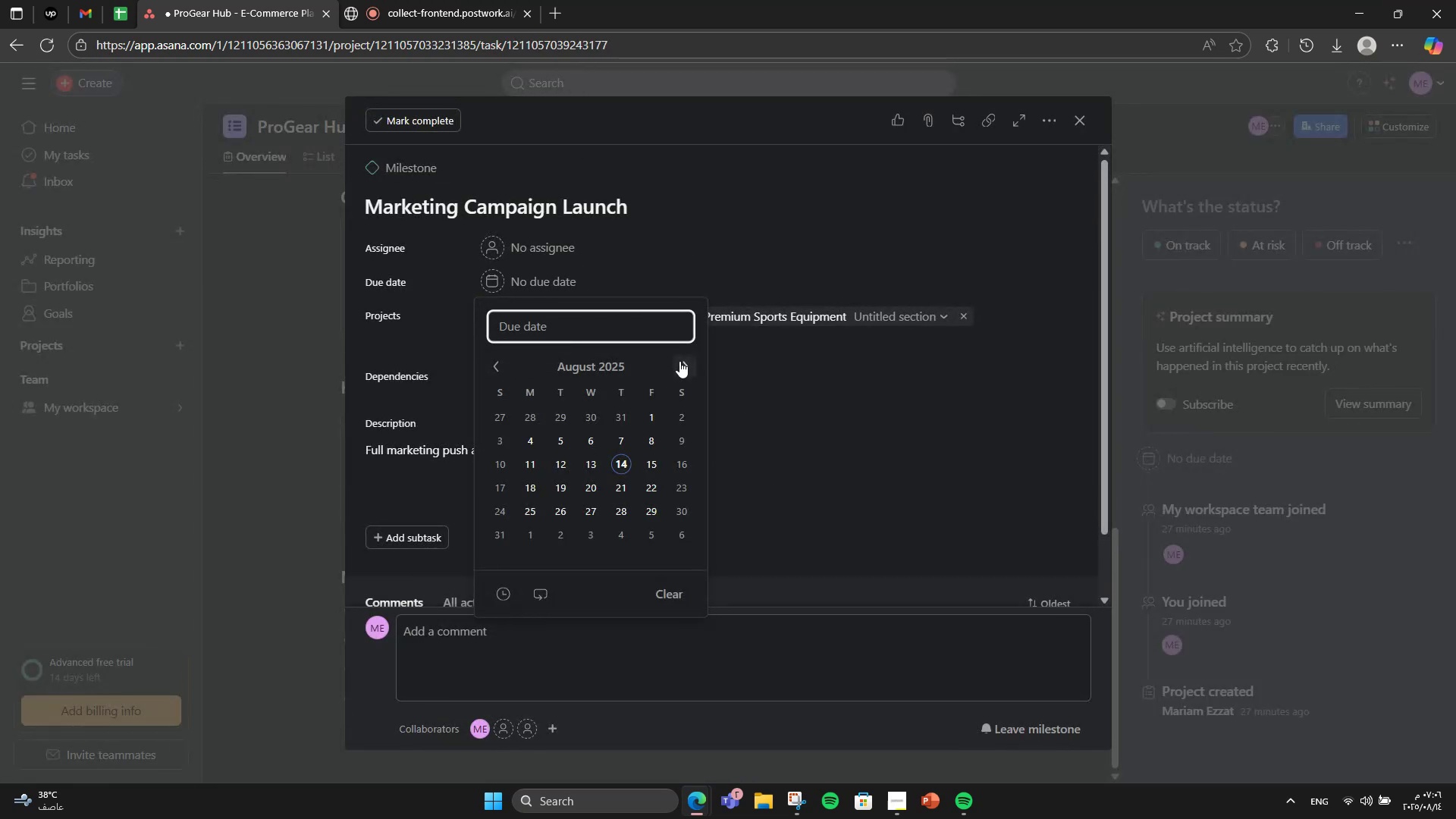 
double_click([679, 361])
 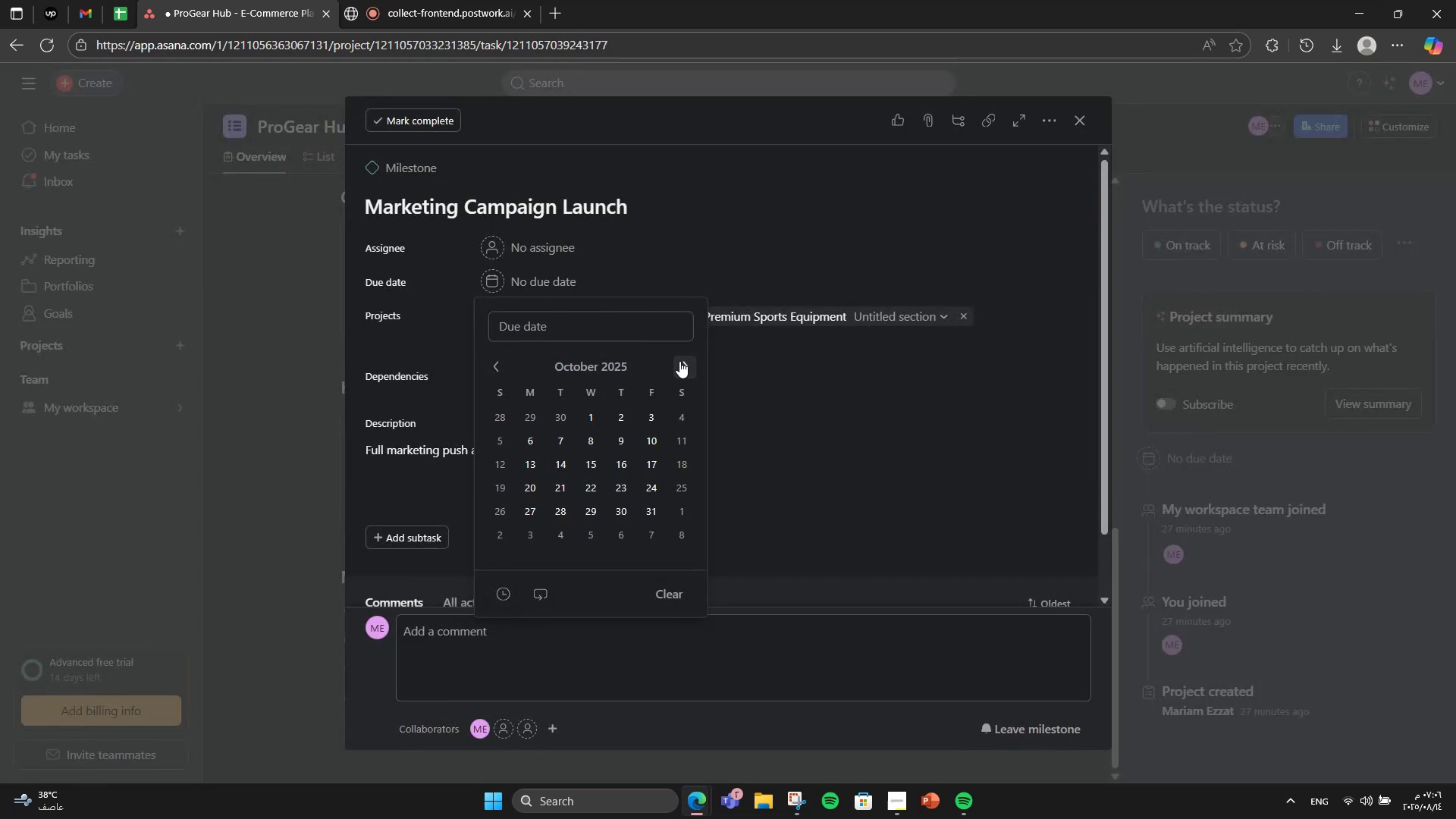 
triple_click([679, 361])
 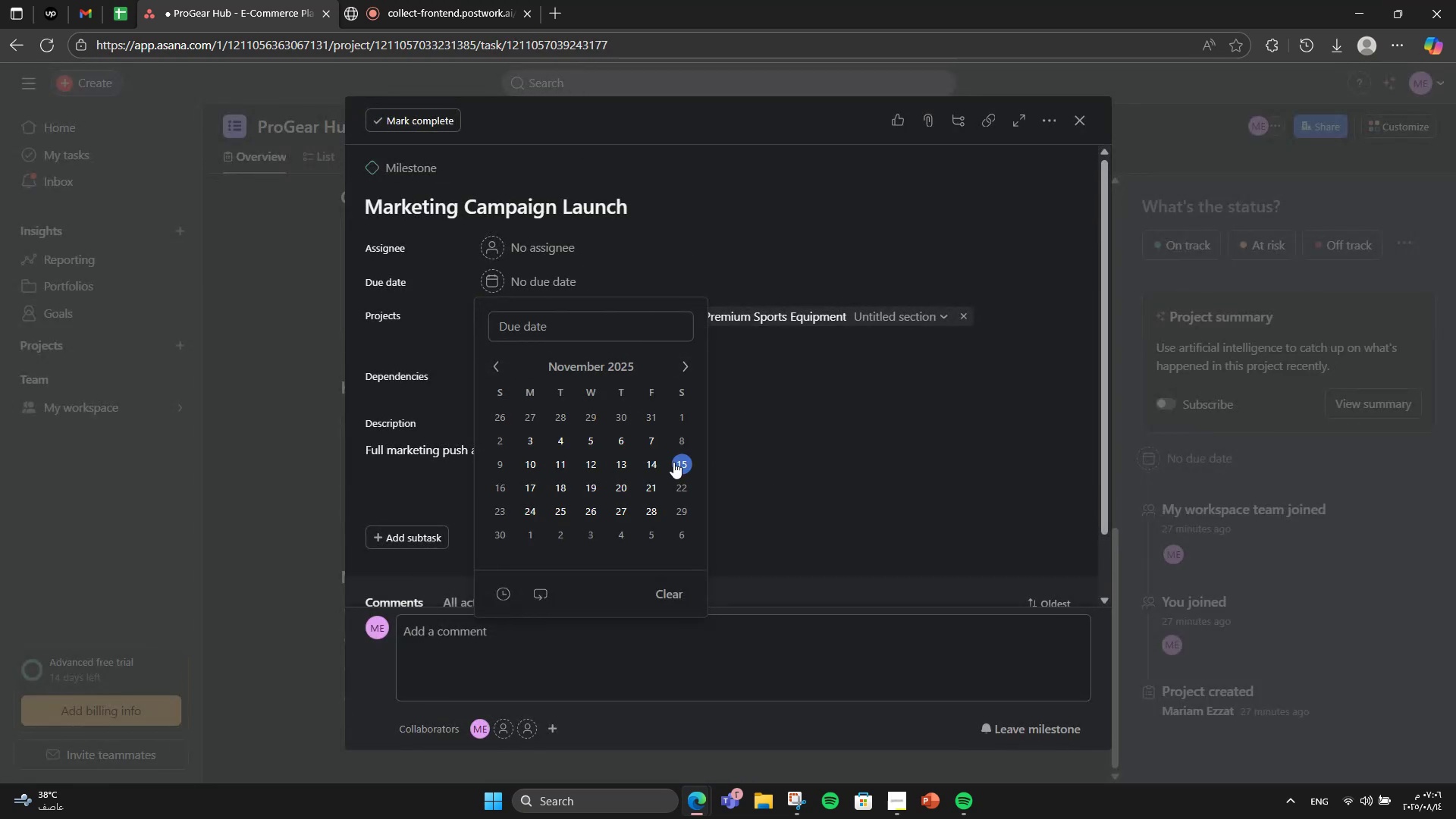 
double_click([1257, 391])
 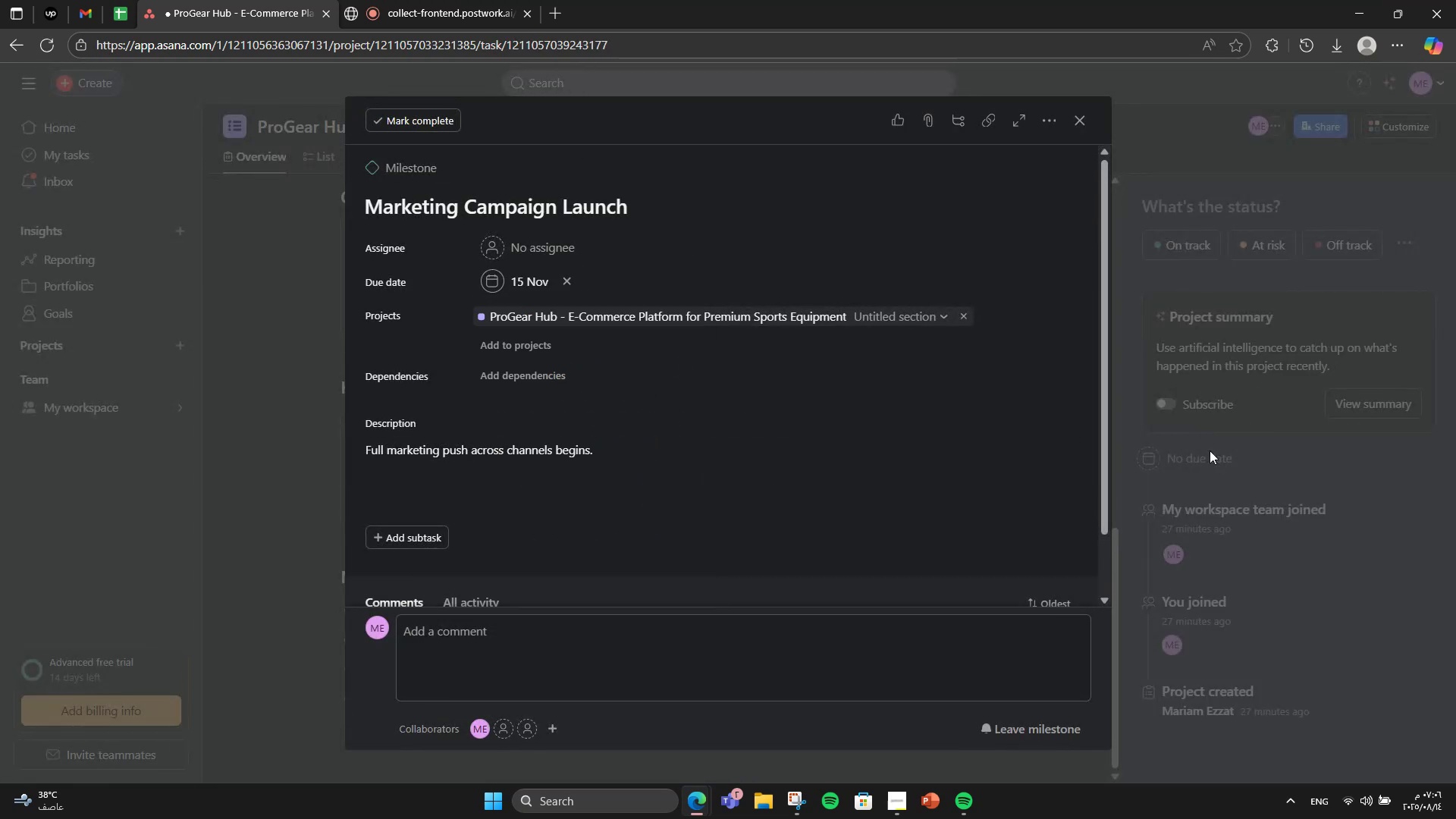 
left_click([1261, 422])
 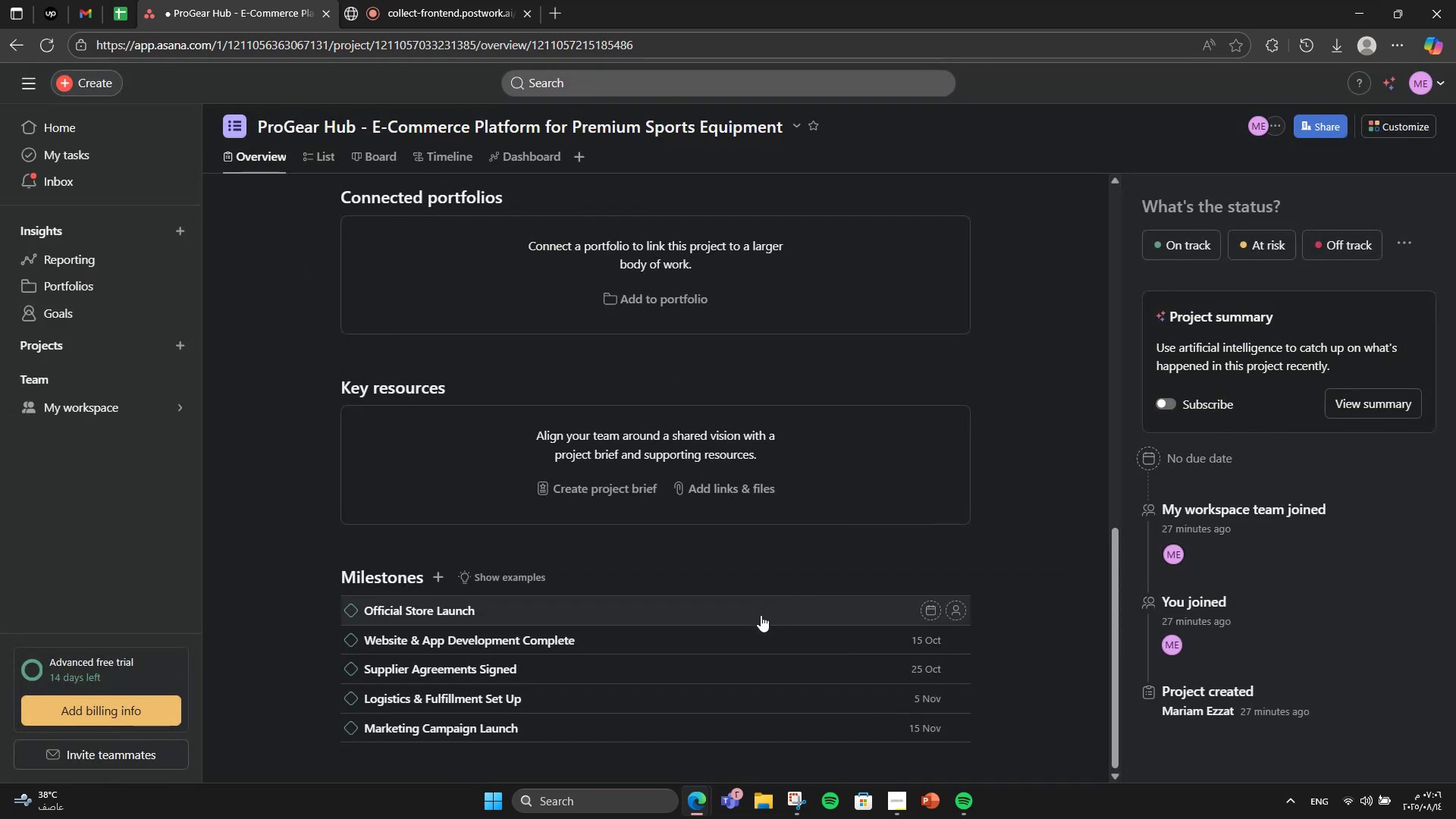 
left_click([760, 616])
 